 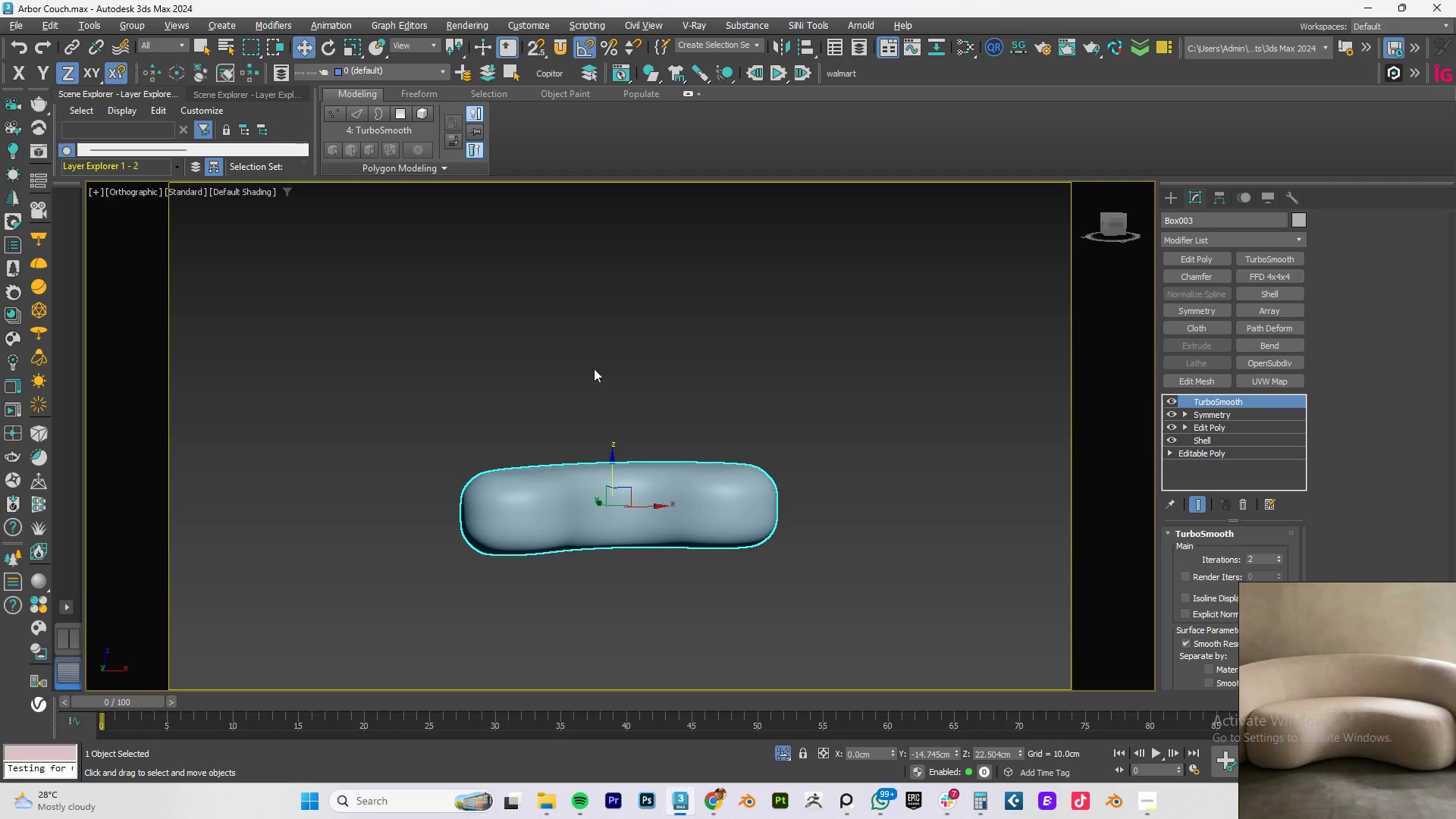 
hold_key(key=AltLeft, duration=1.52)
 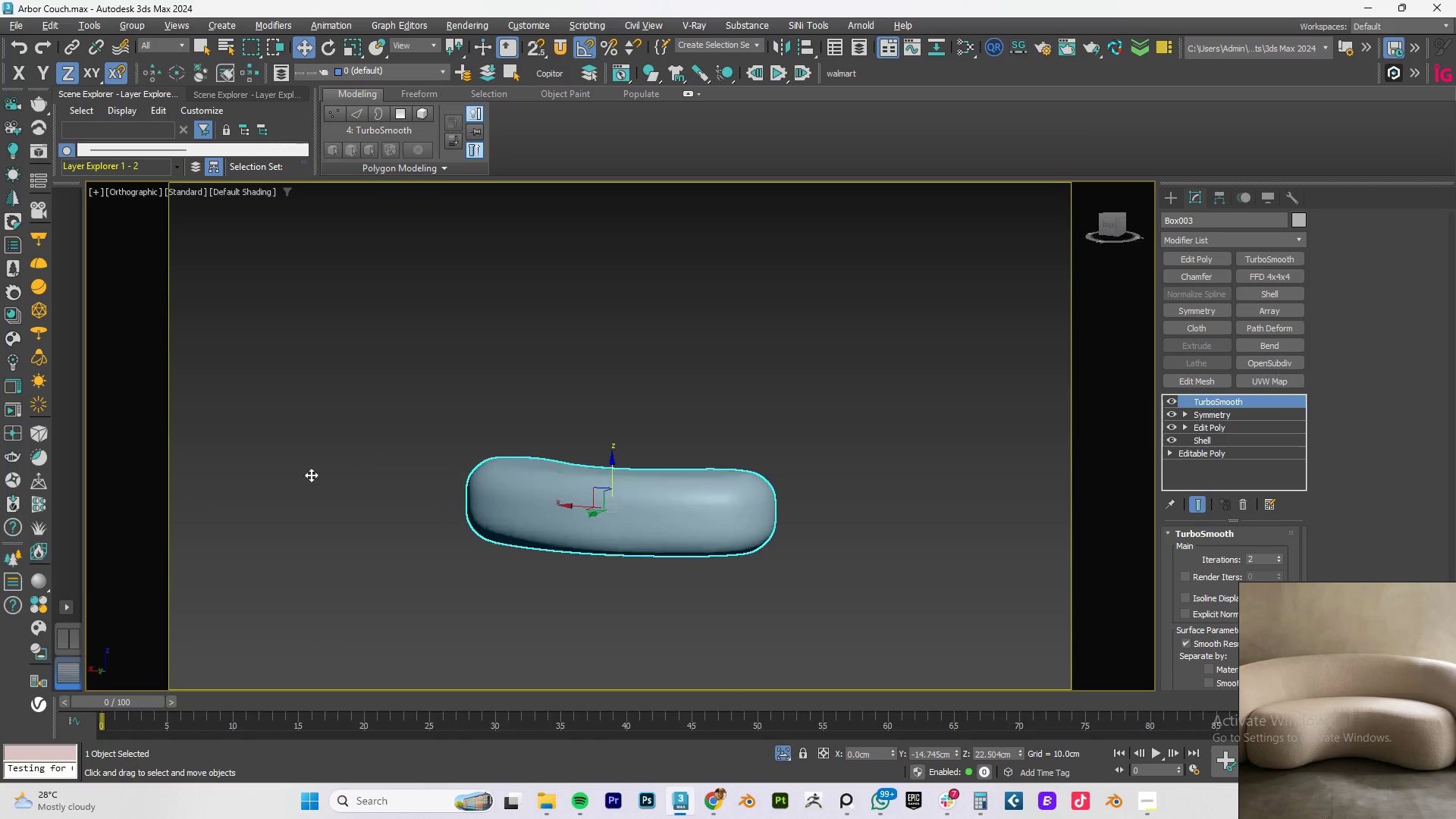 
hold_key(key=AltLeft, duration=1.5)
 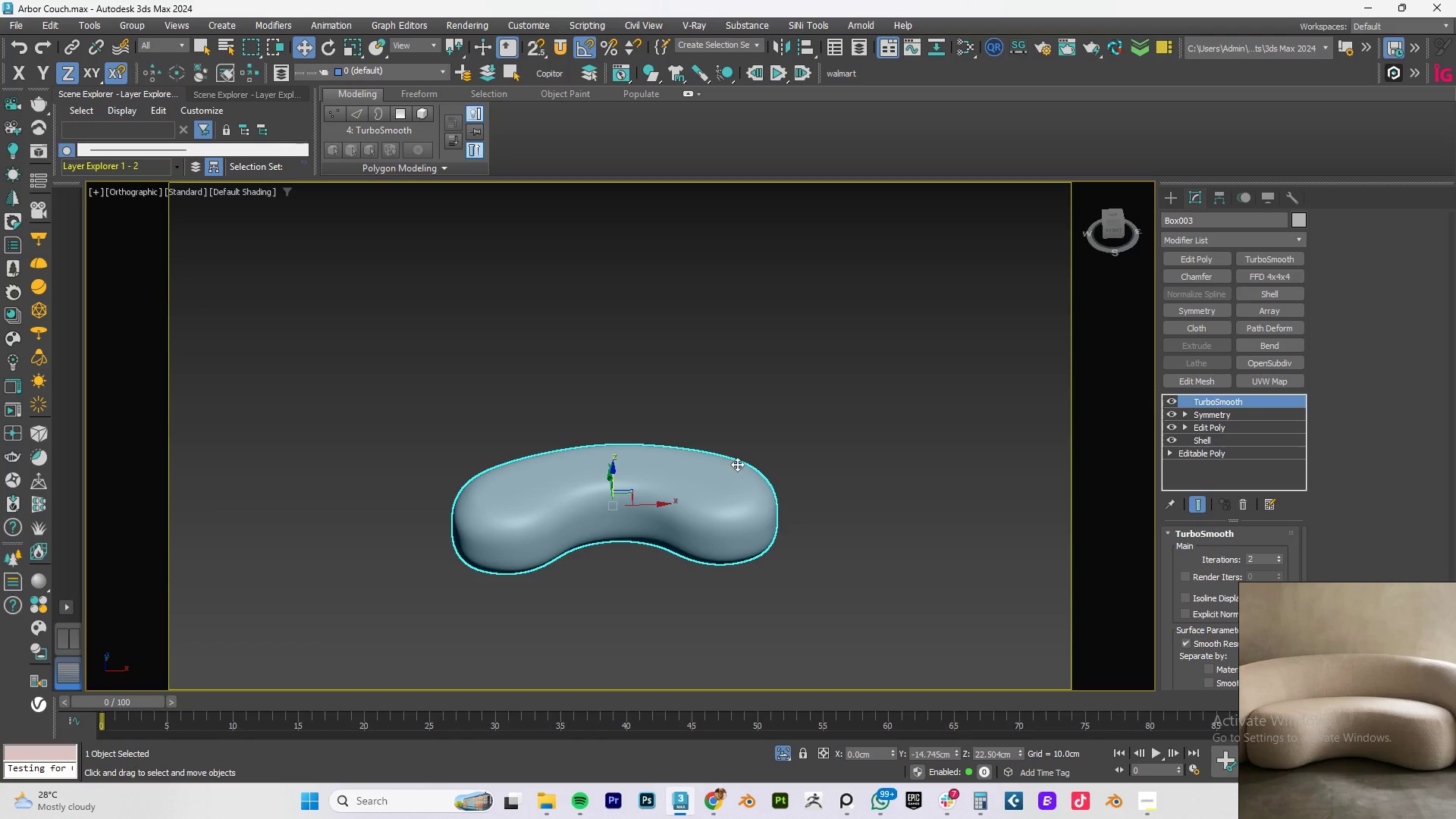 
hold_key(key=AltLeft, duration=0.36)
 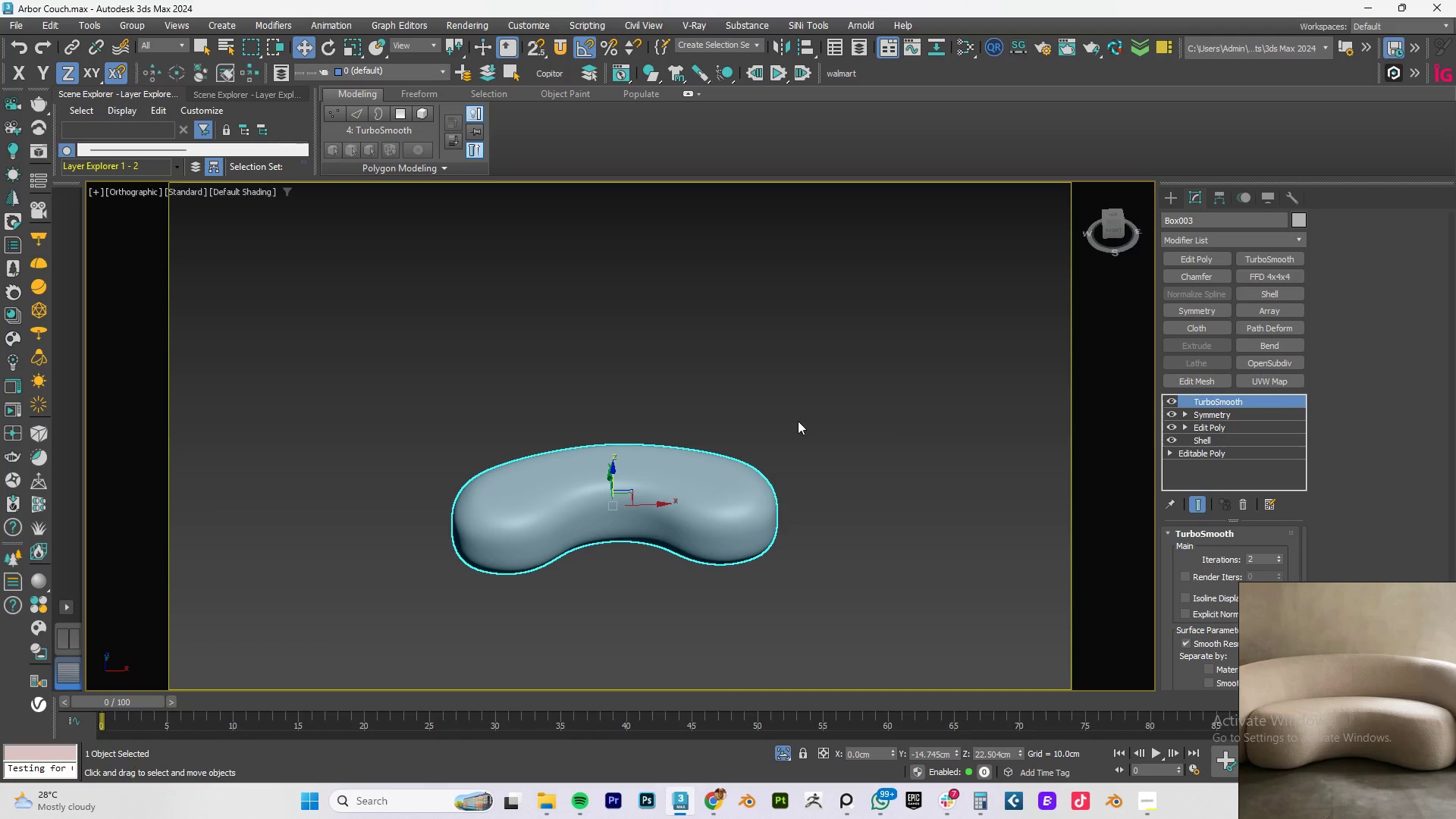 
scroll: coordinate [764, 424], scroll_direction: down, amount: 2.0
 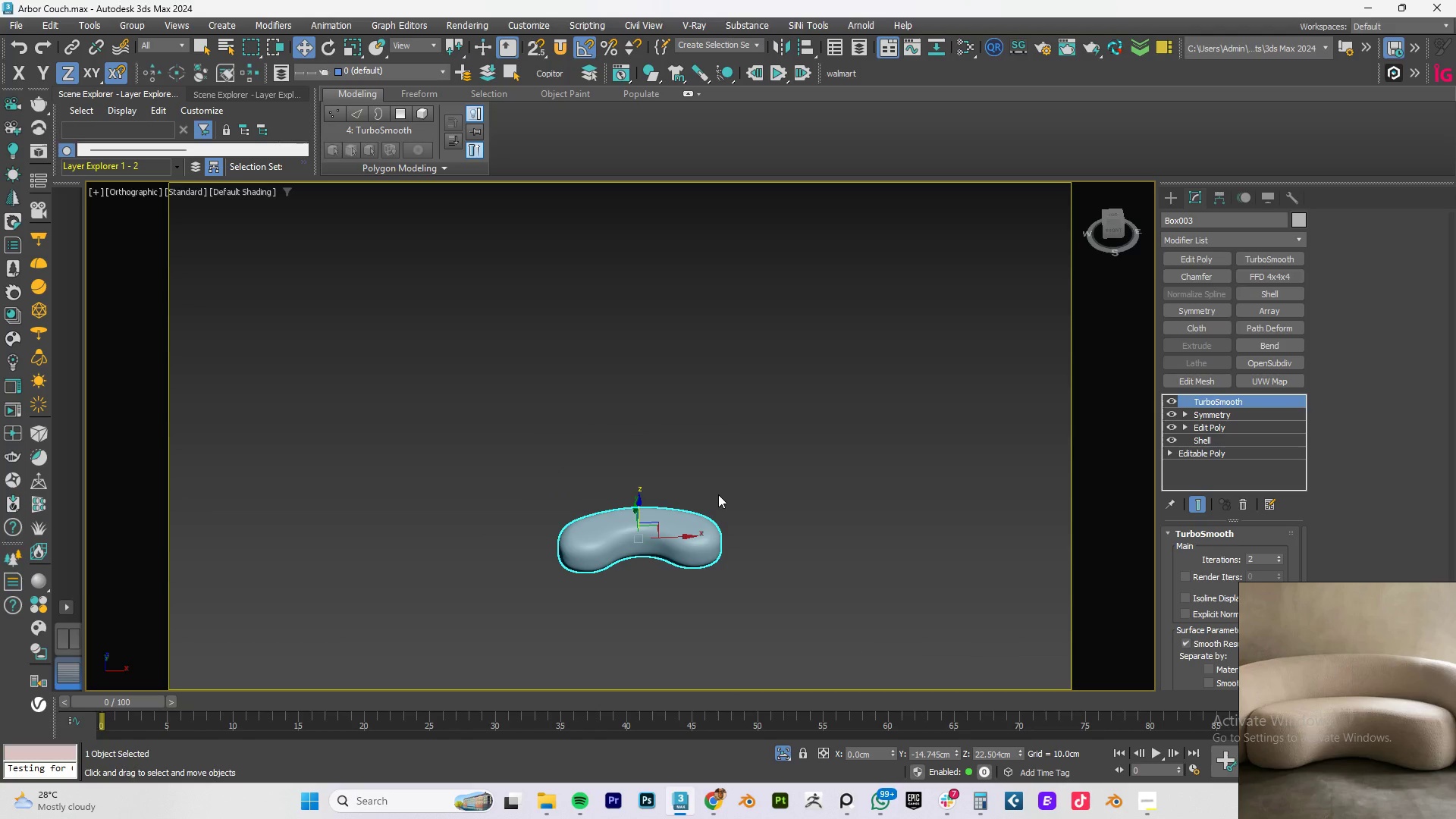 
type(tz)
 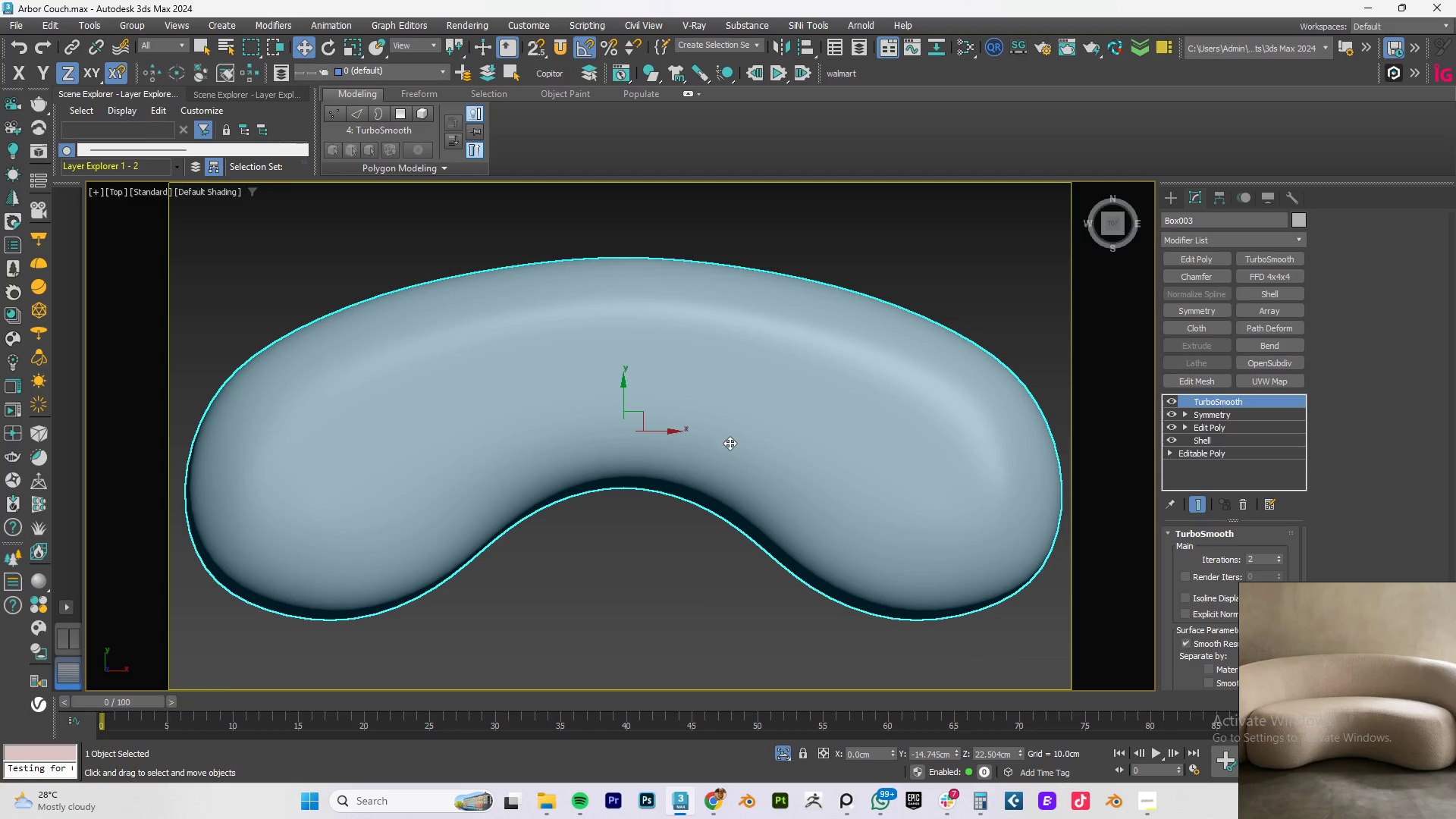 
scroll: coordinate [734, 423], scroll_direction: down, amount: 1.0
 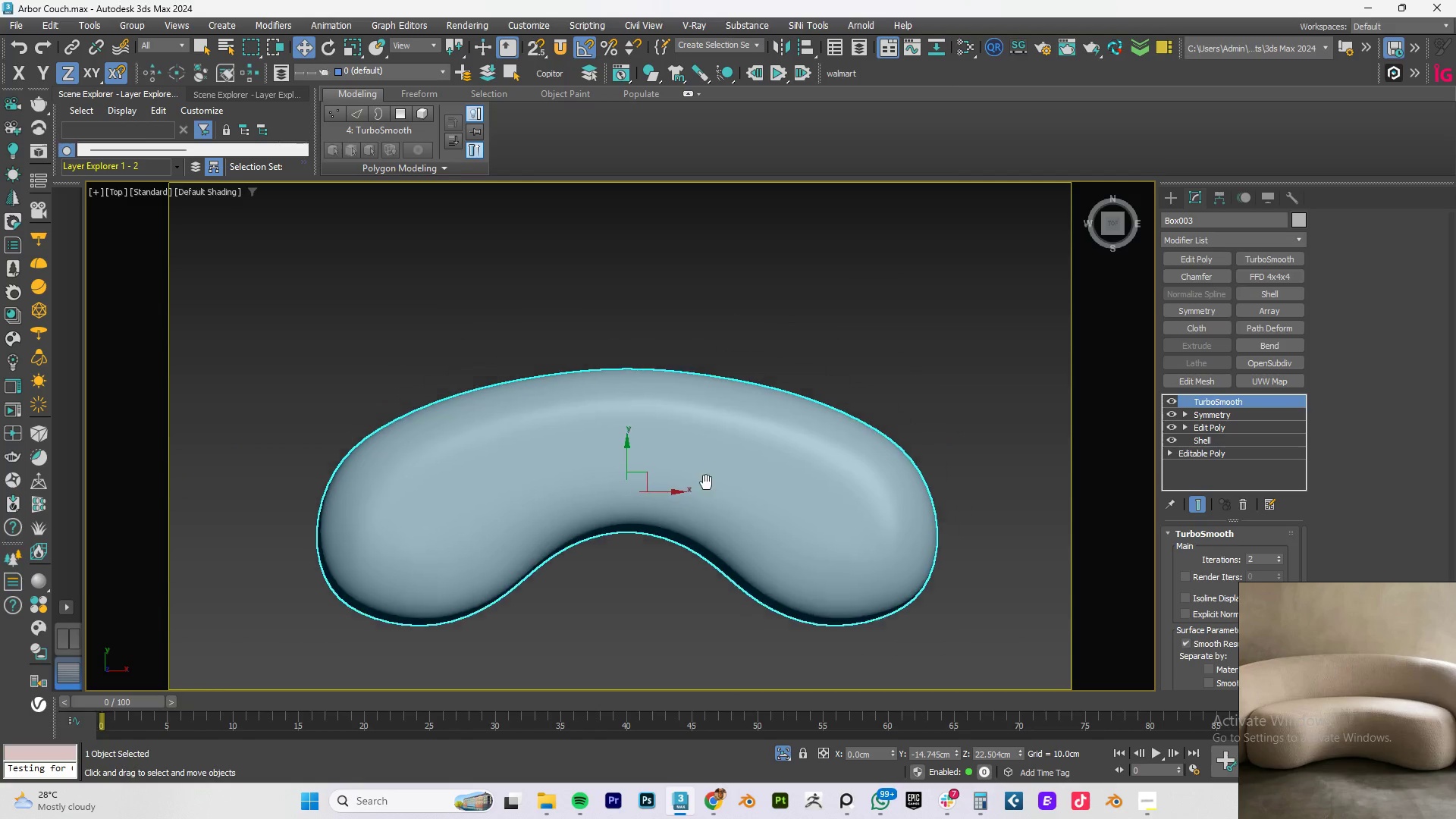 
hold_key(key=AltLeft, duration=1.5)
 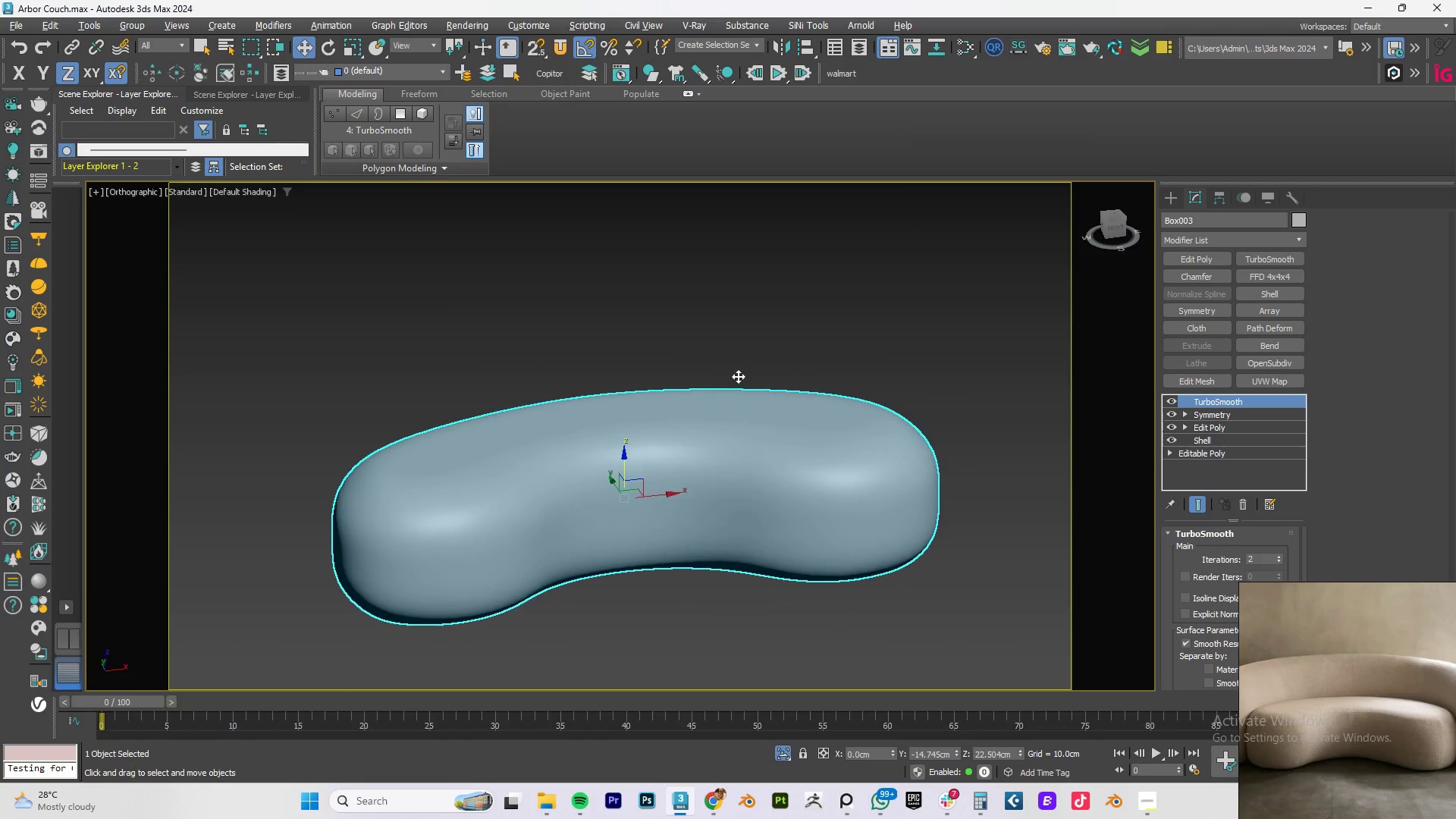 
hold_key(key=AltLeft, duration=1.52)
 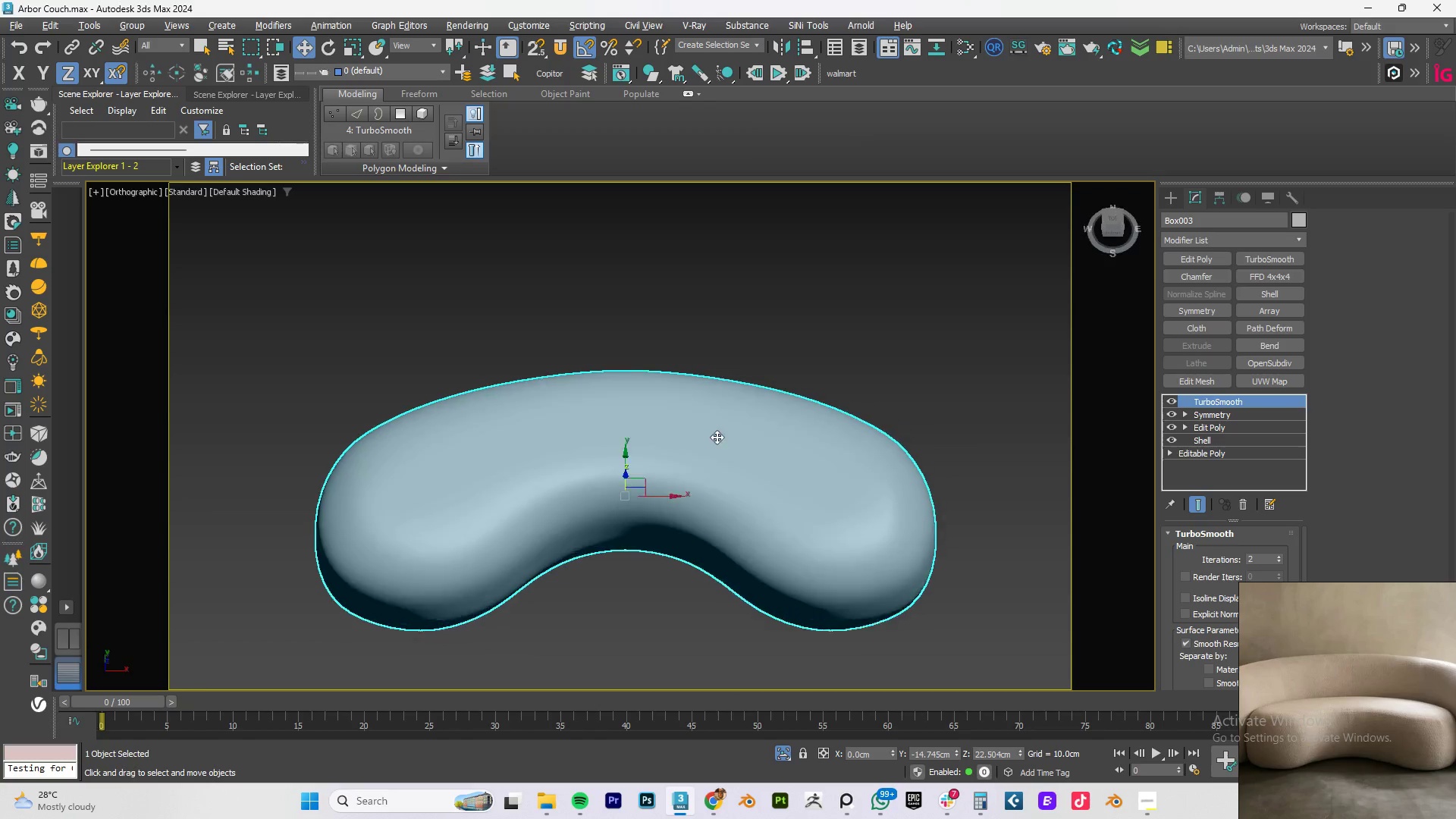 
hold_key(key=AltLeft, duration=1.52)
 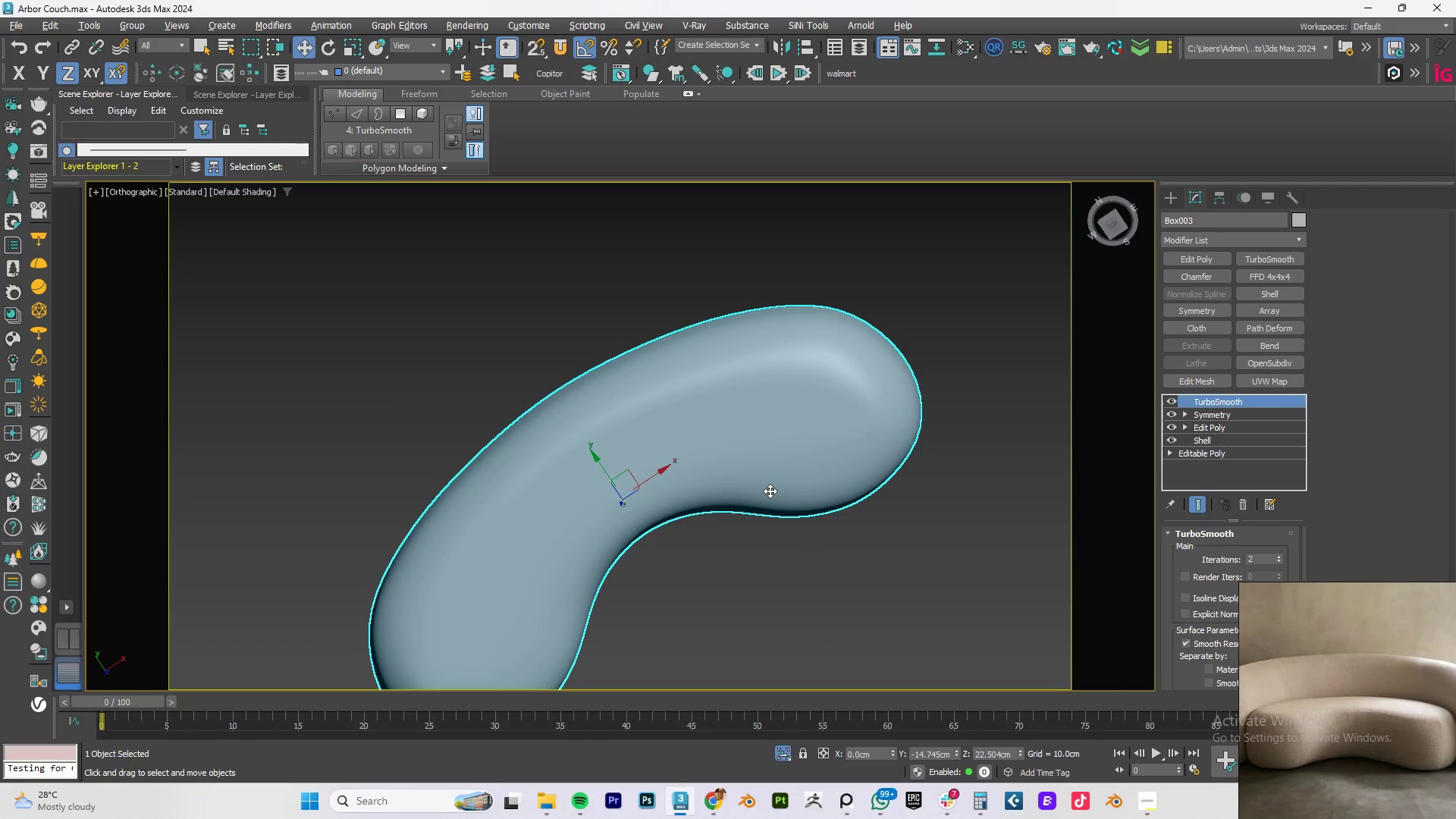 
key(Alt+AltLeft)
 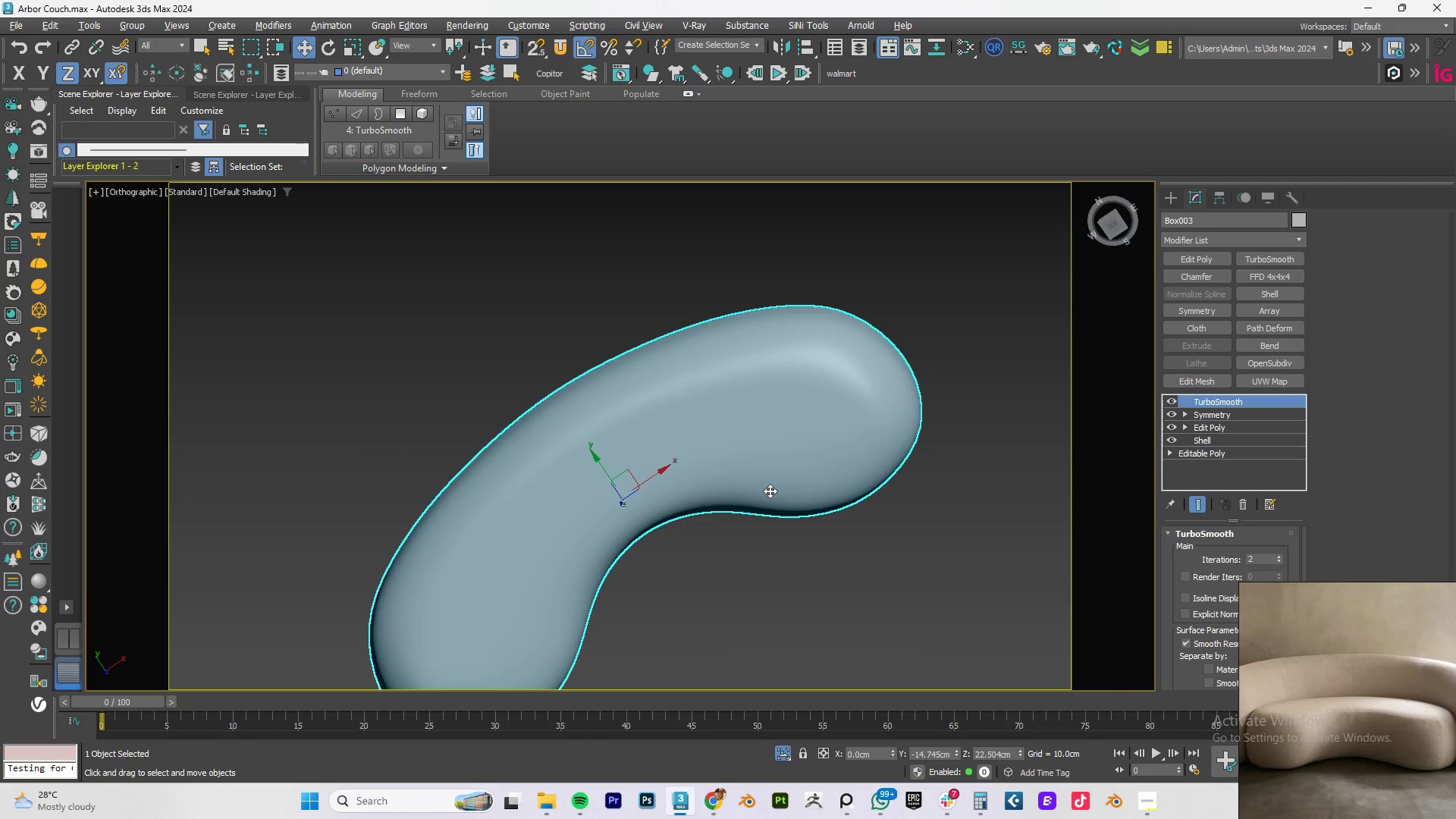 
key(Alt+AltLeft)
 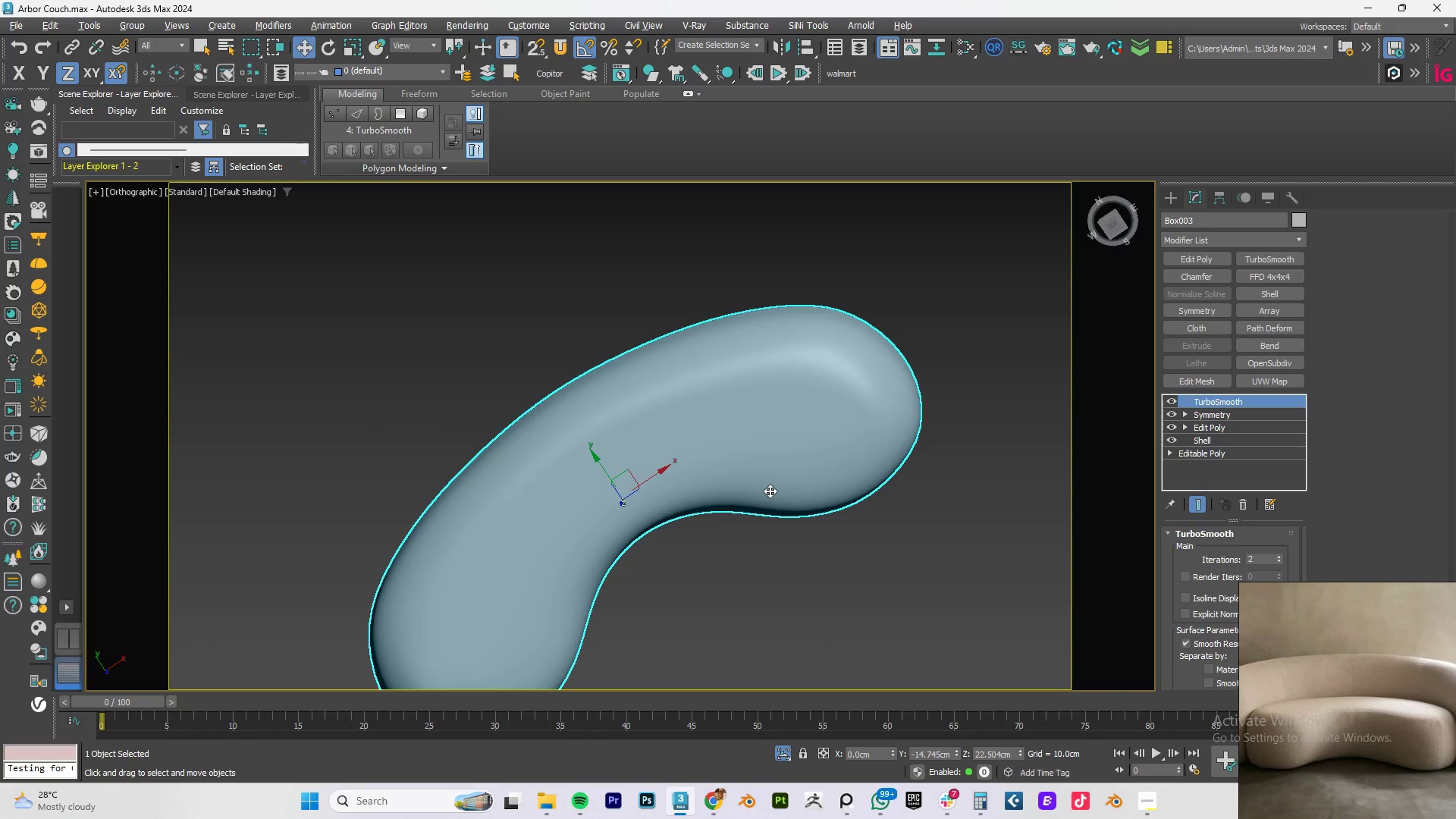 
key(Alt+AltLeft)
 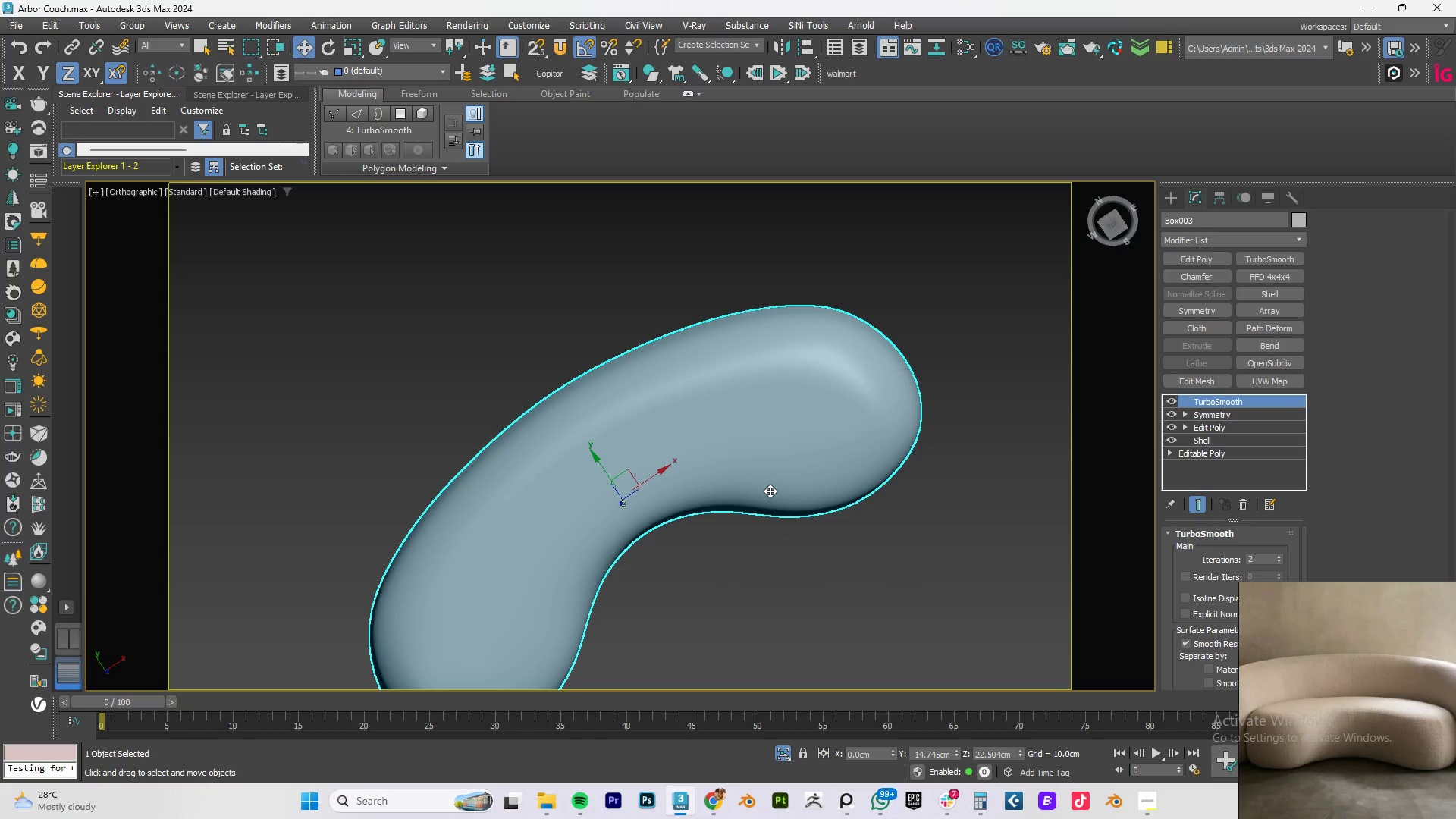 
key(Alt+AltLeft)
 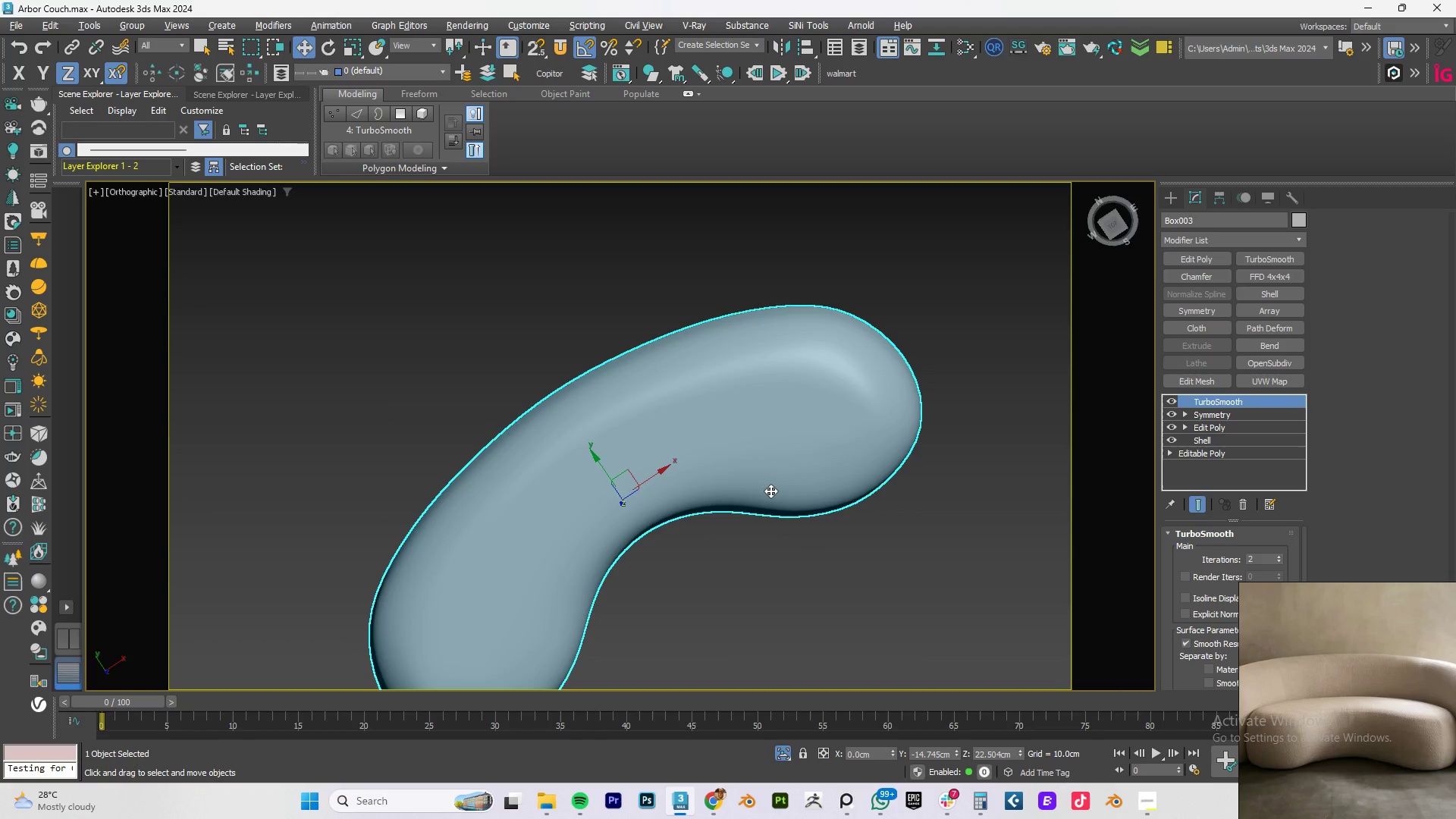 
key(Alt+AltLeft)
 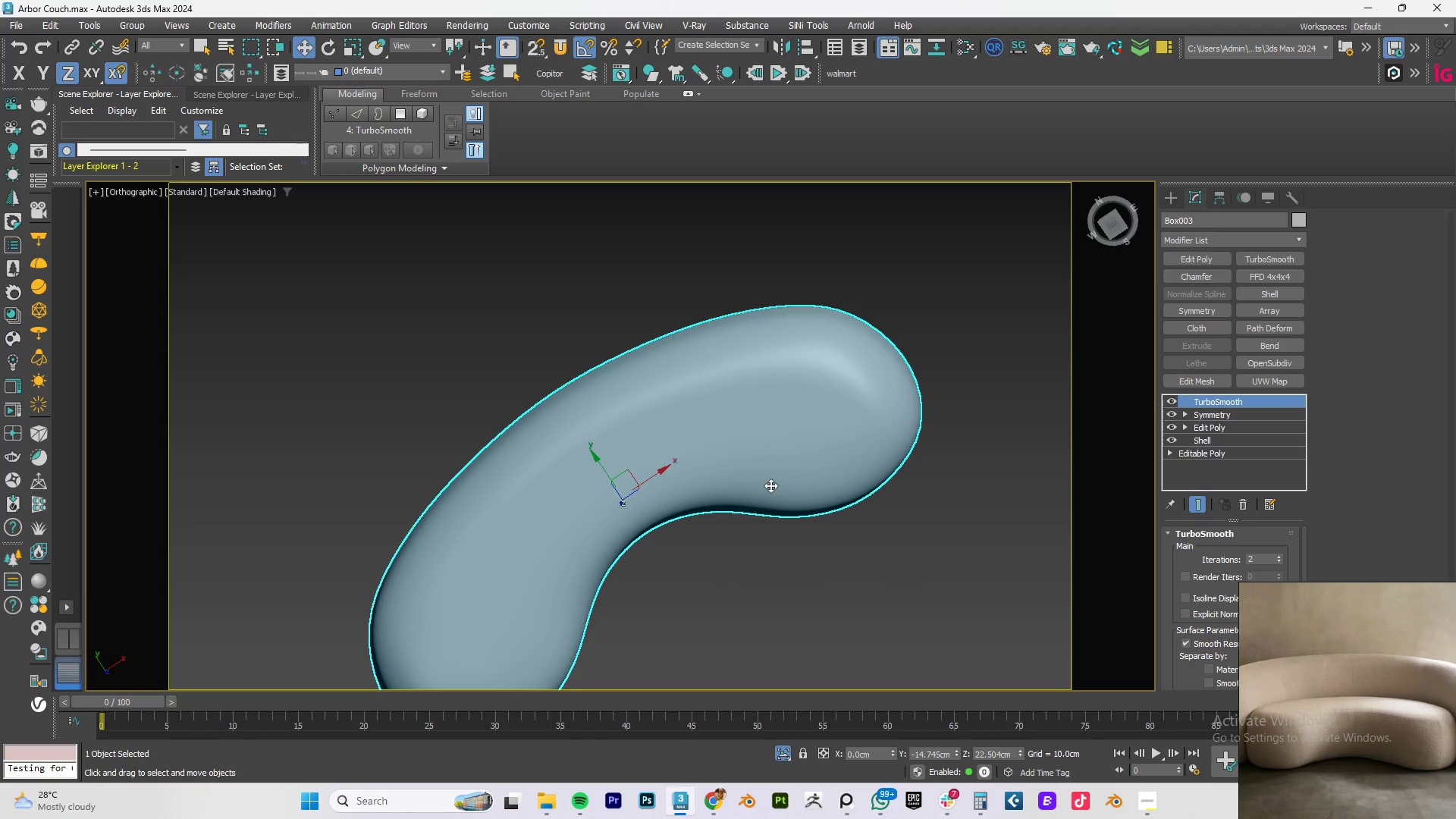 
type(78)
 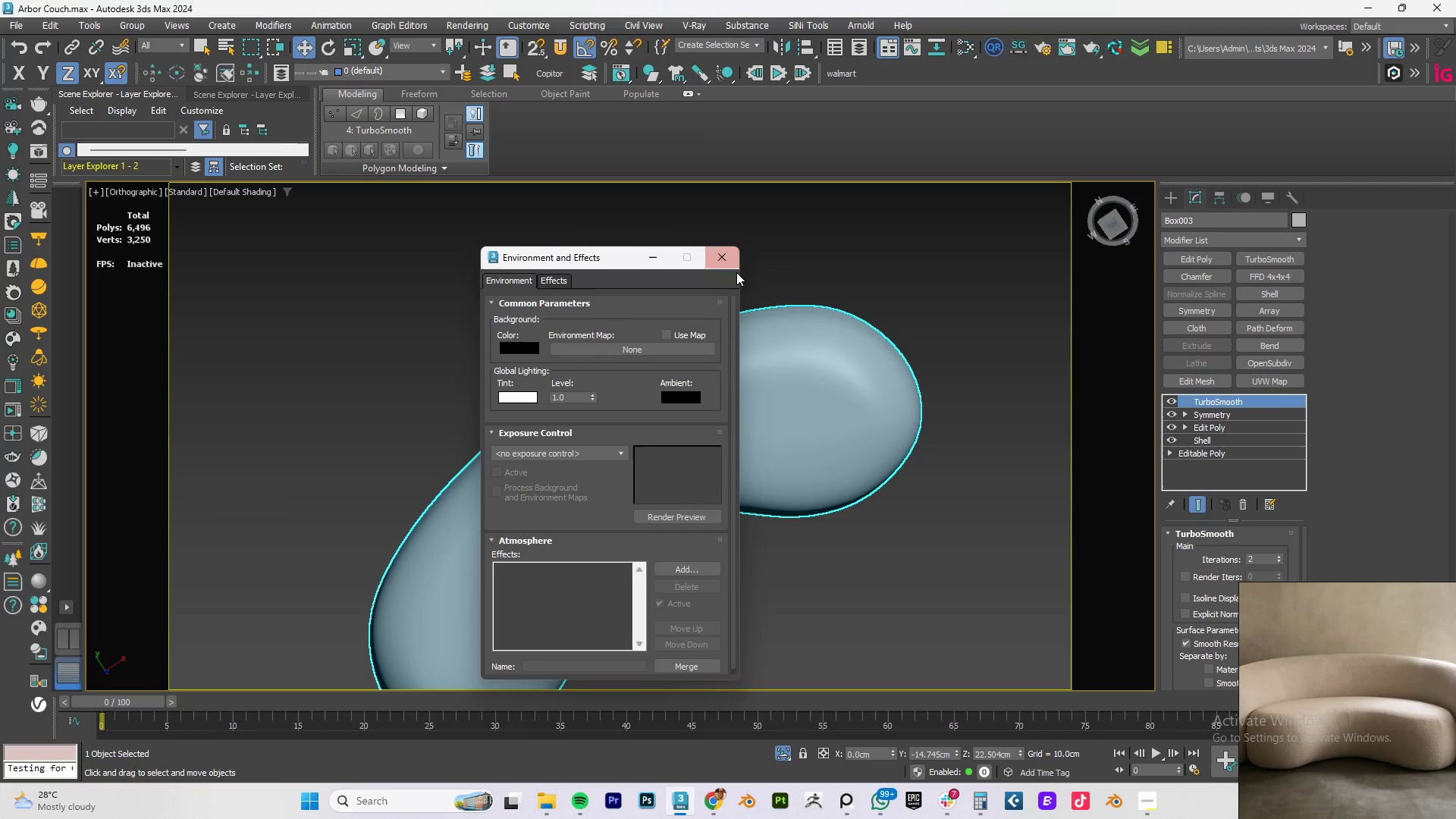 
left_click([726, 258])
 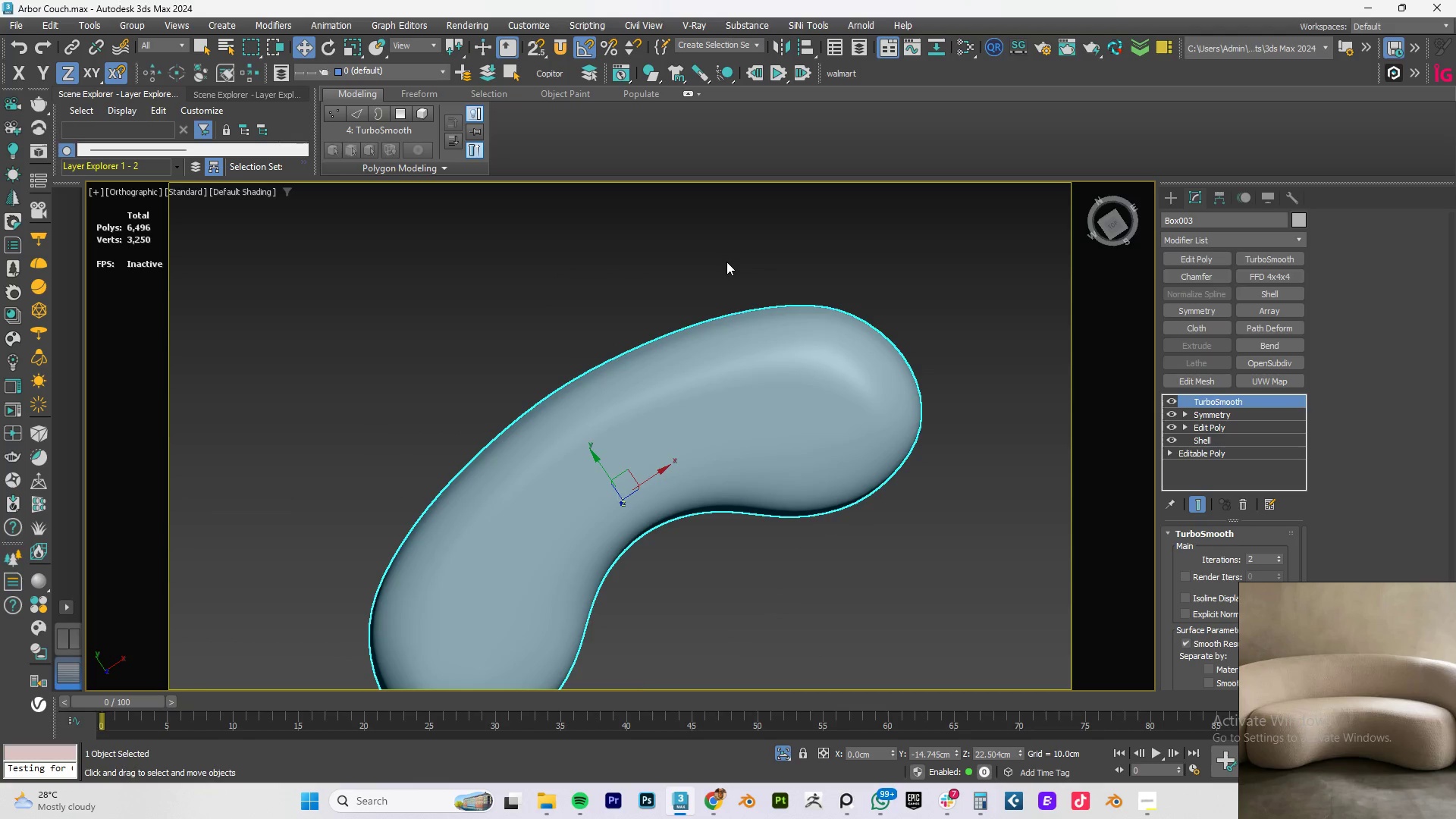 
type(fz)
 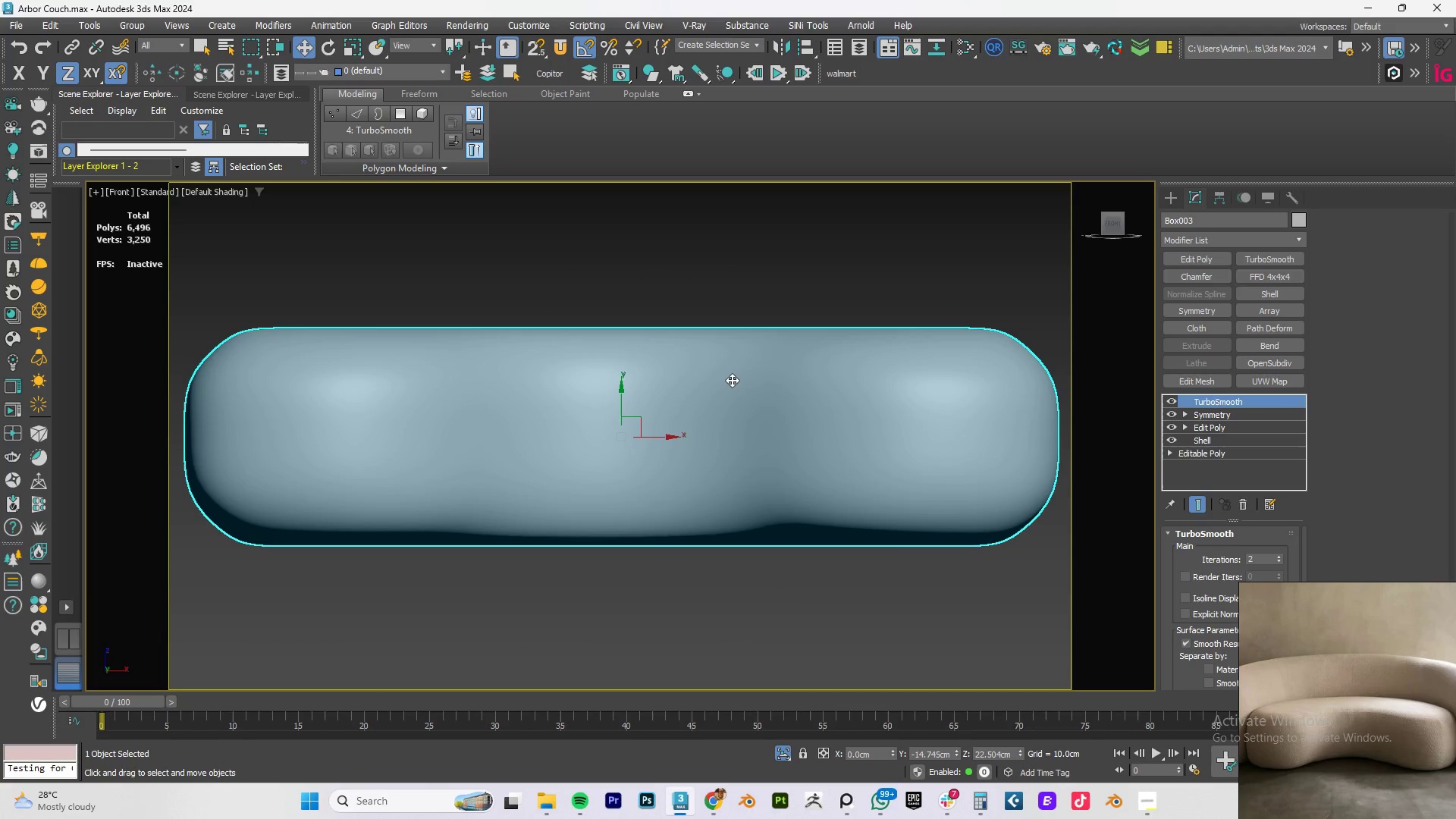 
key(Control+S)
 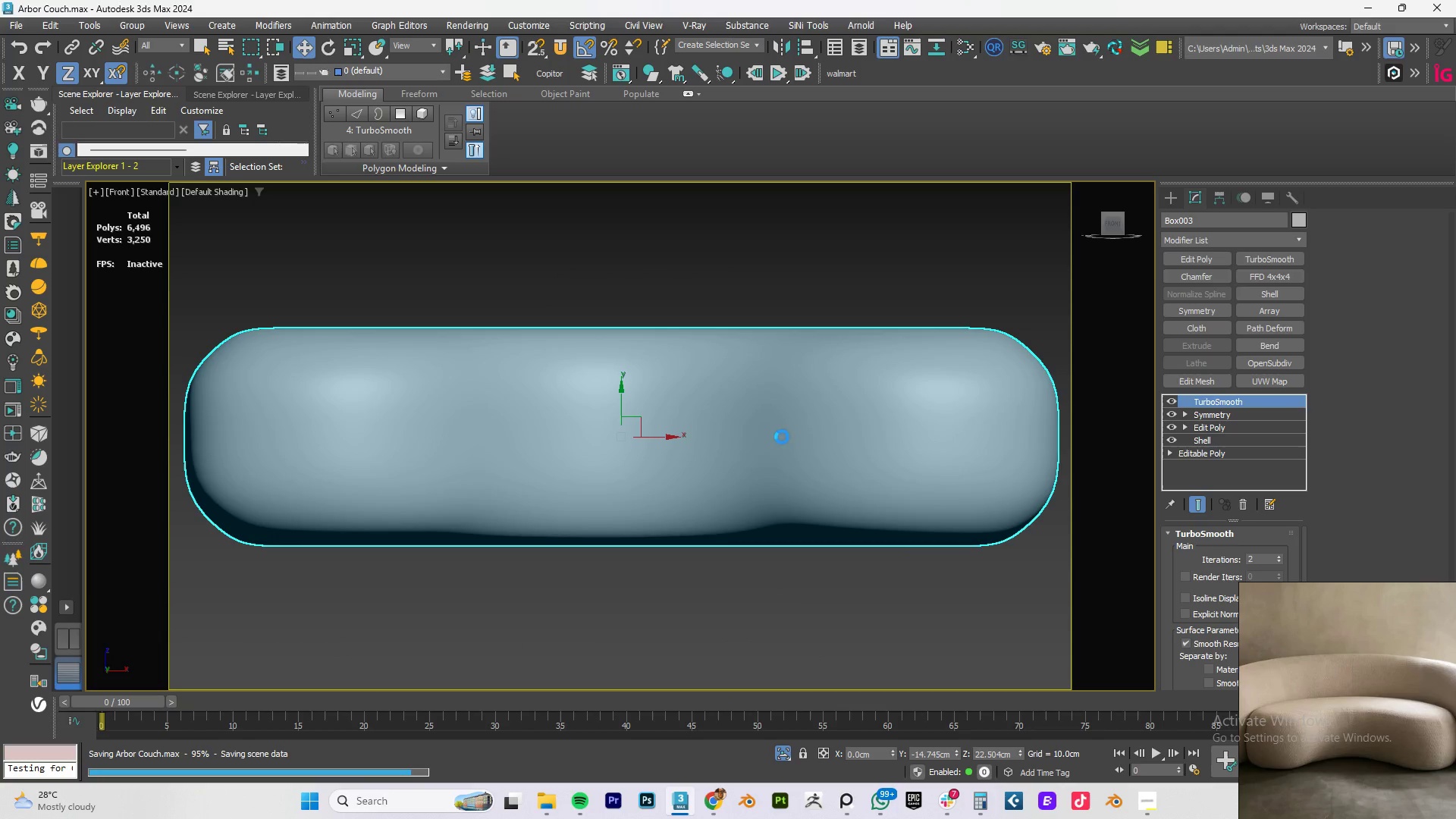 
scroll: coordinate [775, 438], scroll_direction: down, amount: 2.0
 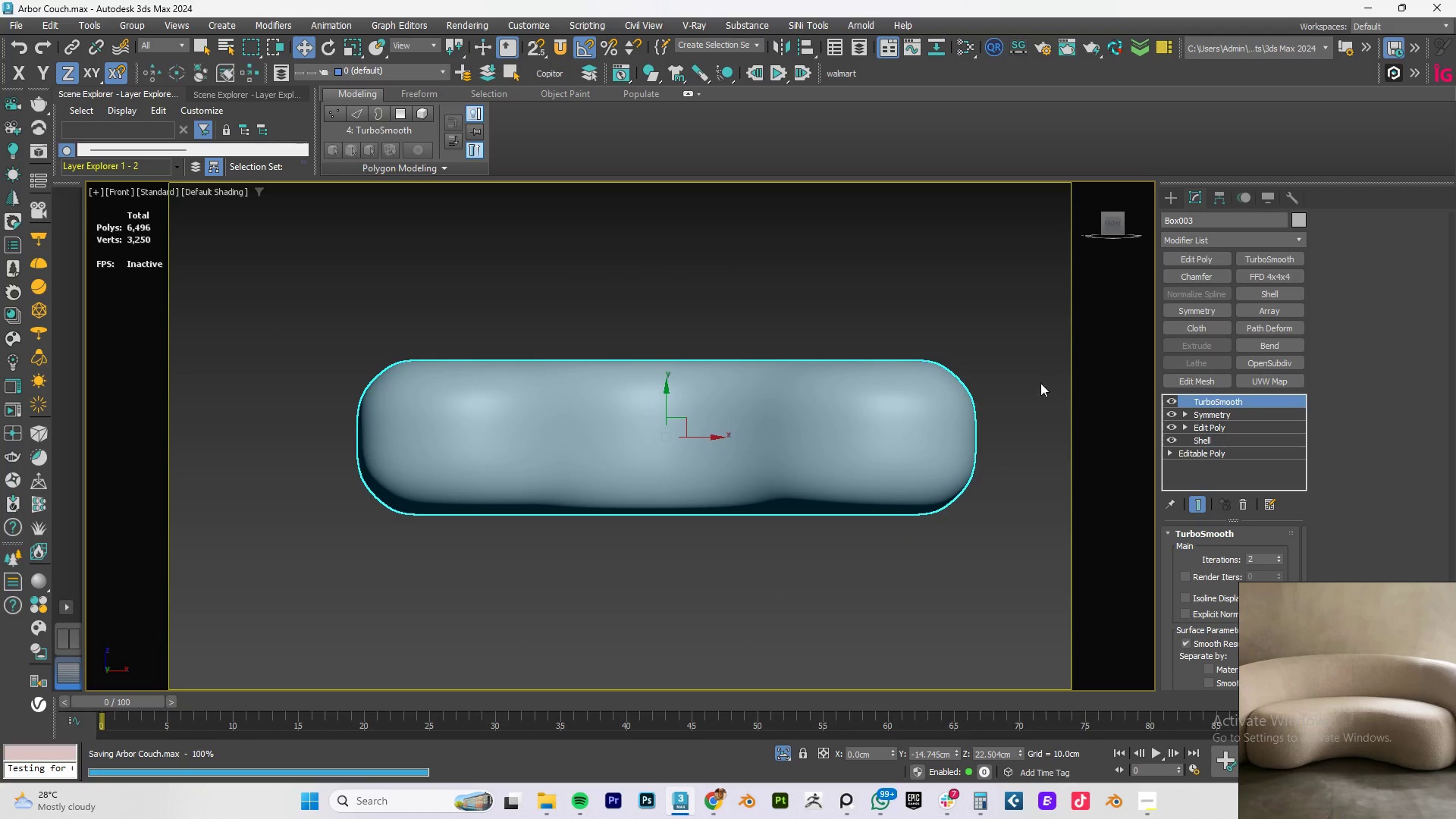 
key(Alt+Q)
 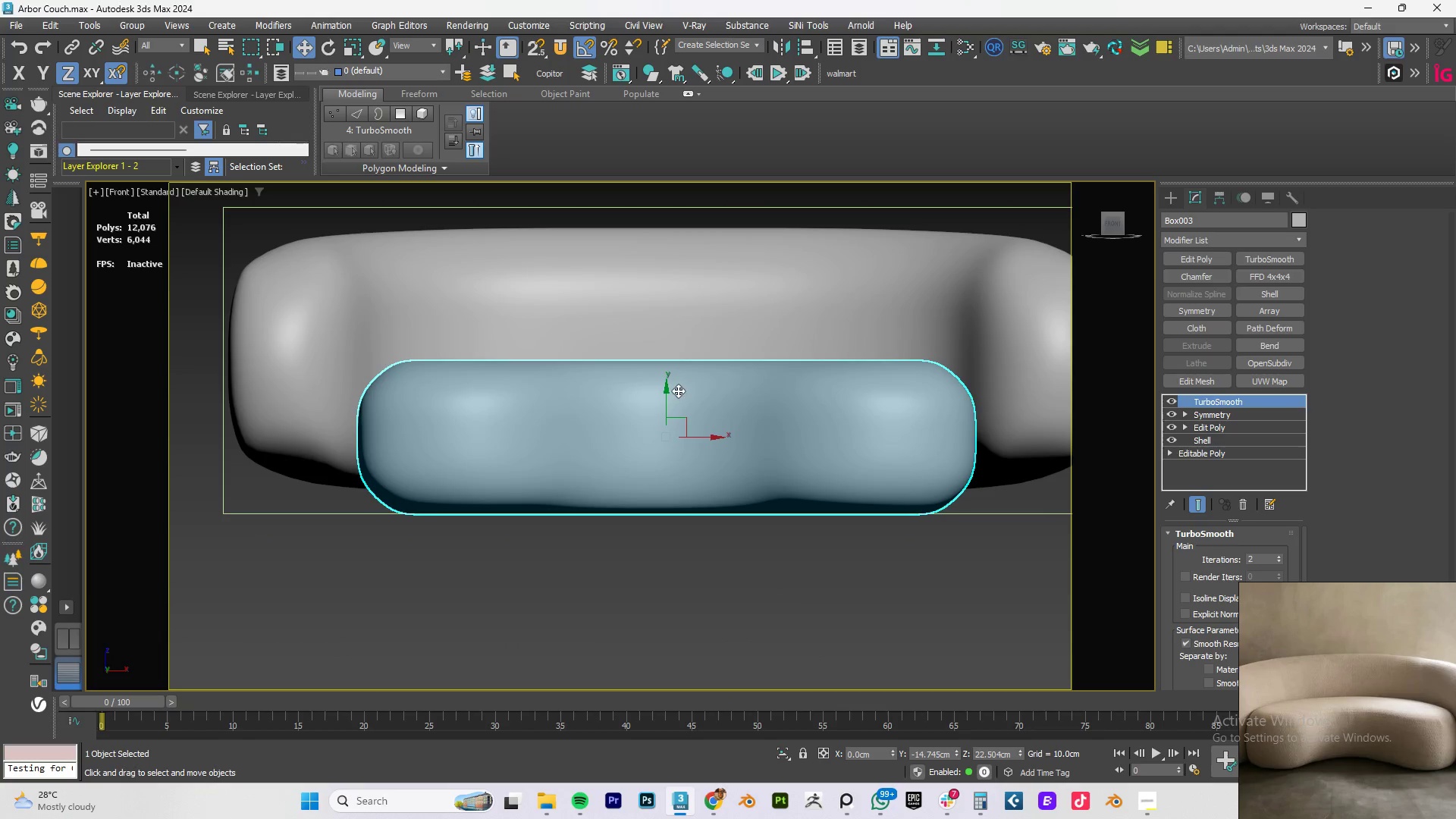 
hold_key(key=AltLeft, duration=1.51)
 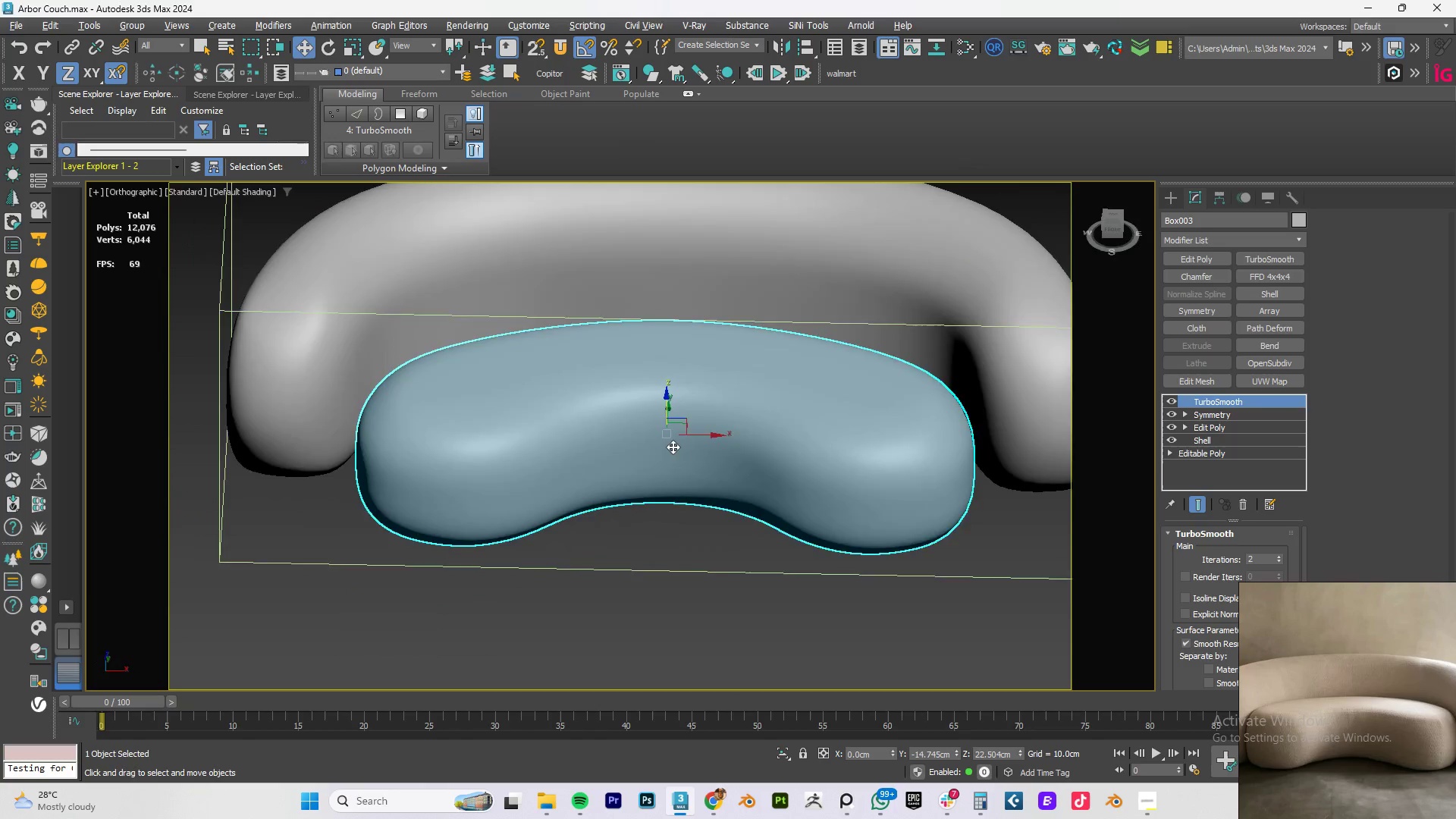 
hold_key(key=AltLeft, duration=1.52)
 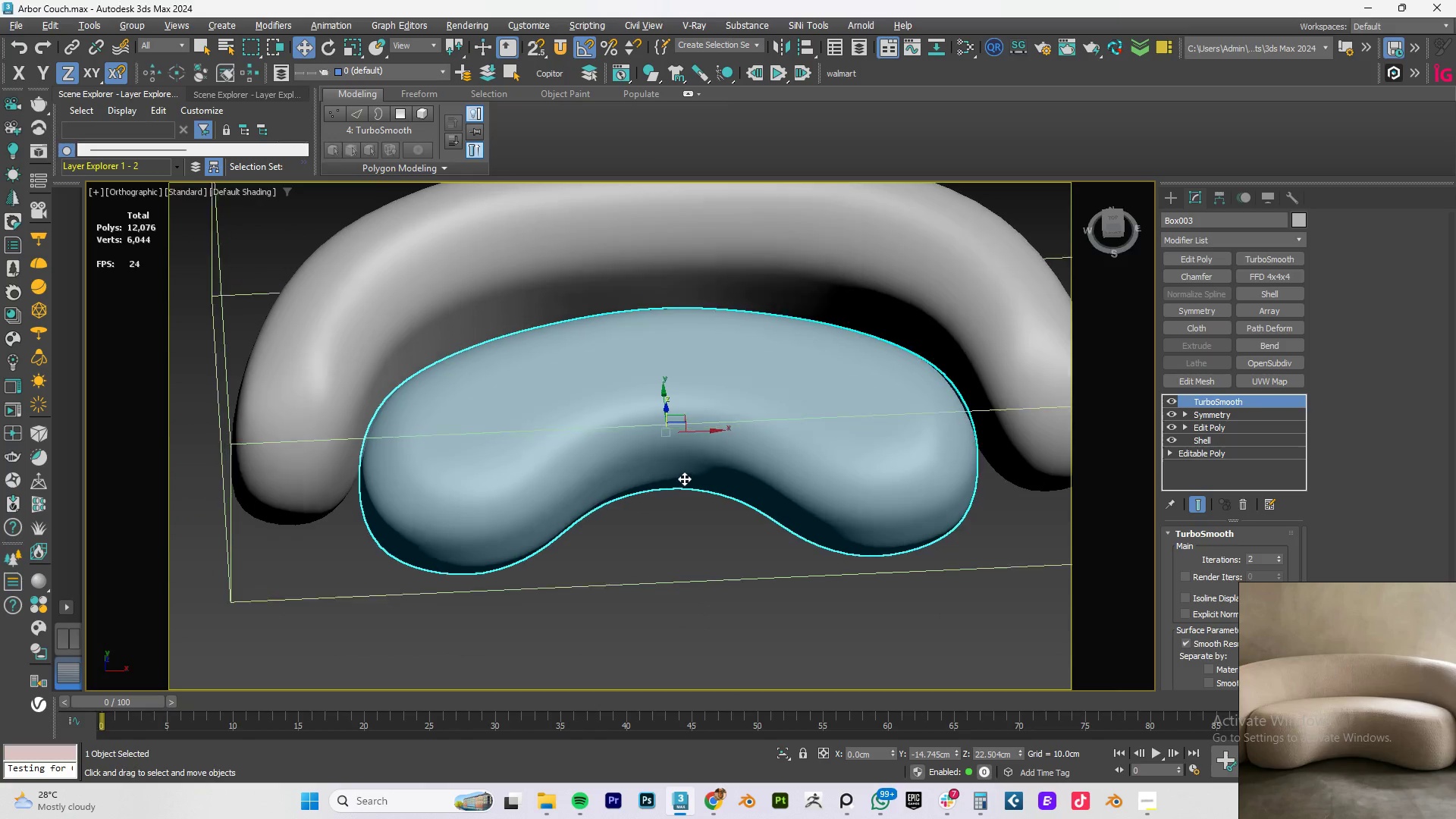 
hold_key(key=AltLeft, duration=1.5)
 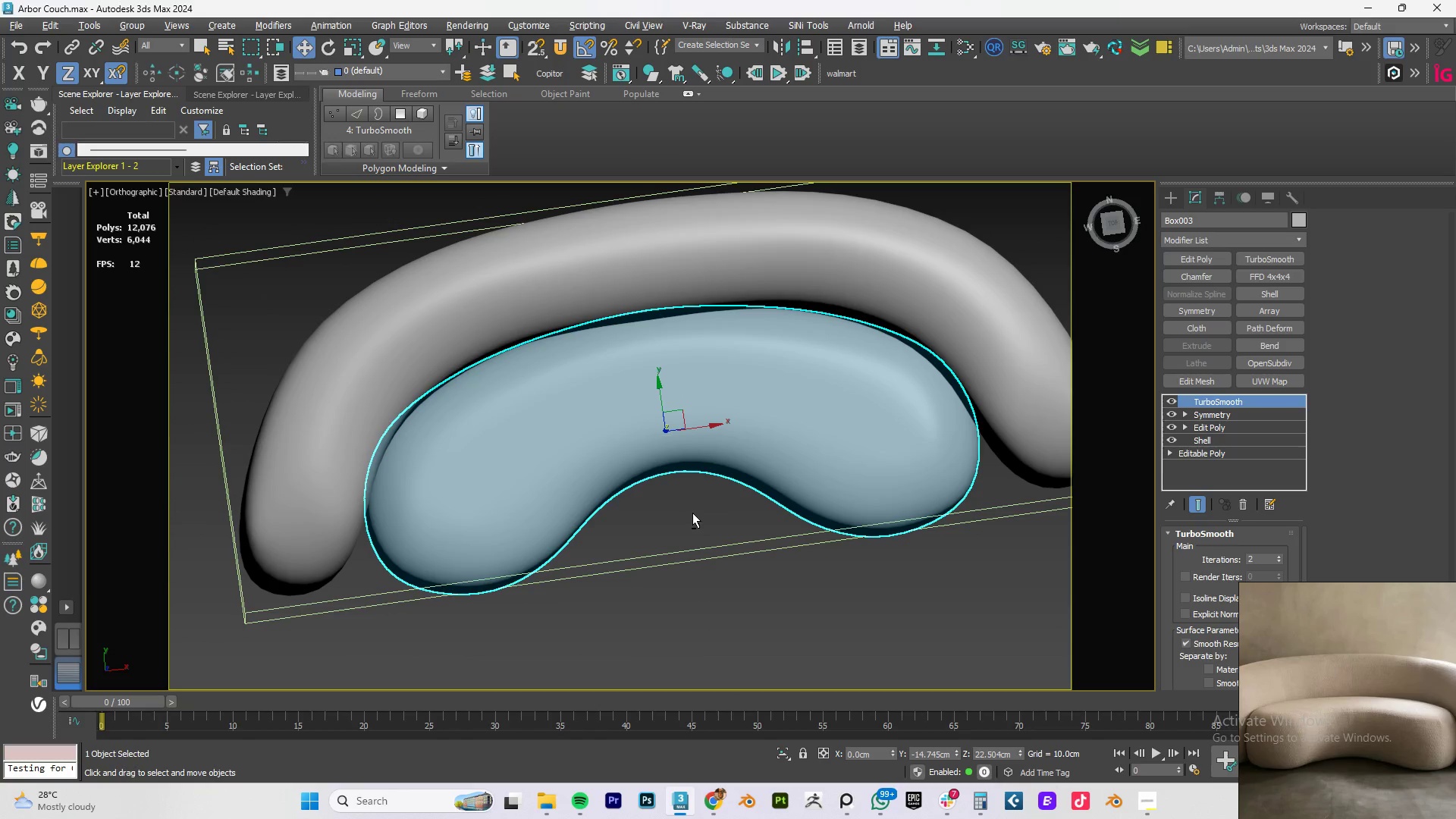 
hold_key(key=AltLeft, duration=0.55)
 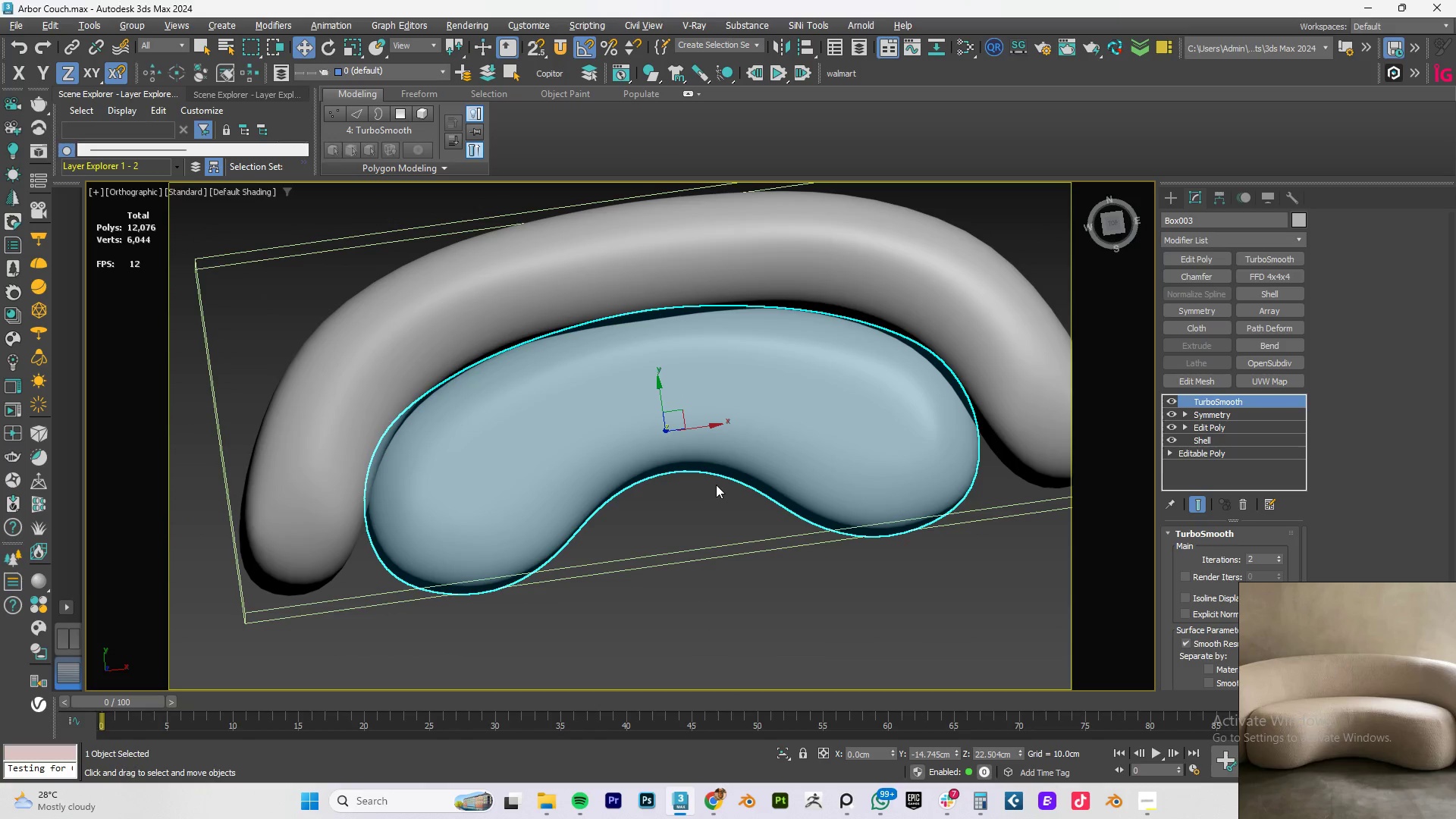 
type(tz)
 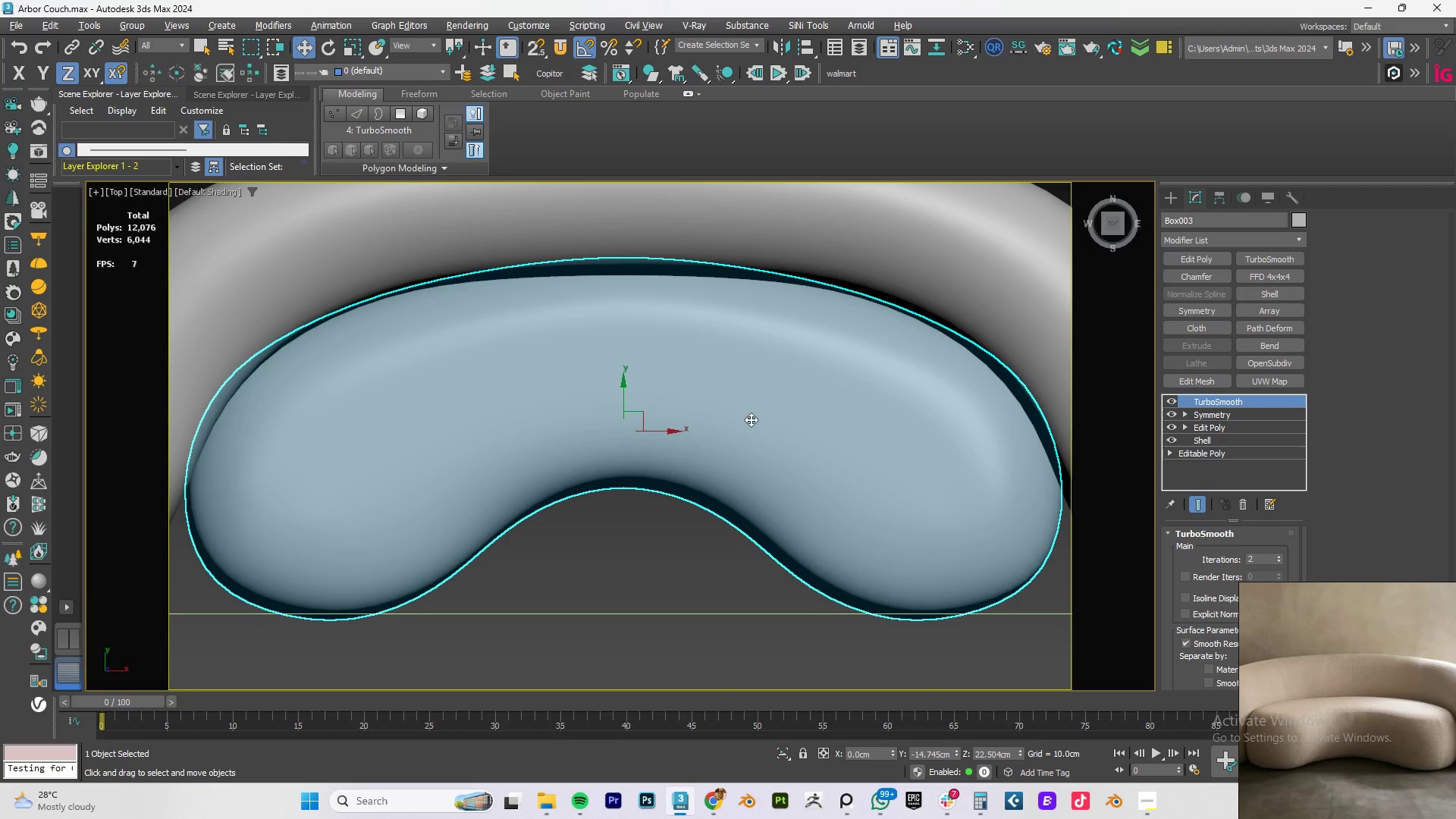 
scroll: coordinate [745, 409], scroll_direction: down, amount: 1.0
 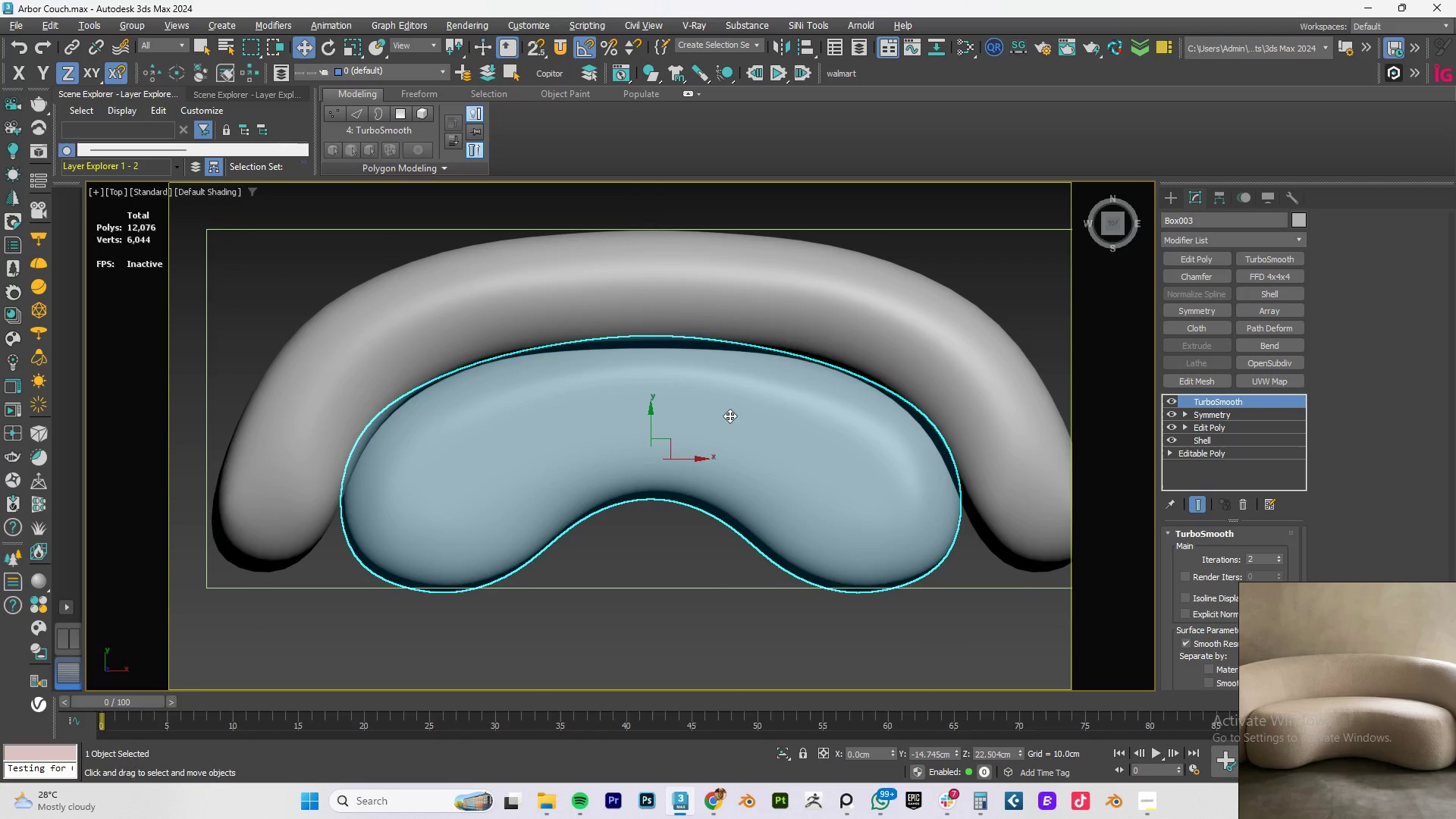 
key(F4)
 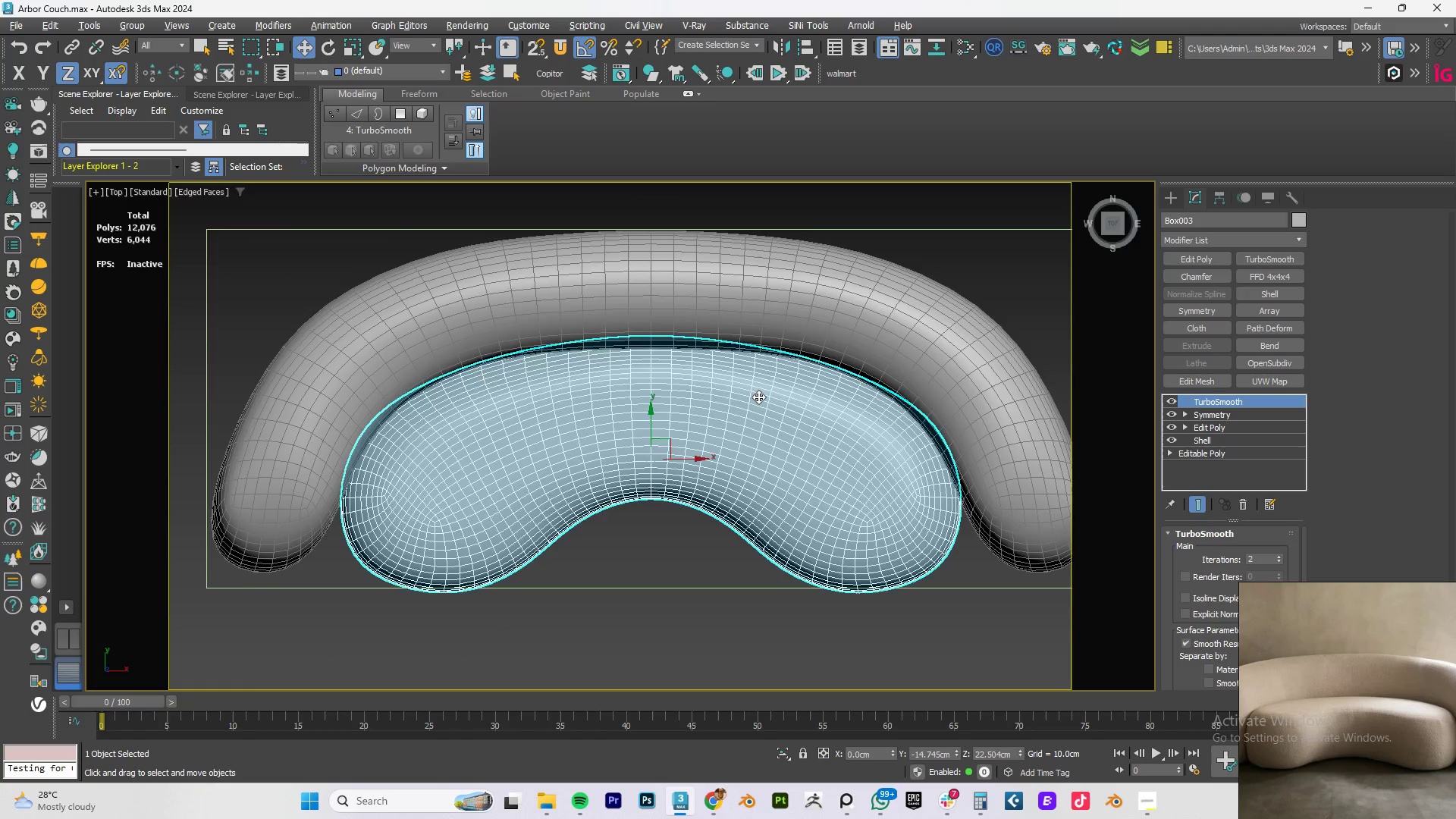 
key(F3)
 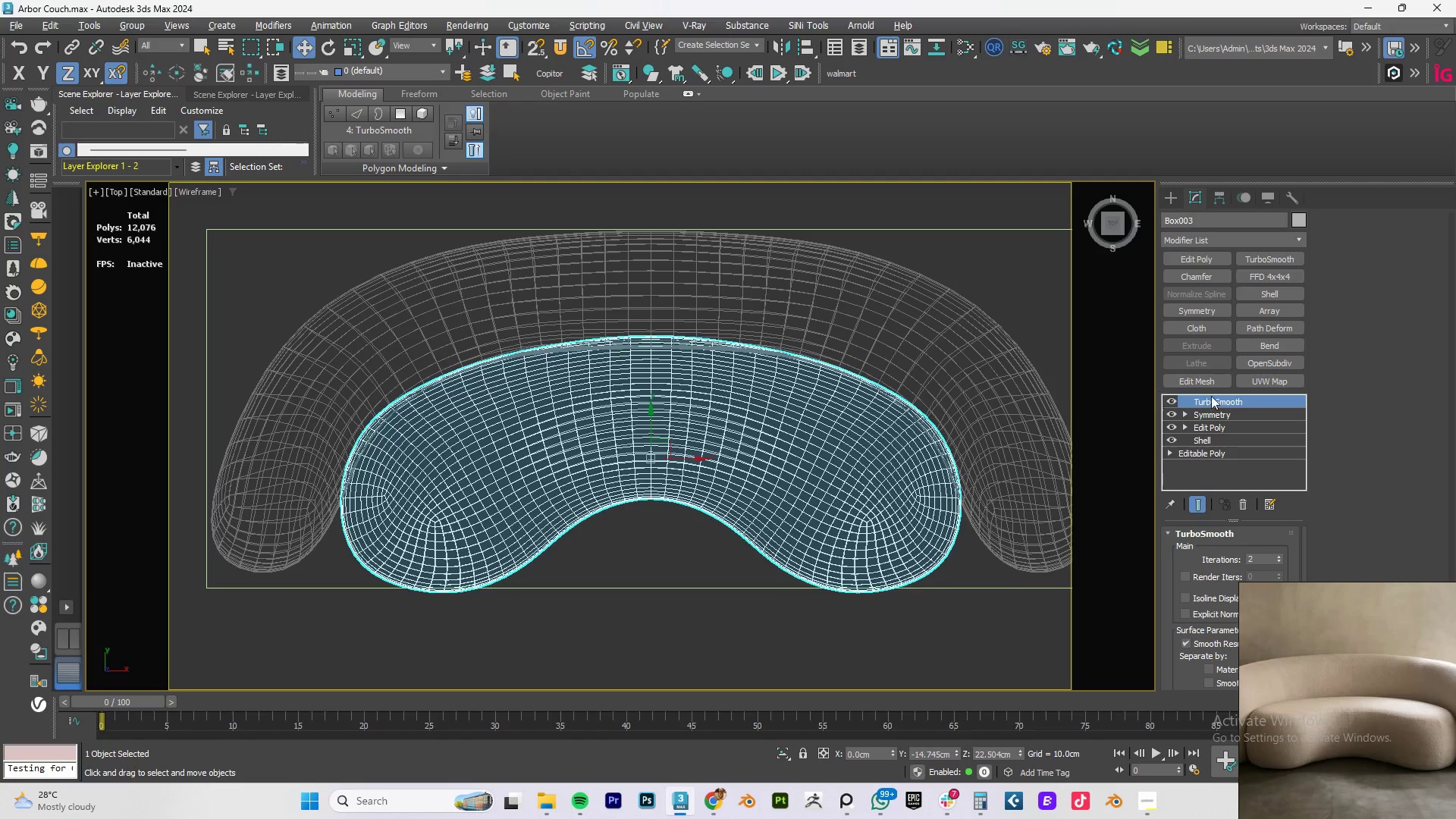 
left_click([1169, 400])
 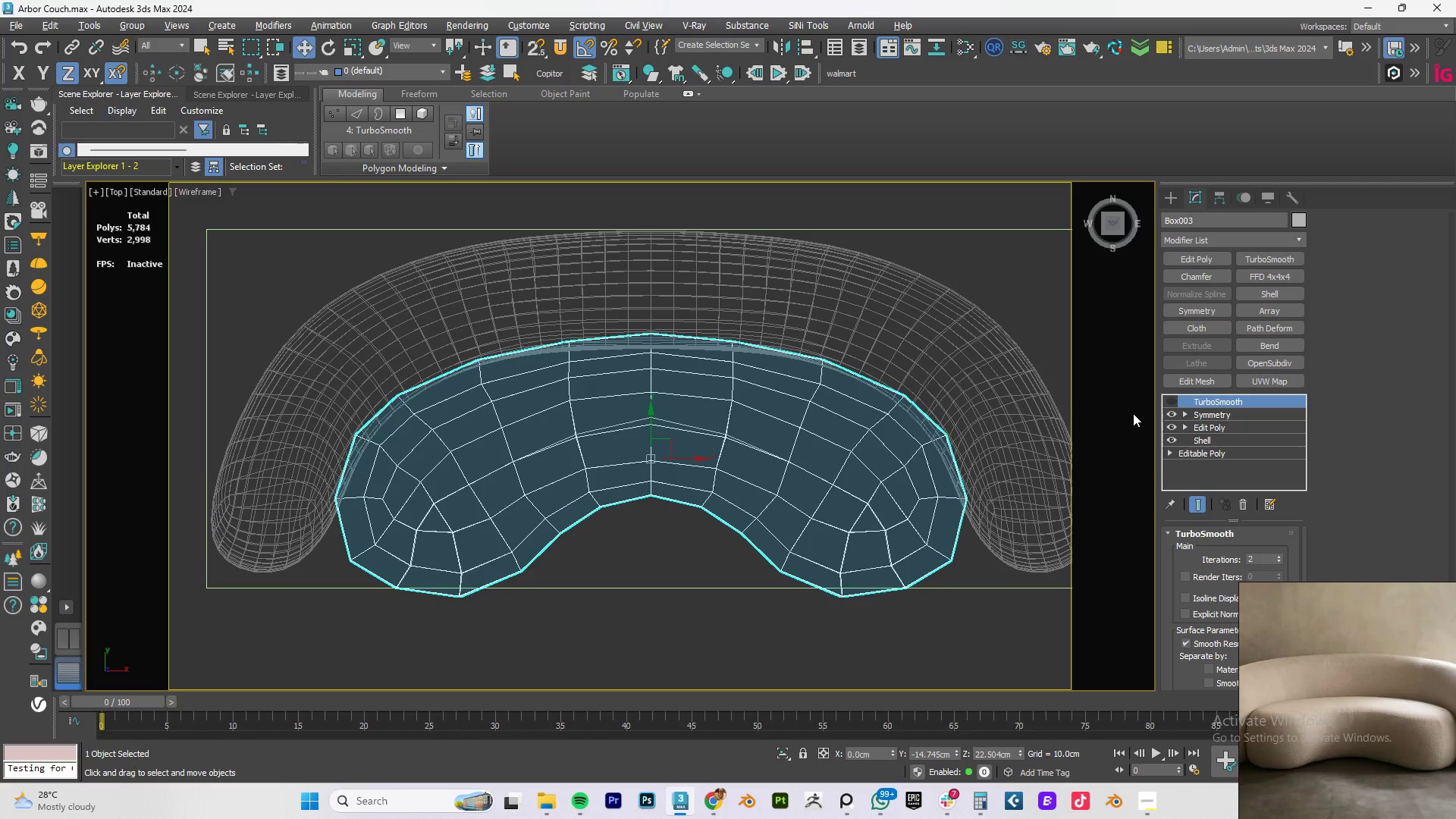 
key(1)
 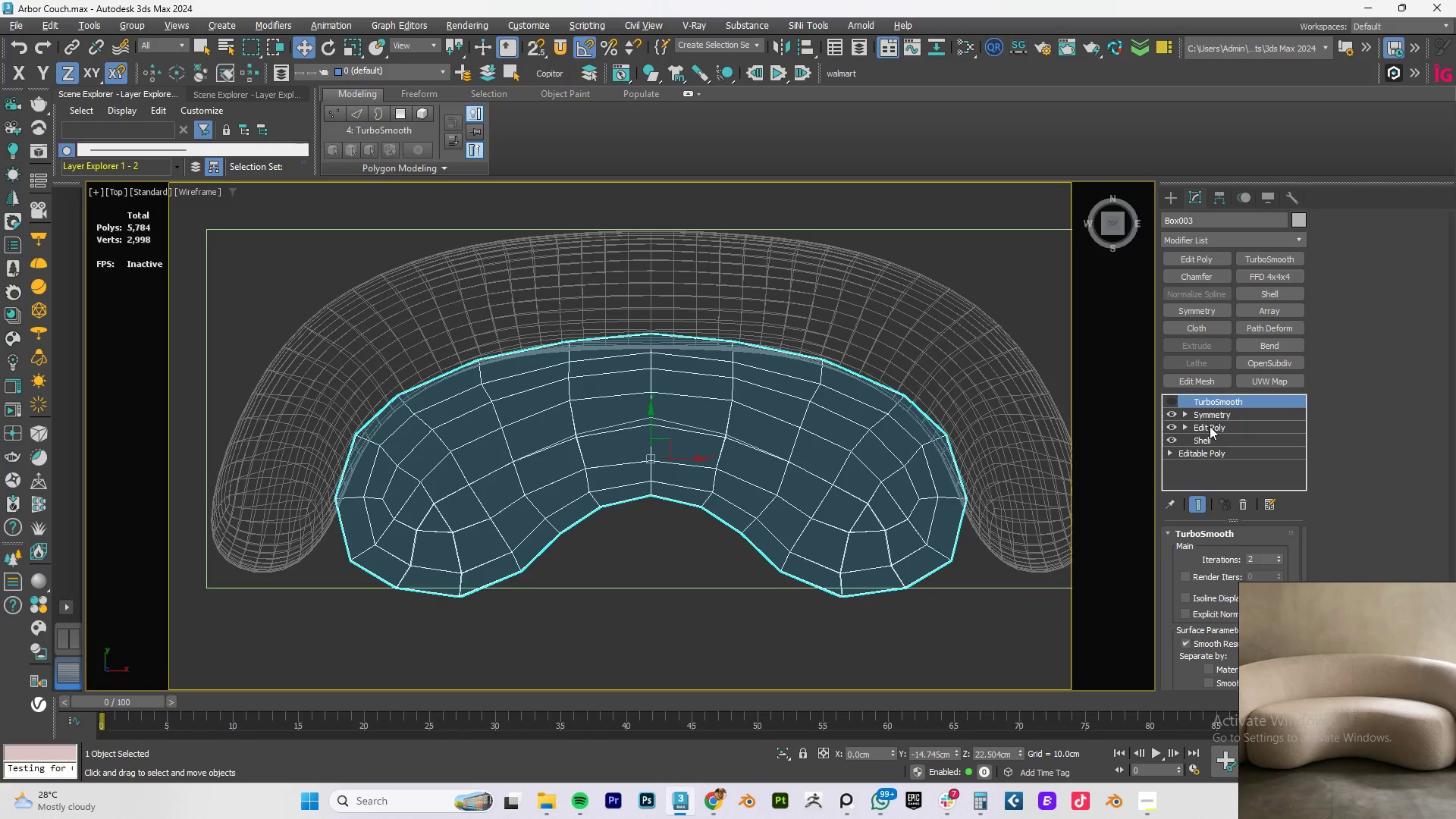 
left_click([1210, 426])
 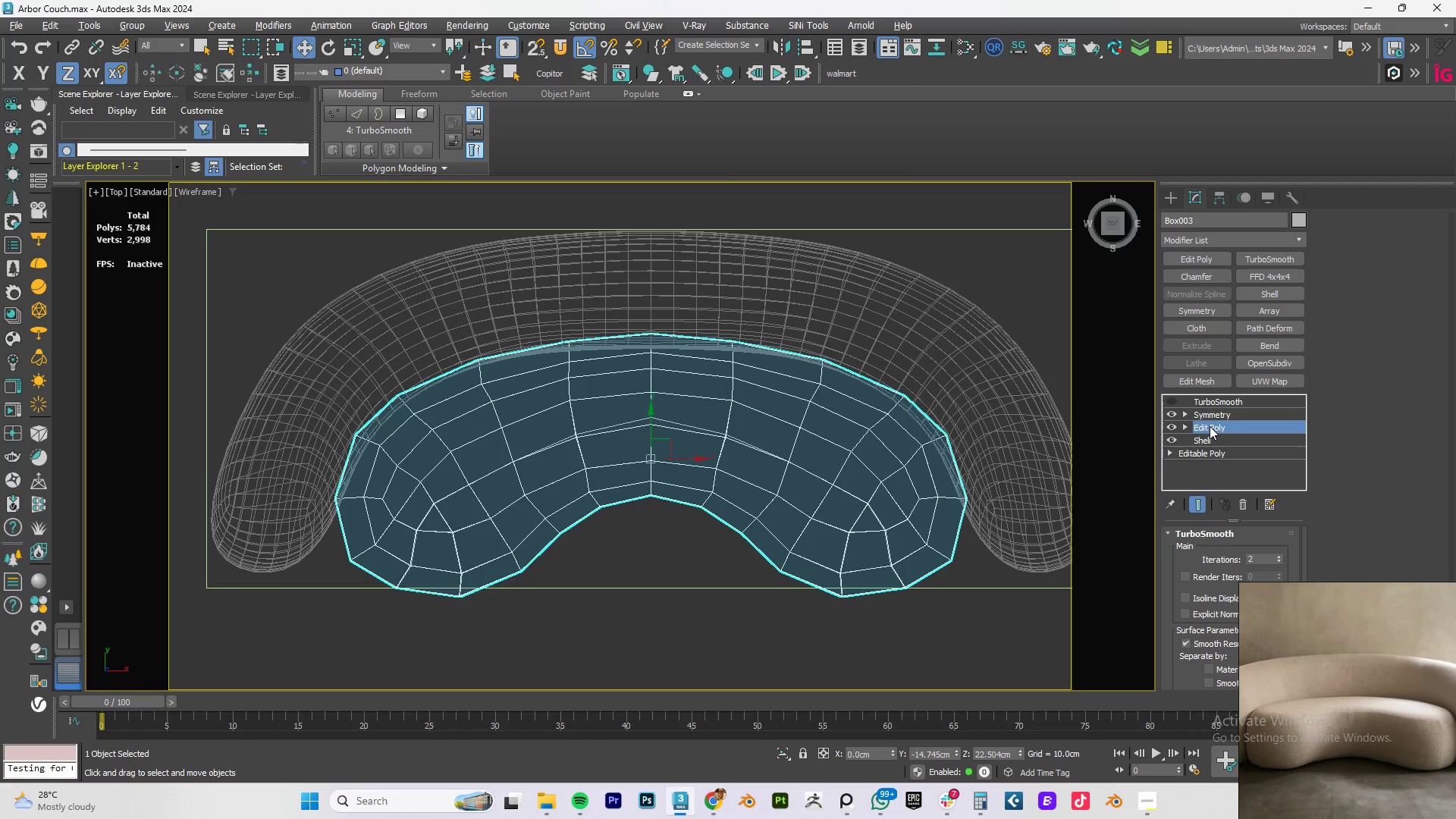 
key(1)
 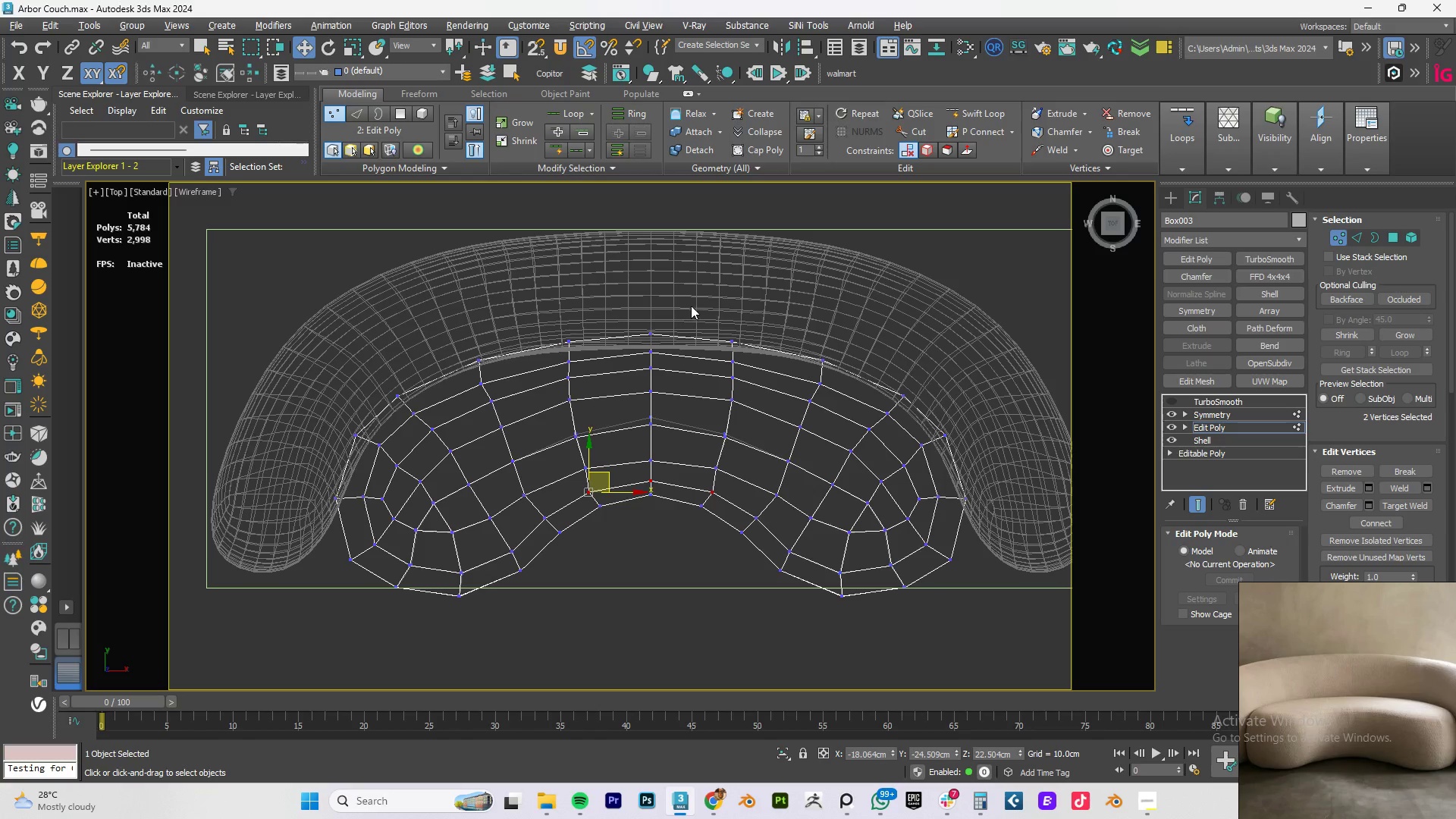 
left_click_drag(start_coordinate=[673, 279], to_coordinate=[642, 446])
 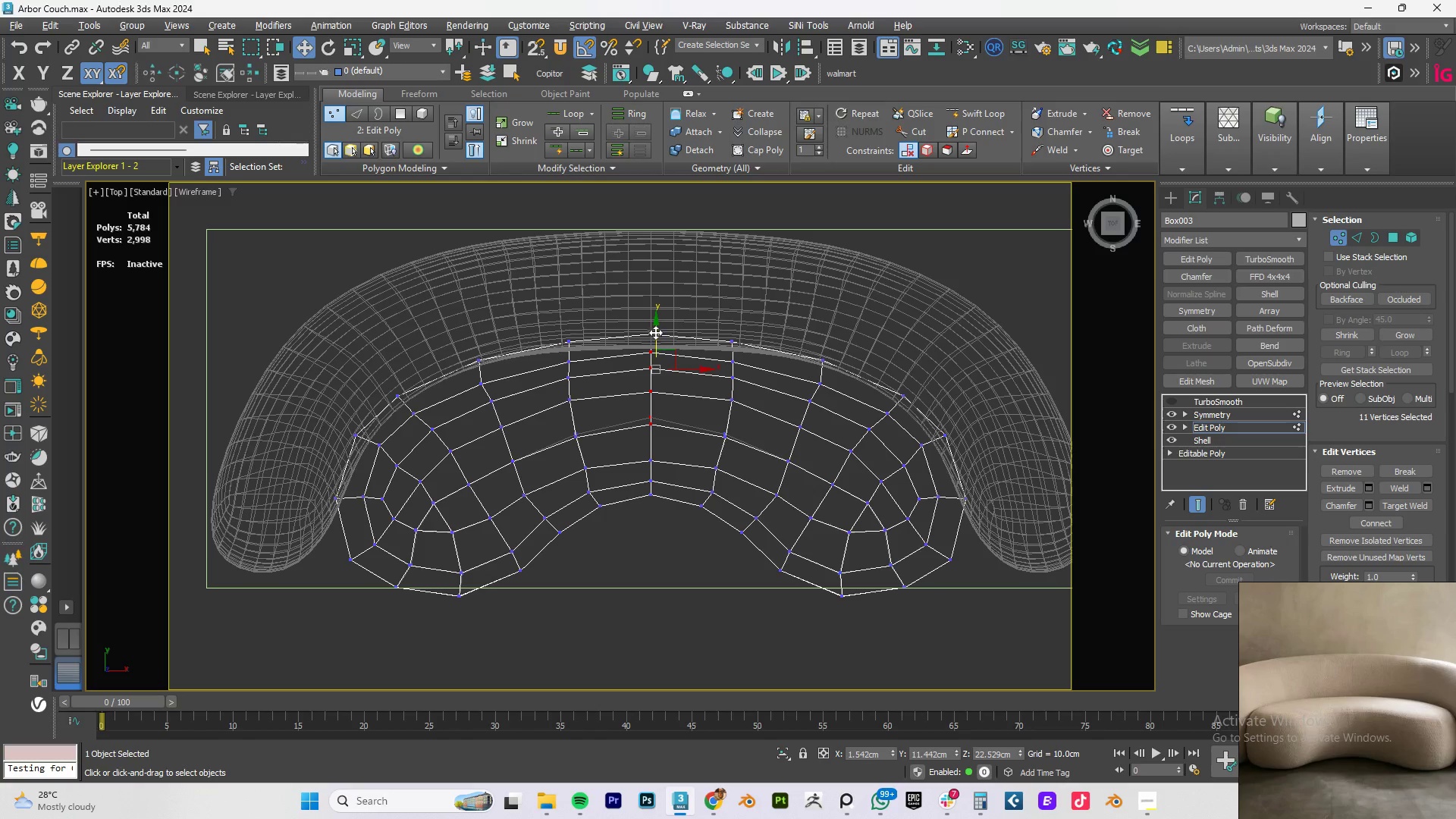 
left_click_drag(start_coordinate=[655, 330], to_coordinate=[657, 337])
 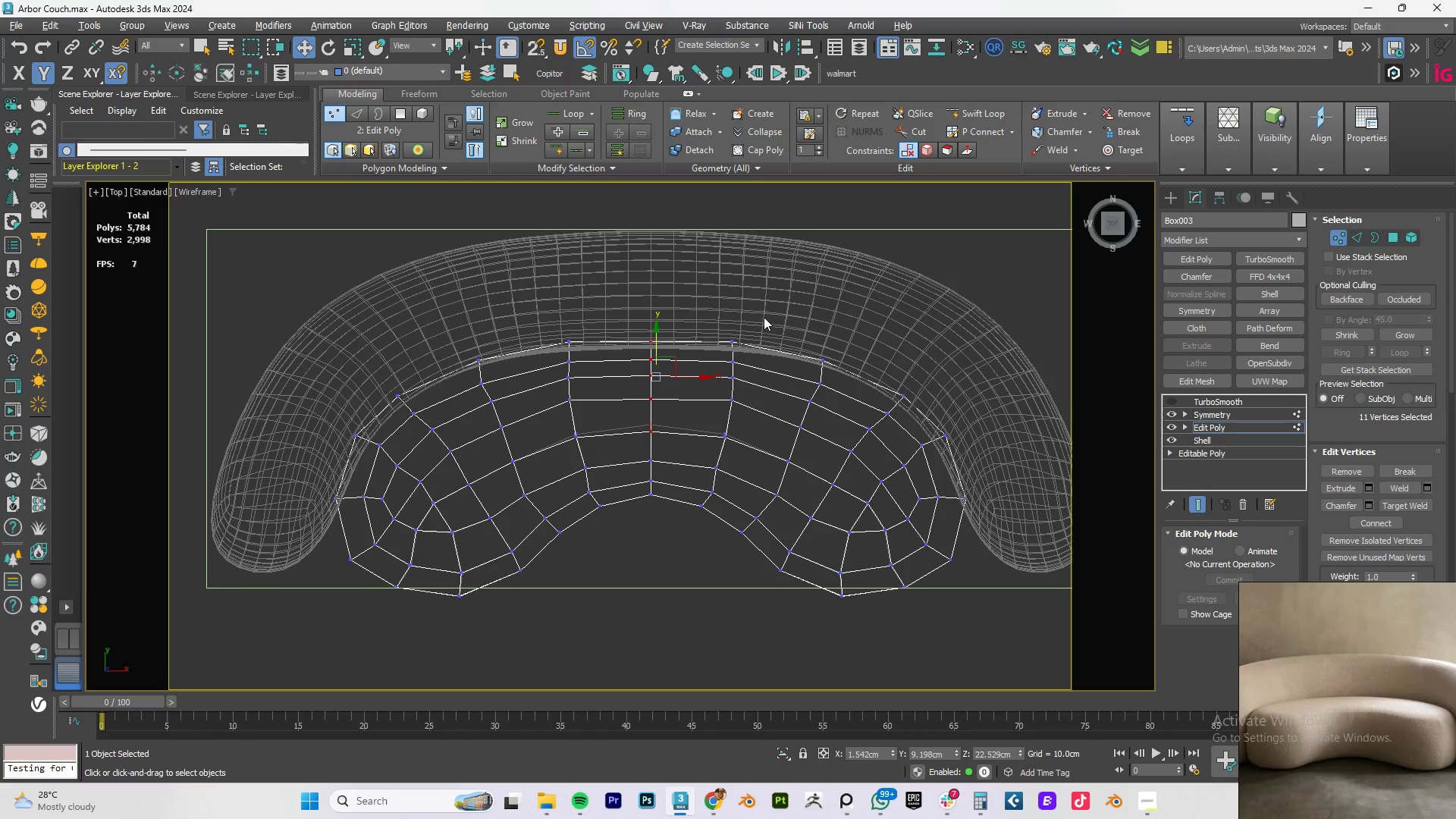 
left_click_drag(start_coordinate=[764, 314], to_coordinate=[714, 449])
 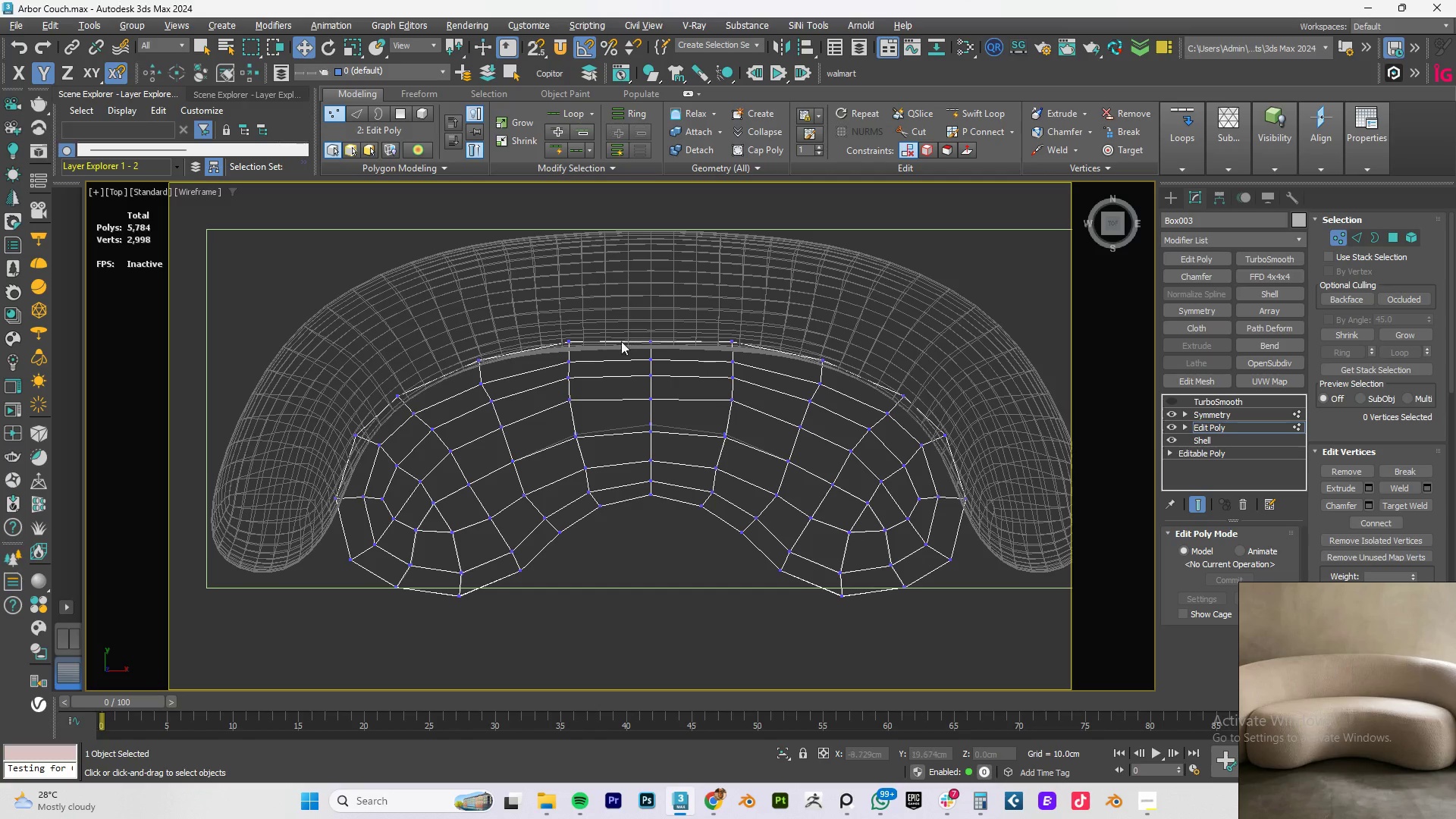 
left_click_drag(start_coordinate=[600, 310], to_coordinate=[567, 457])
 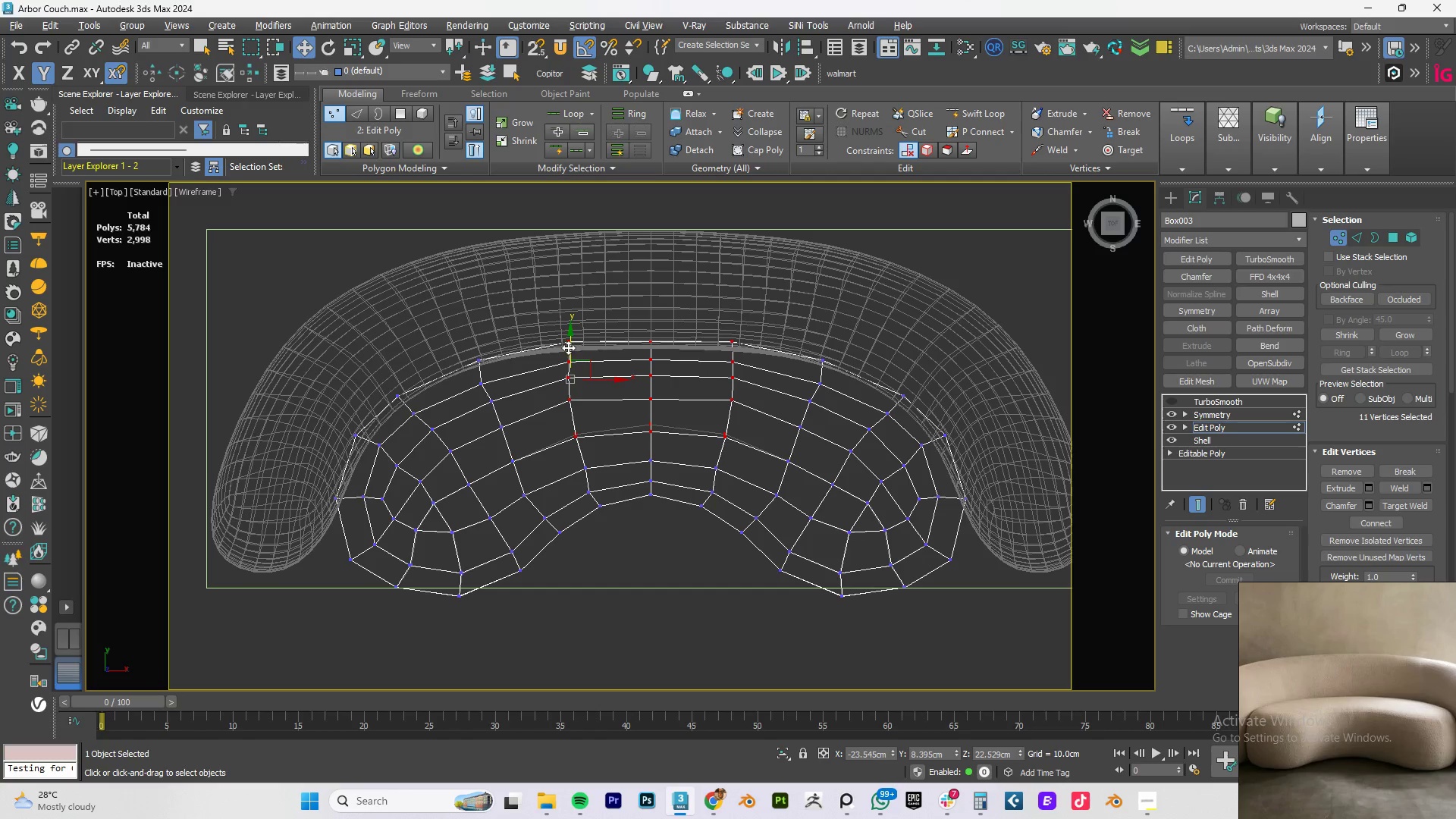 
left_click_drag(start_coordinate=[567, 342], to_coordinate=[566, 346])
 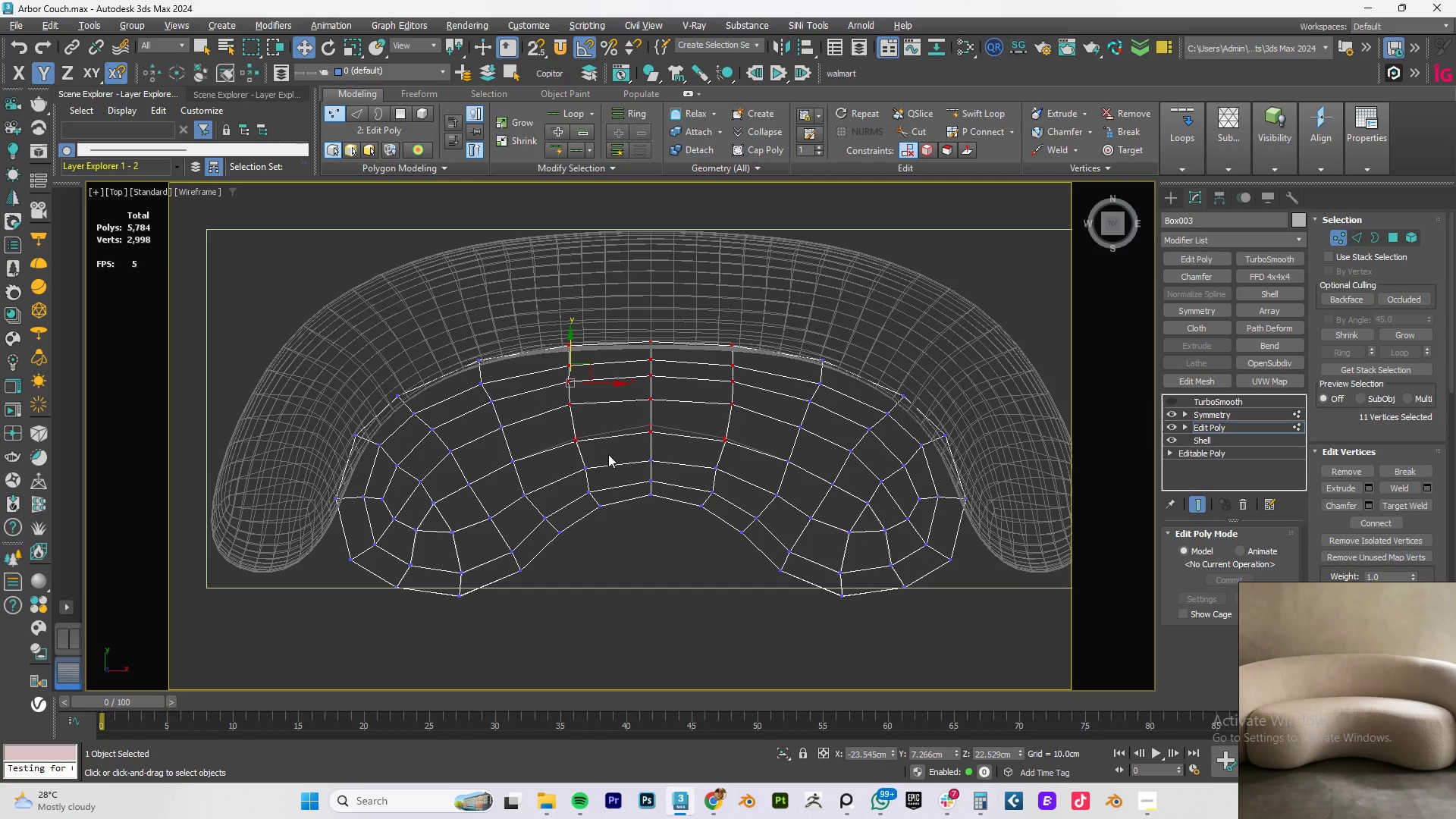 
left_click_drag(start_coordinate=[605, 458], to_coordinate=[579, 475])
 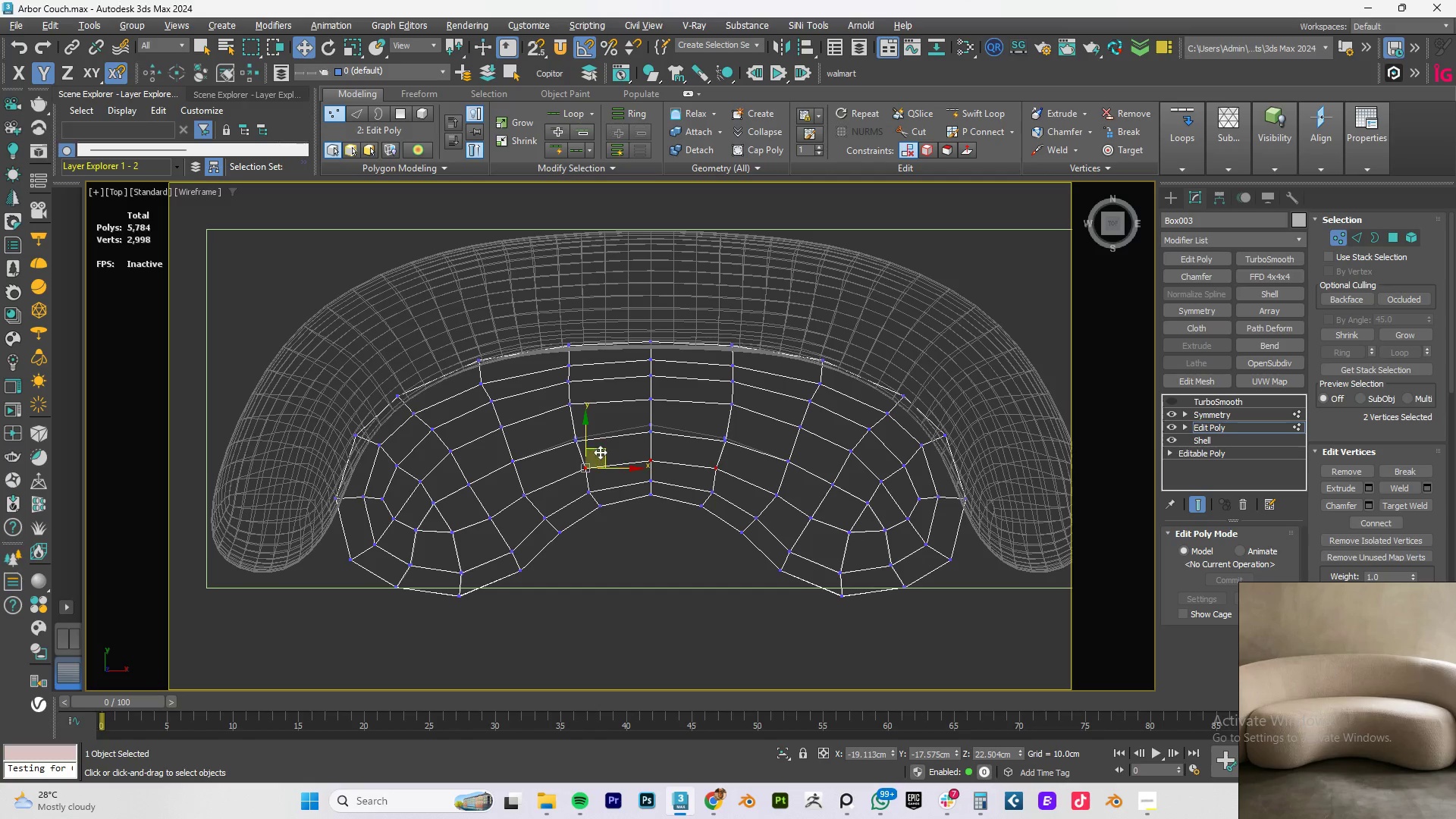 
left_click_drag(start_coordinate=[601, 450], to_coordinate=[597, 452])
 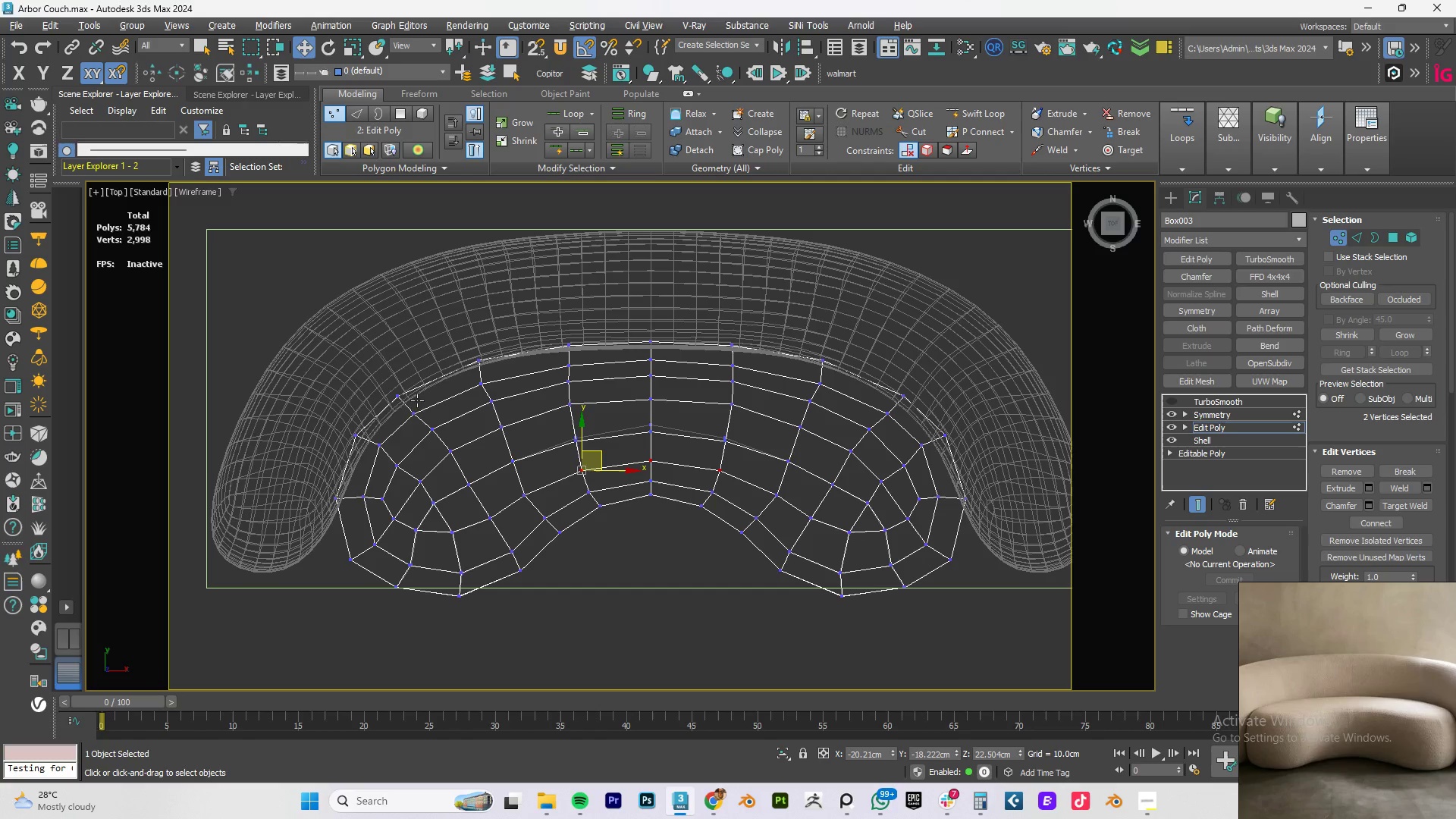 
scroll: coordinate [406, 472], scroll_direction: up, amount: 1.0
 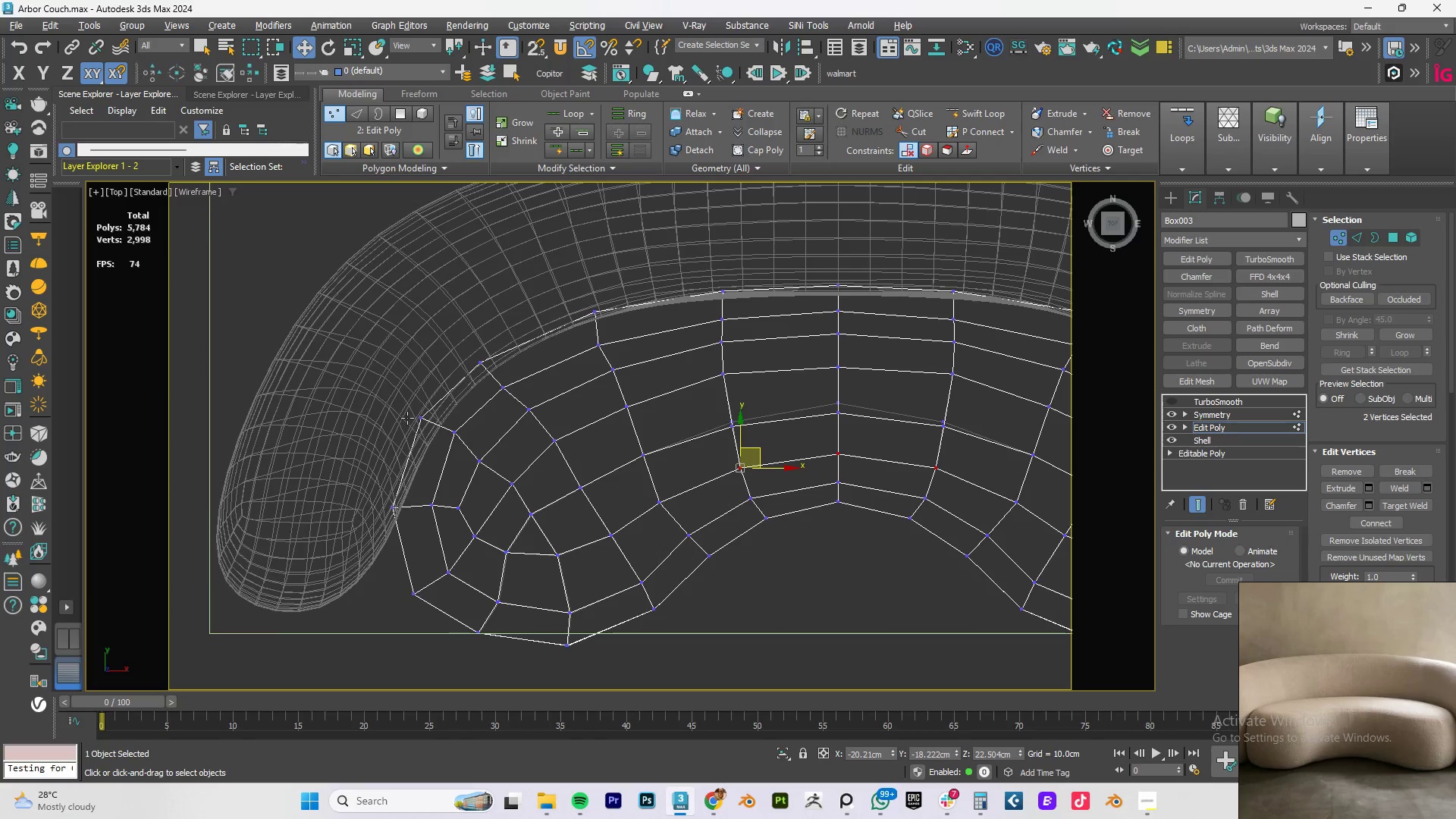 
left_click_drag(start_coordinate=[397, 389], to_coordinate=[462, 447])
 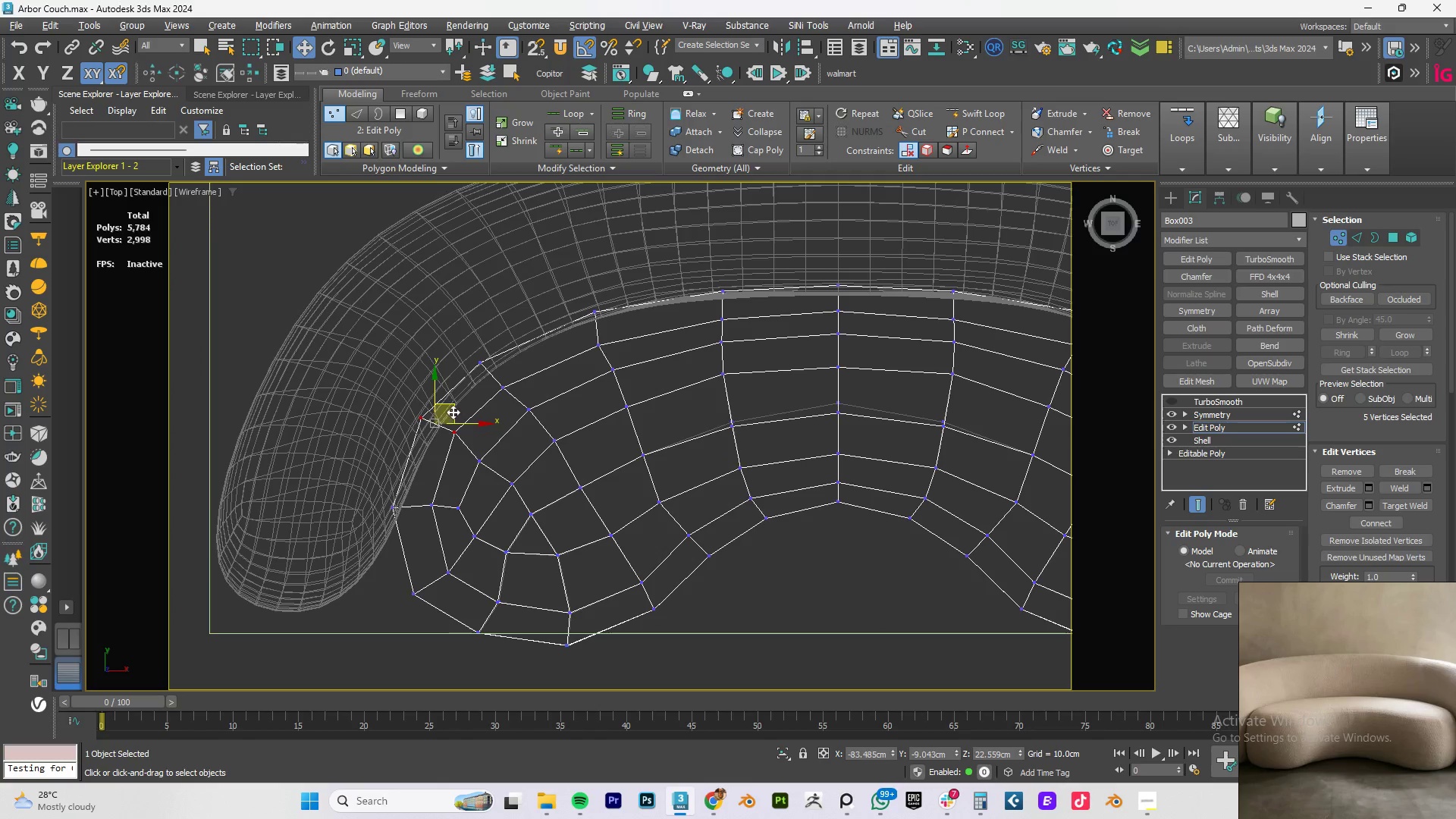 
left_click_drag(start_coordinate=[452, 408], to_coordinate=[460, 414])
 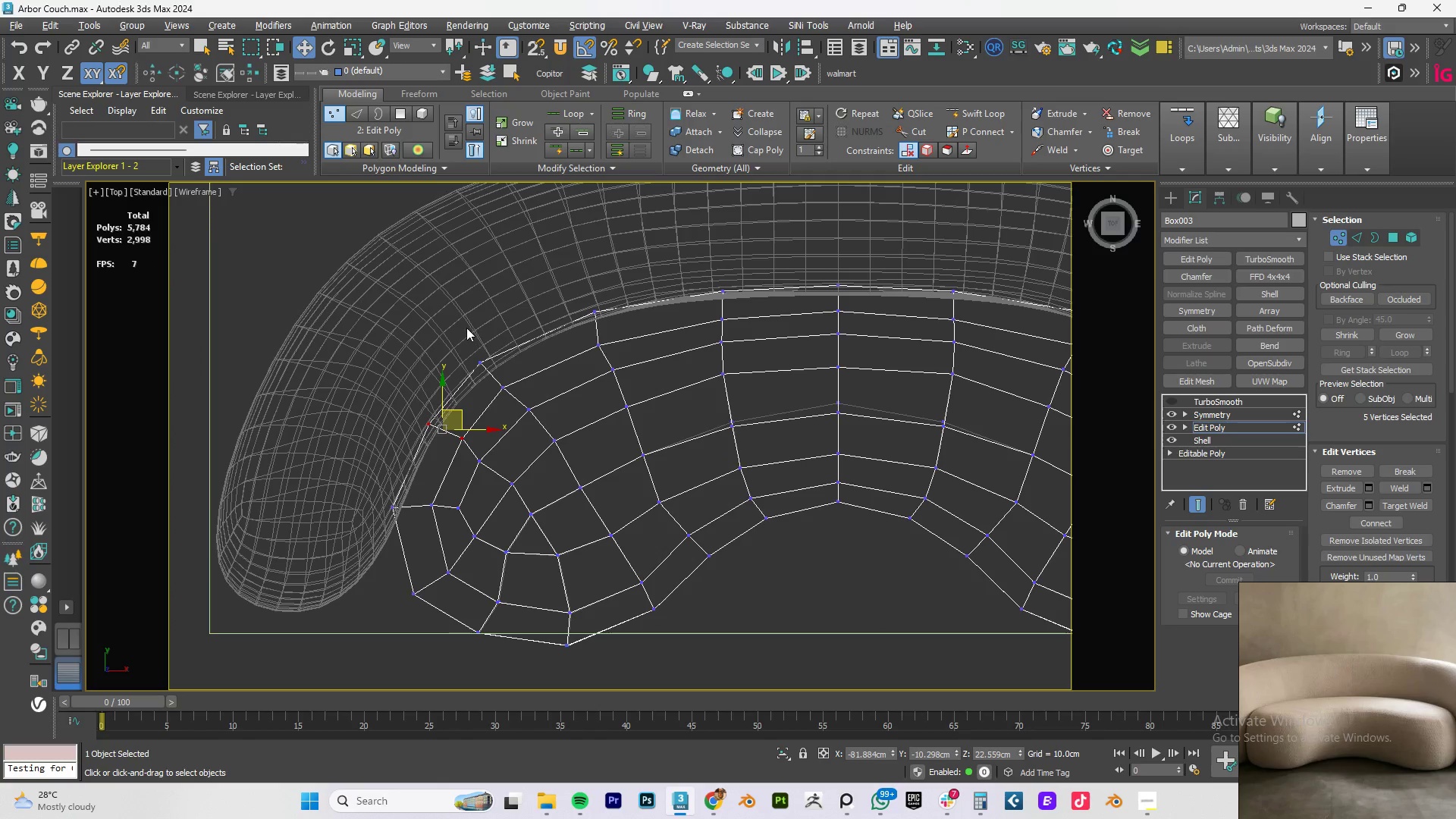 
left_click_drag(start_coordinate=[466, 328], to_coordinate=[516, 396])
 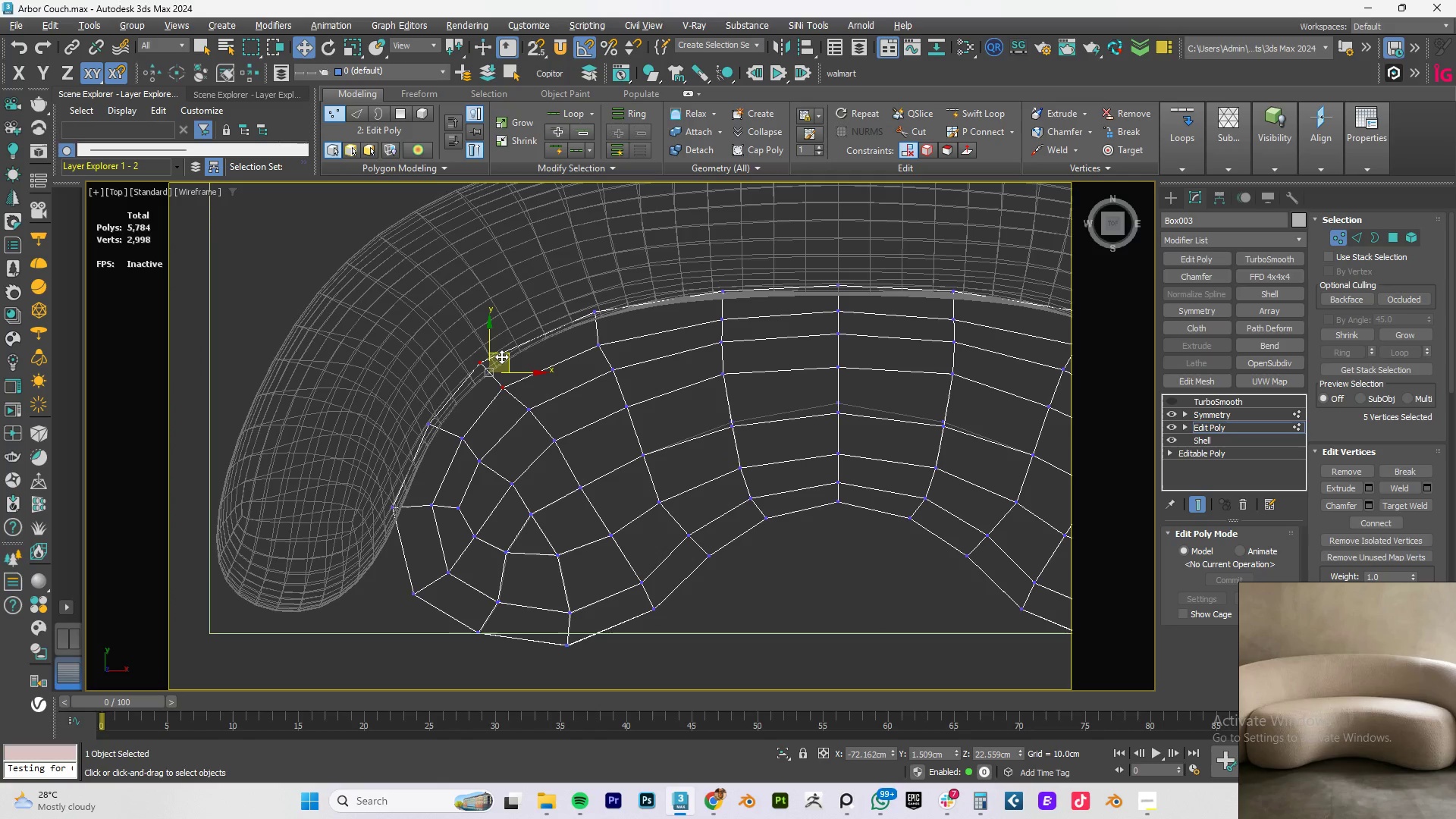 
left_click_drag(start_coordinate=[501, 356], to_coordinate=[504, 362])
 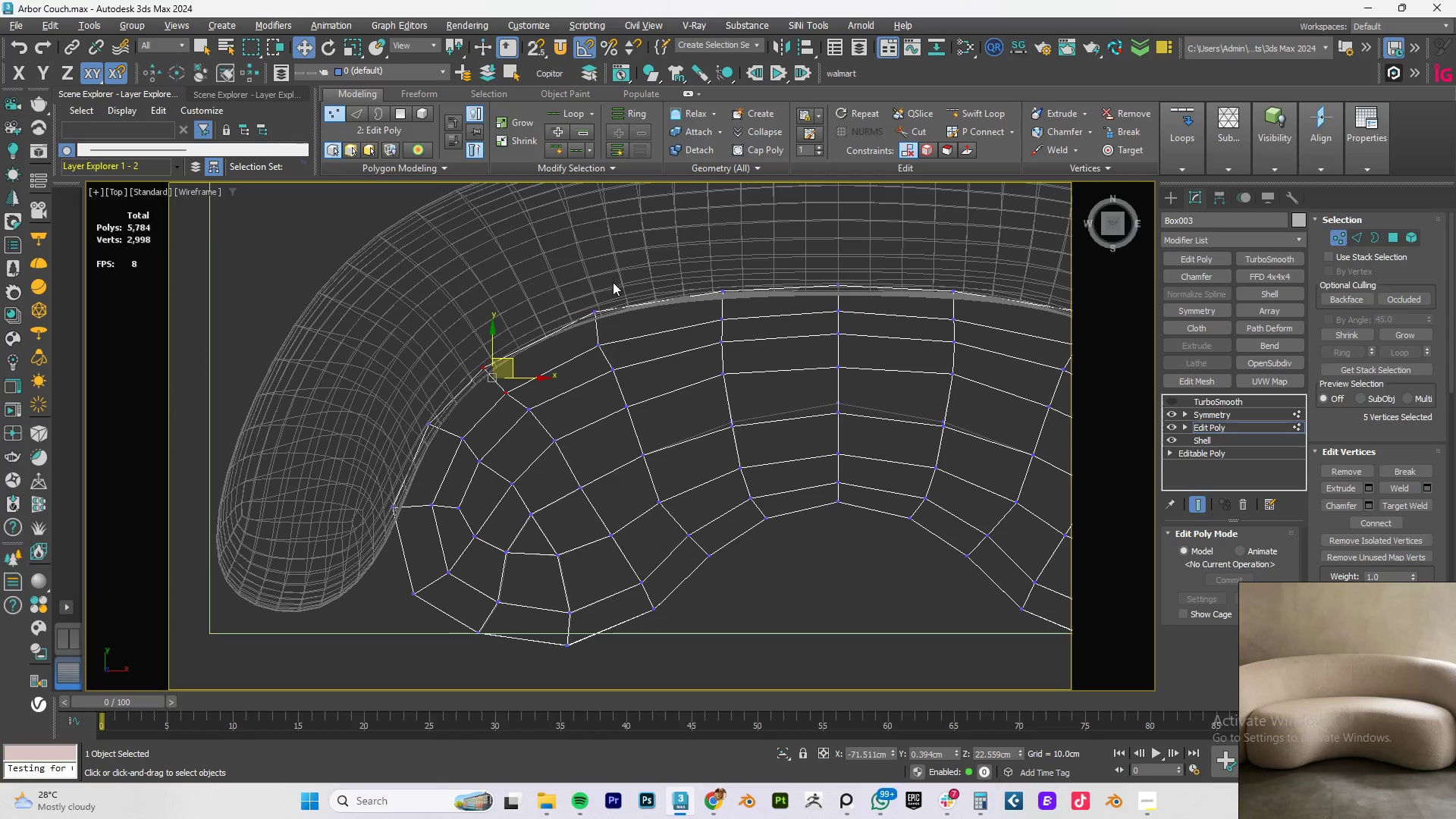 
left_click_drag(start_coordinate=[613, 281], to_coordinate=[583, 325])
 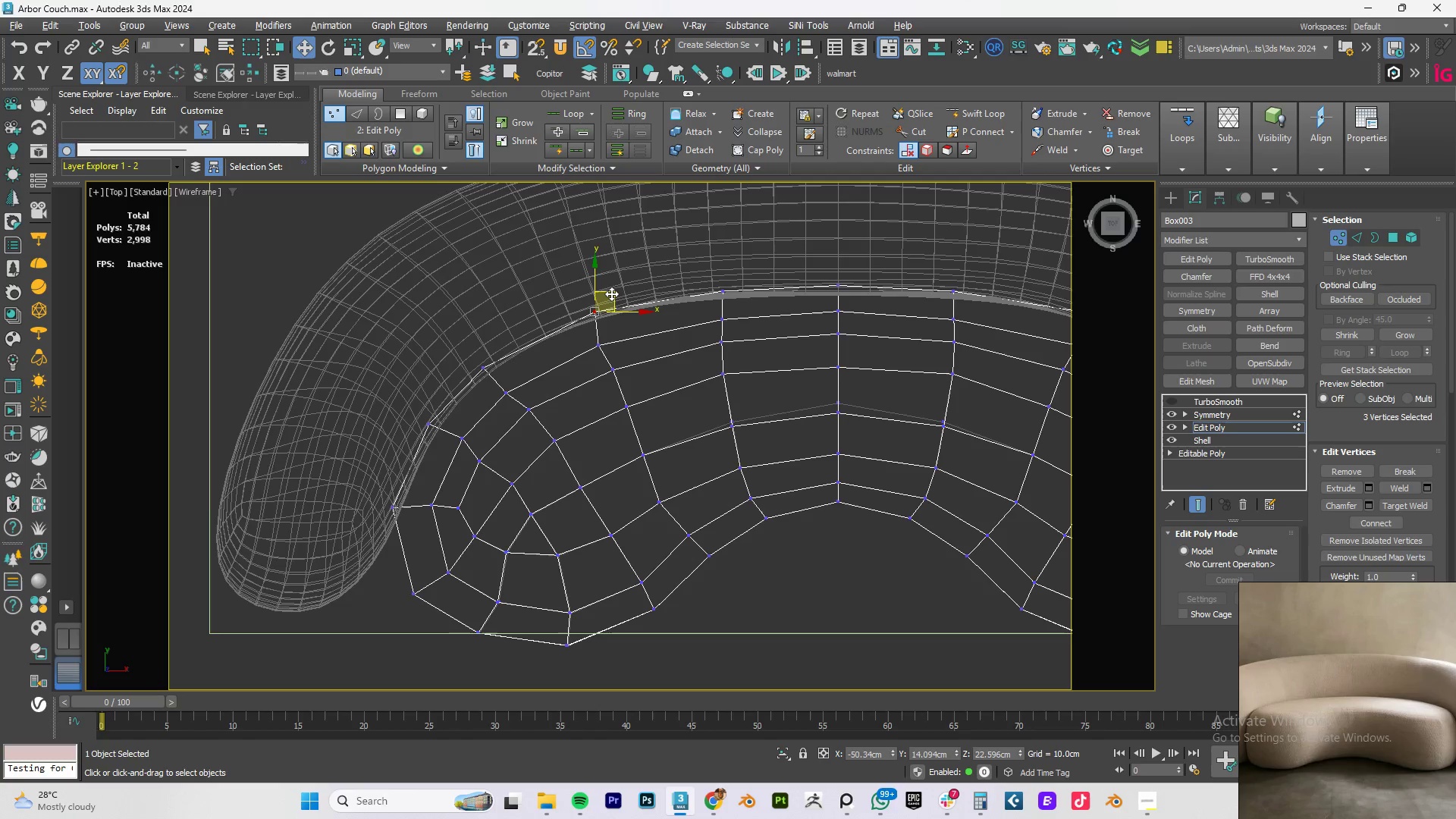 
left_click_drag(start_coordinate=[613, 292], to_coordinate=[610, 297])
 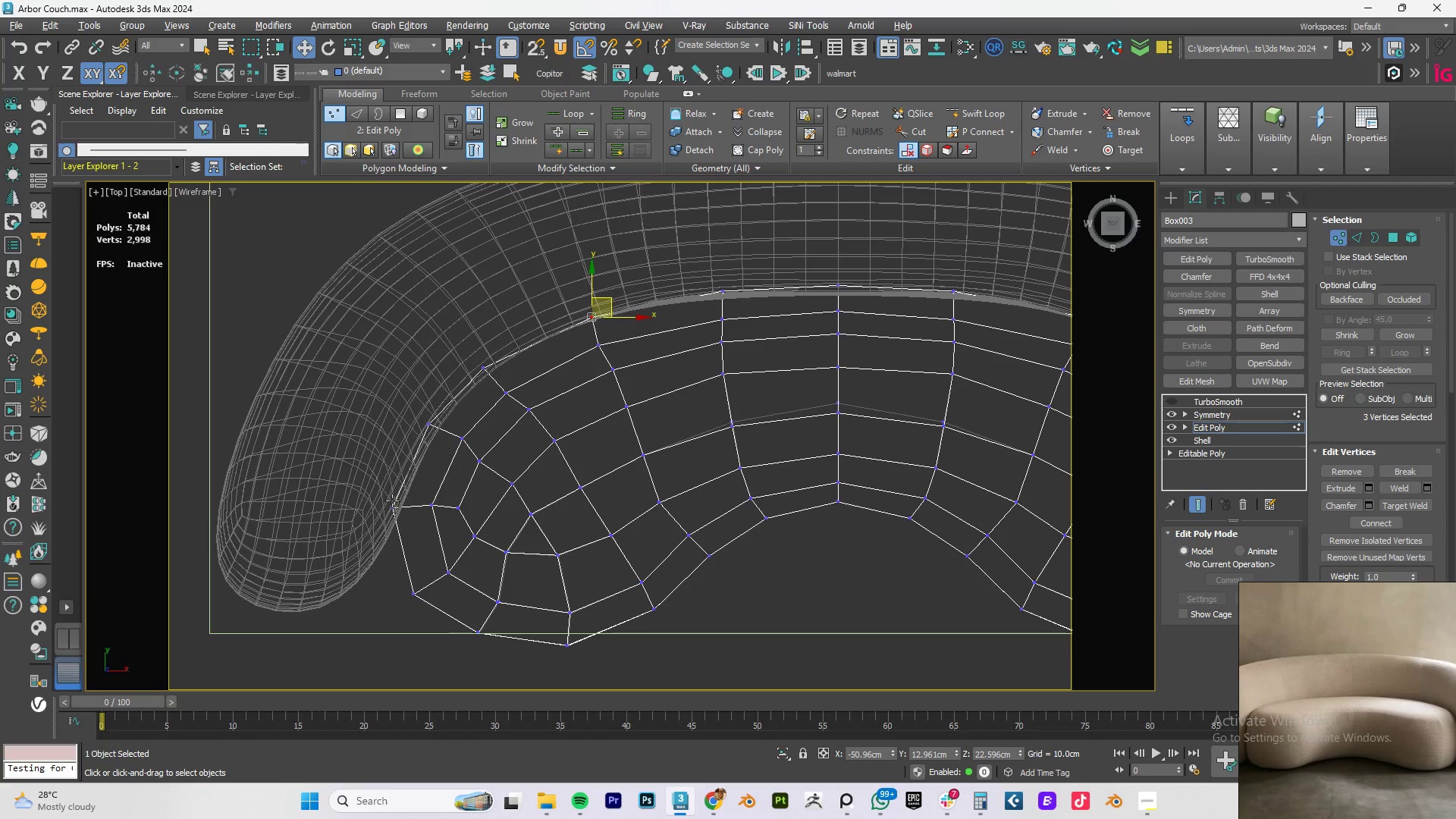 
left_click_drag(start_coordinate=[364, 497], to_coordinate=[409, 518])
 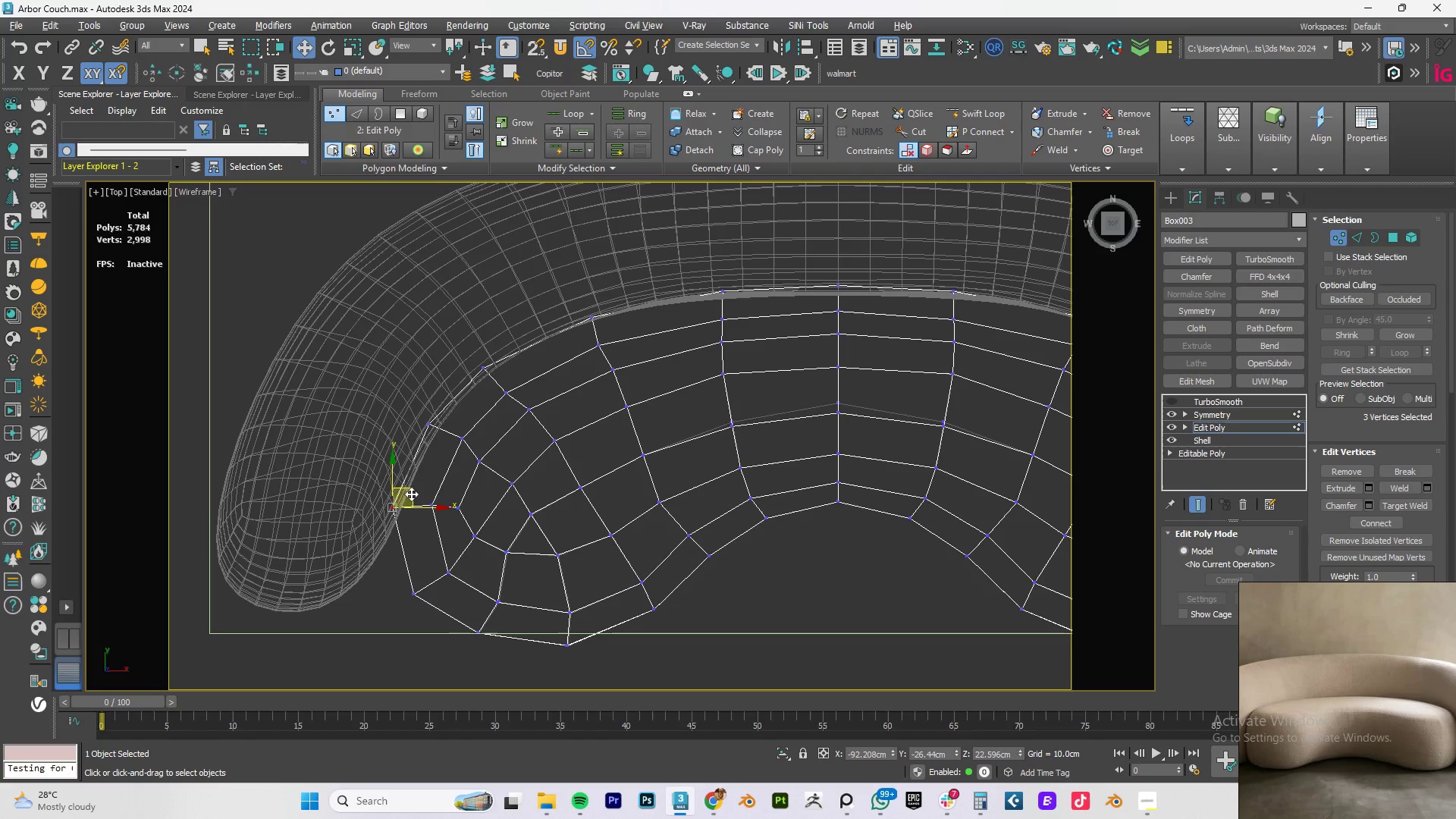 
left_click_drag(start_coordinate=[411, 494], to_coordinate=[416, 498])
 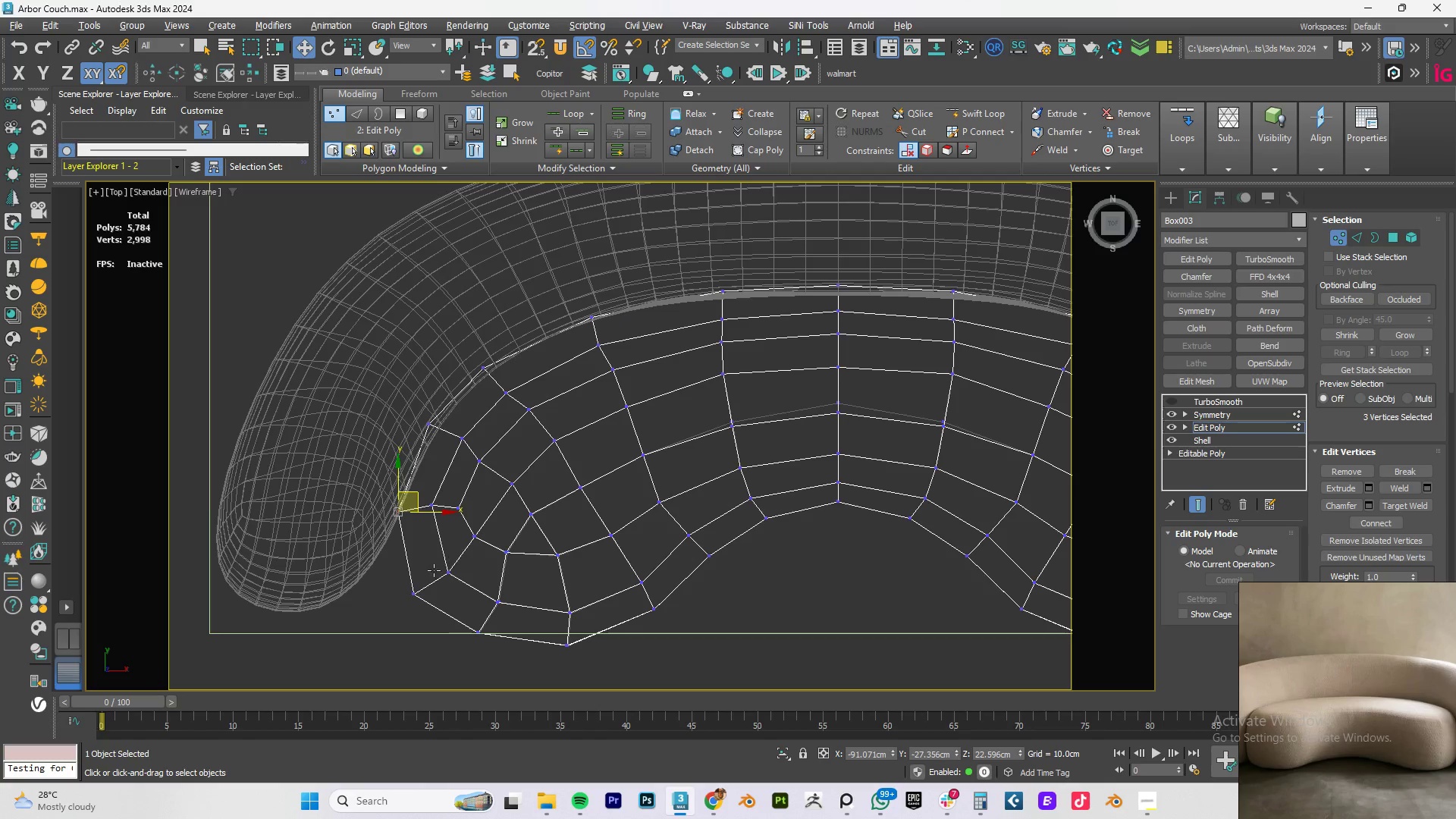 
left_click([423, 601])
 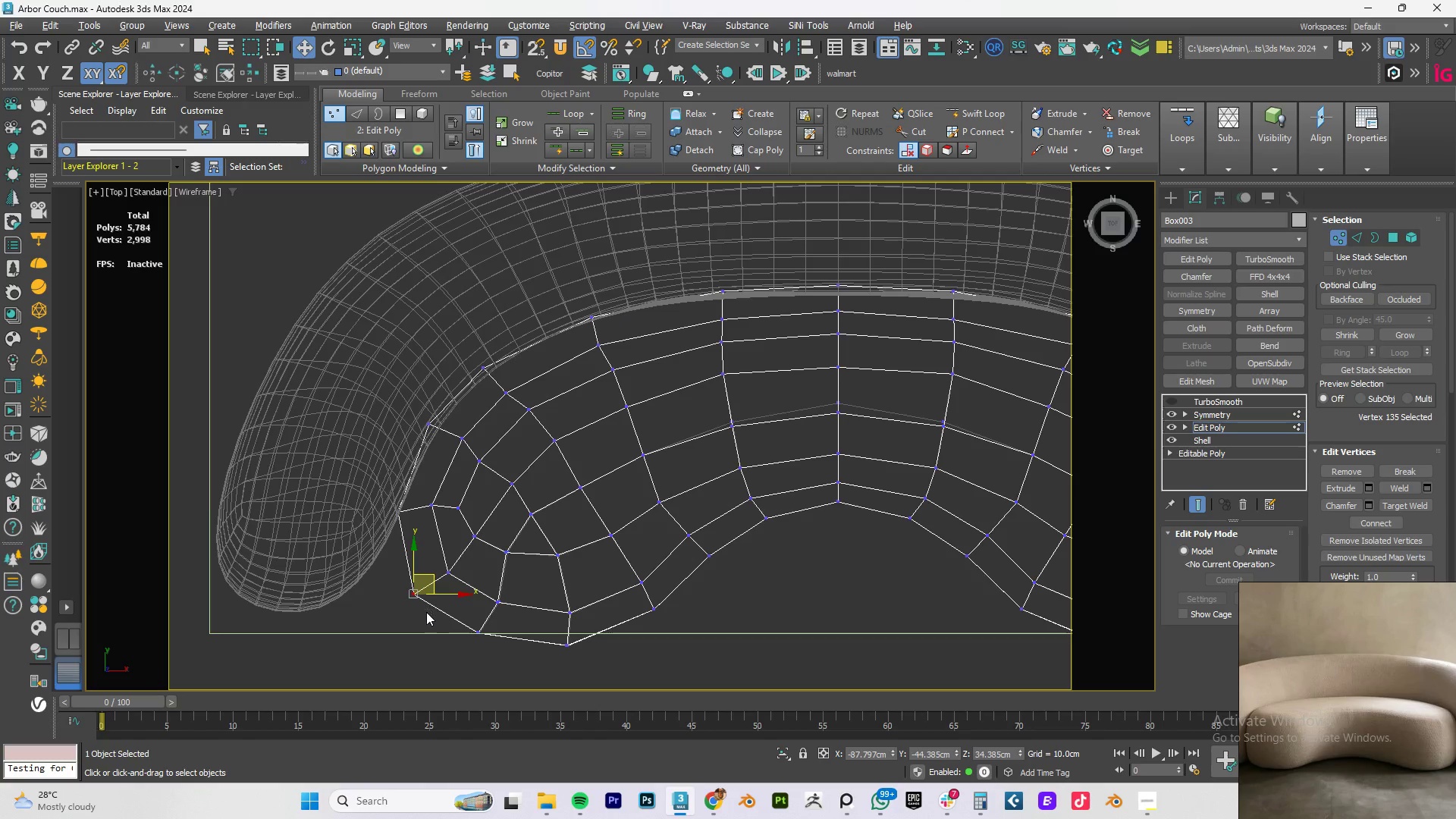 
left_click_drag(start_coordinate=[426, 616], to_coordinate=[404, 580])
 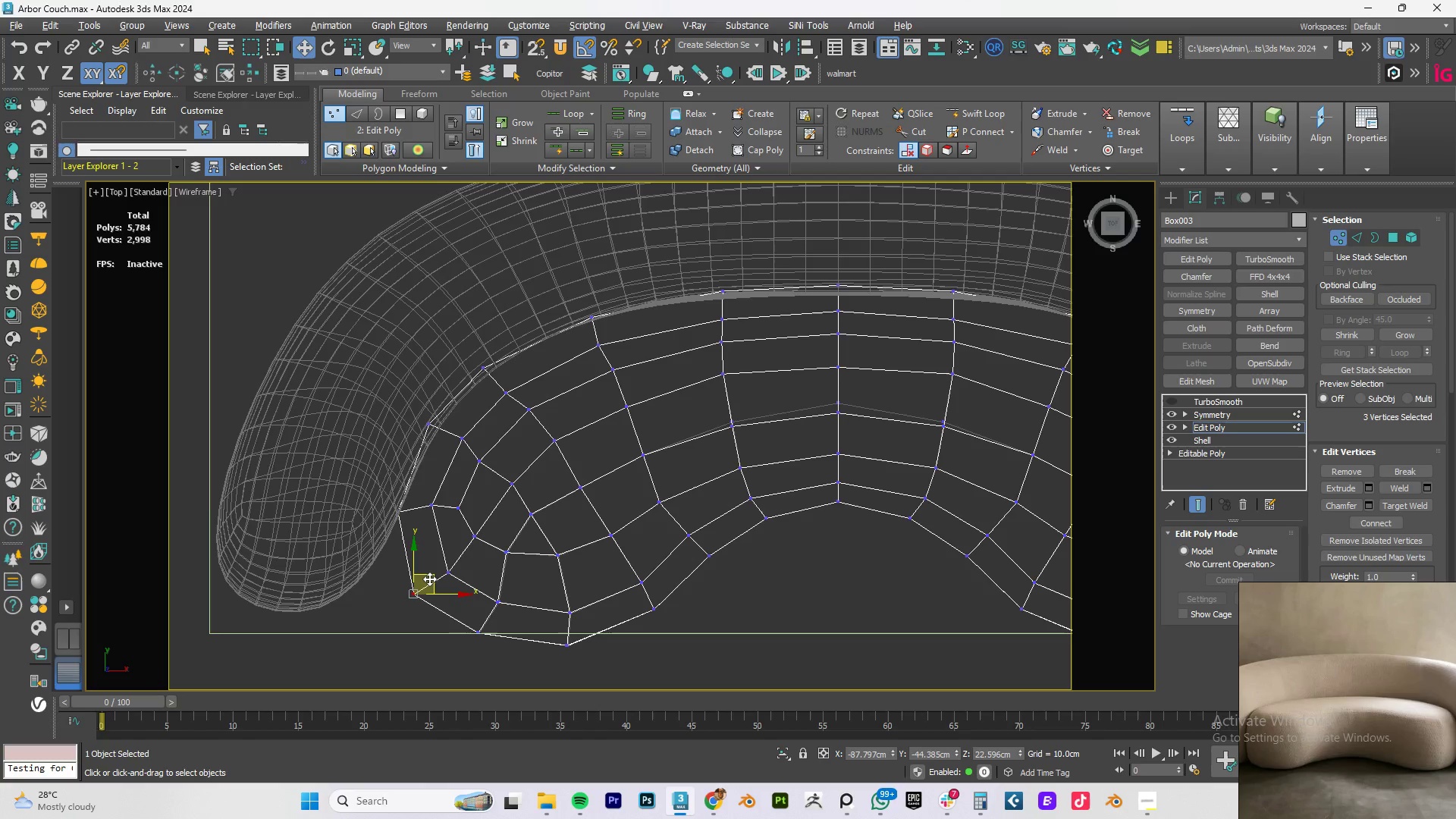 
left_click_drag(start_coordinate=[429, 578], to_coordinate=[417, 566])
 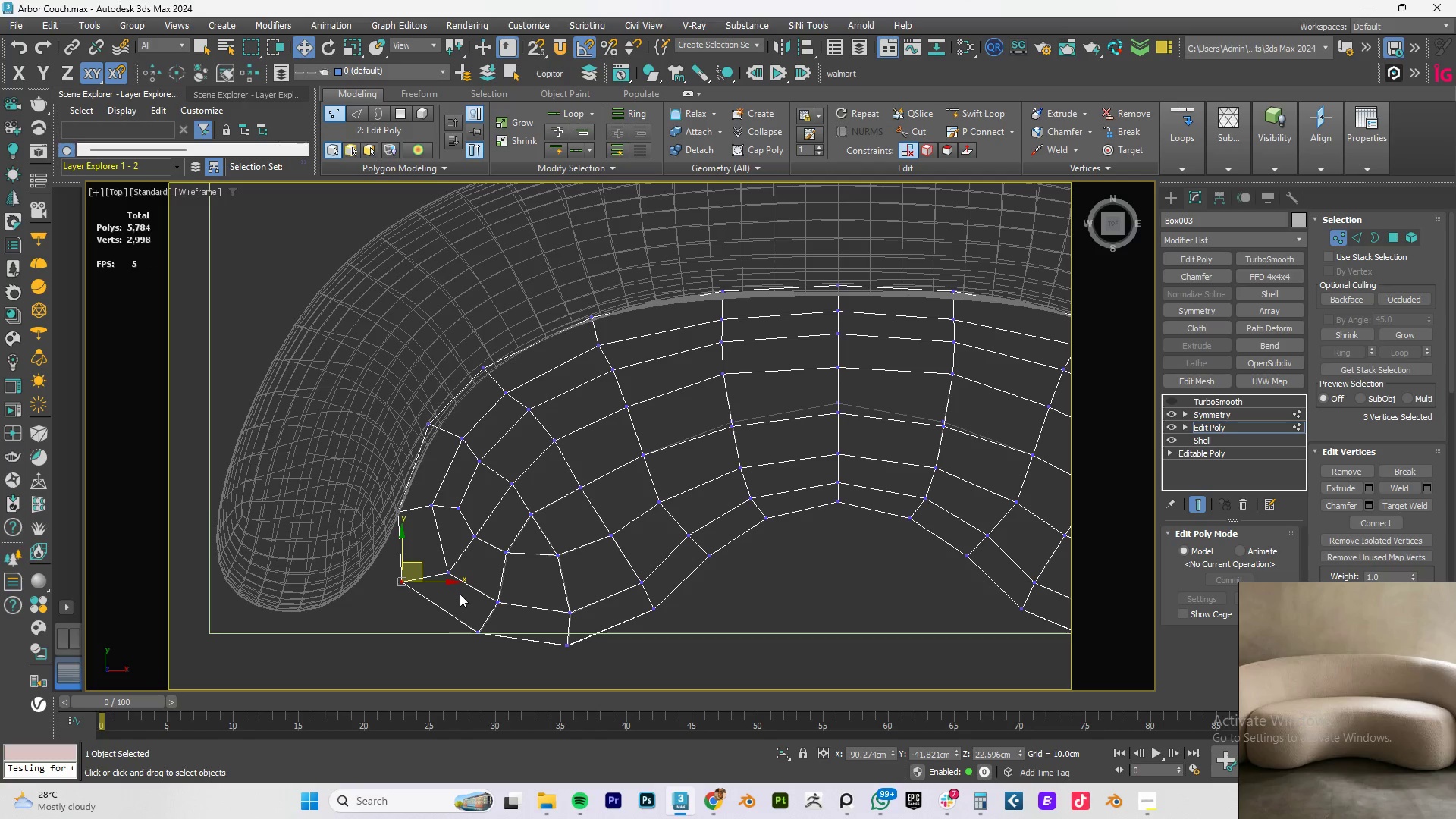 
left_click_drag(start_coordinate=[460, 594], to_coordinate=[441, 557])
 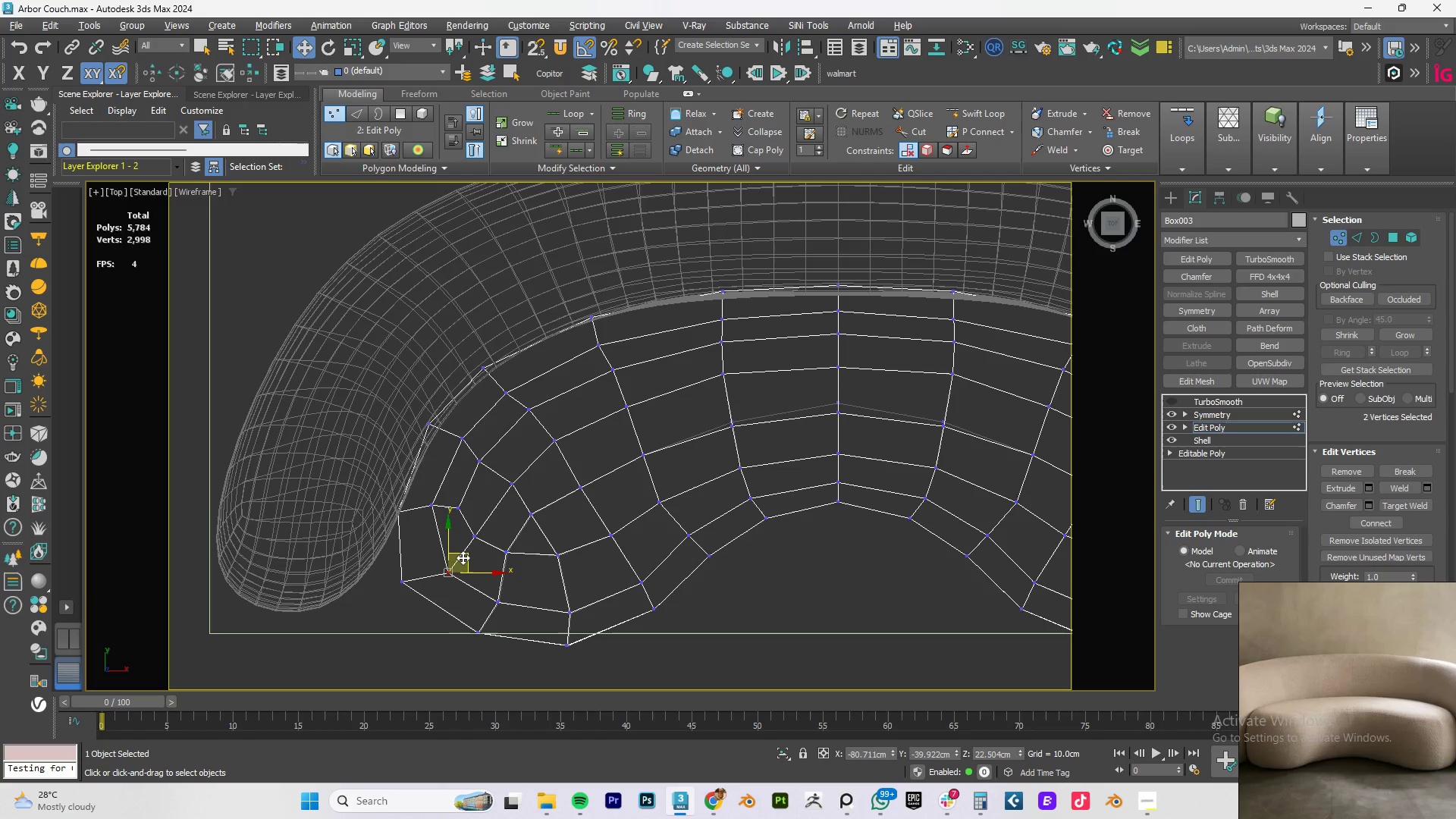 
left_click_drag(start_coordinate=[463, 556], to_coordinate=[455, 547])
 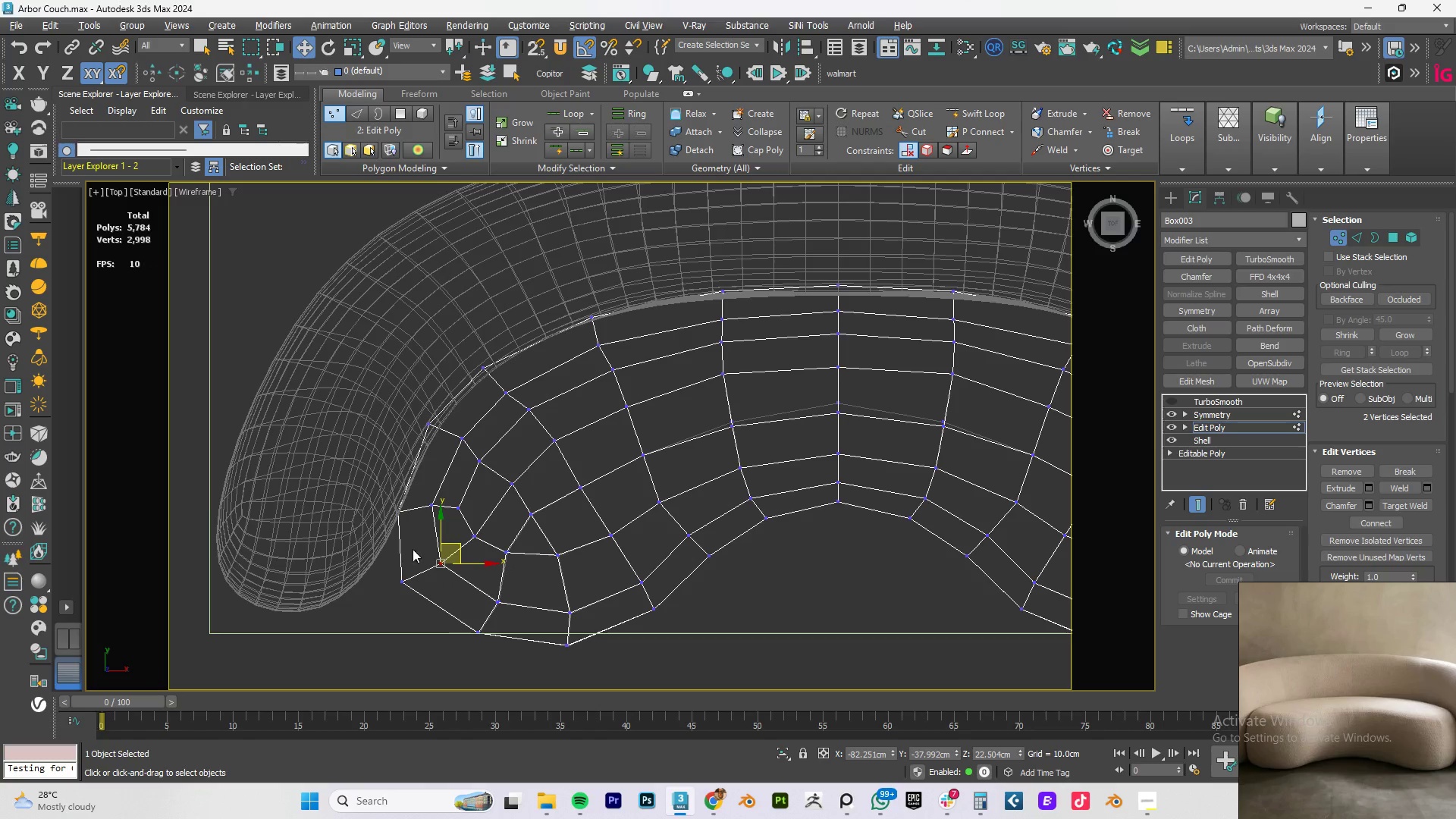 
scroll: coordinate [482, 529], scroll_direction: down, amount: 1.0
 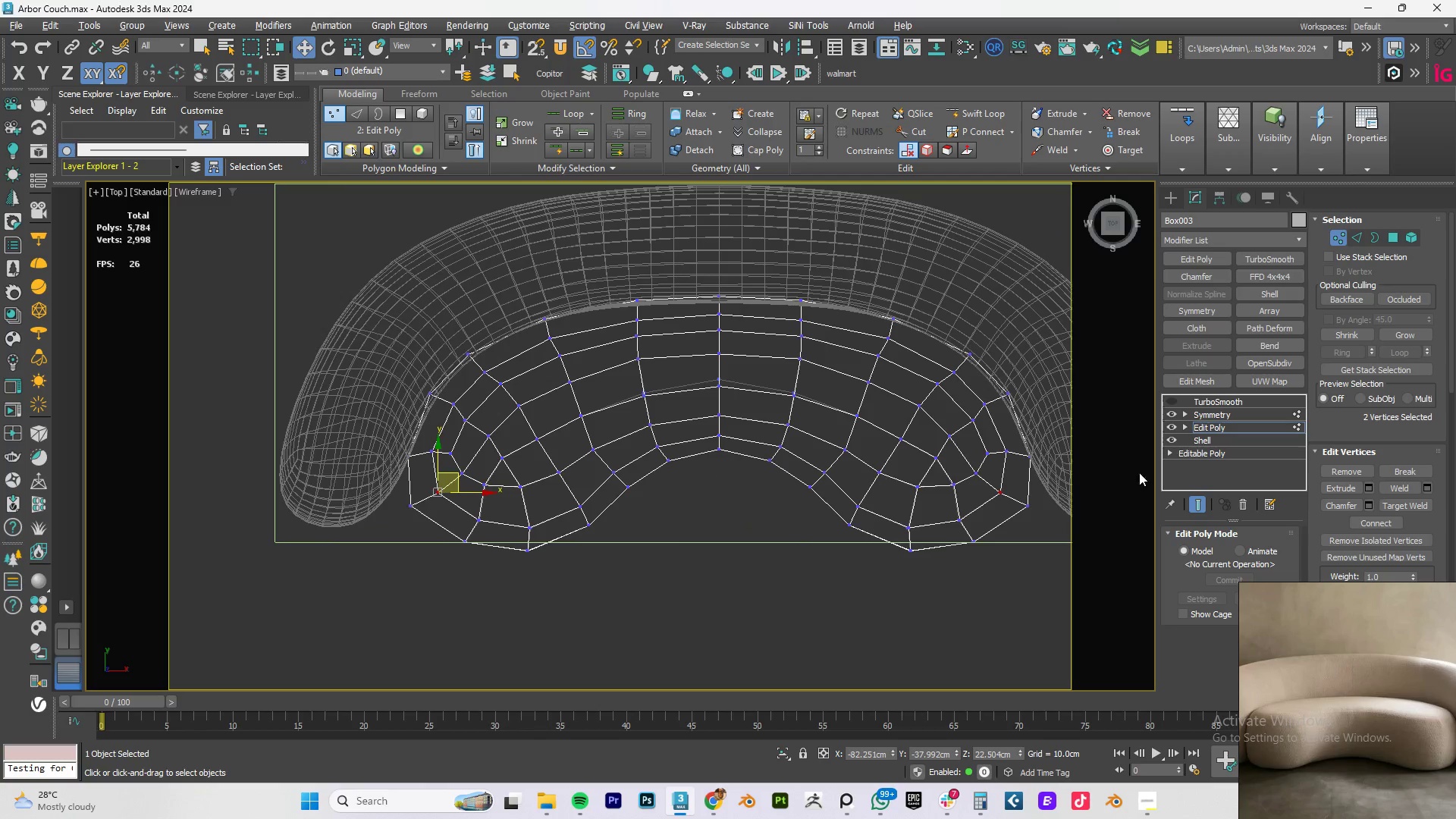 
left_click([1212, 427])
 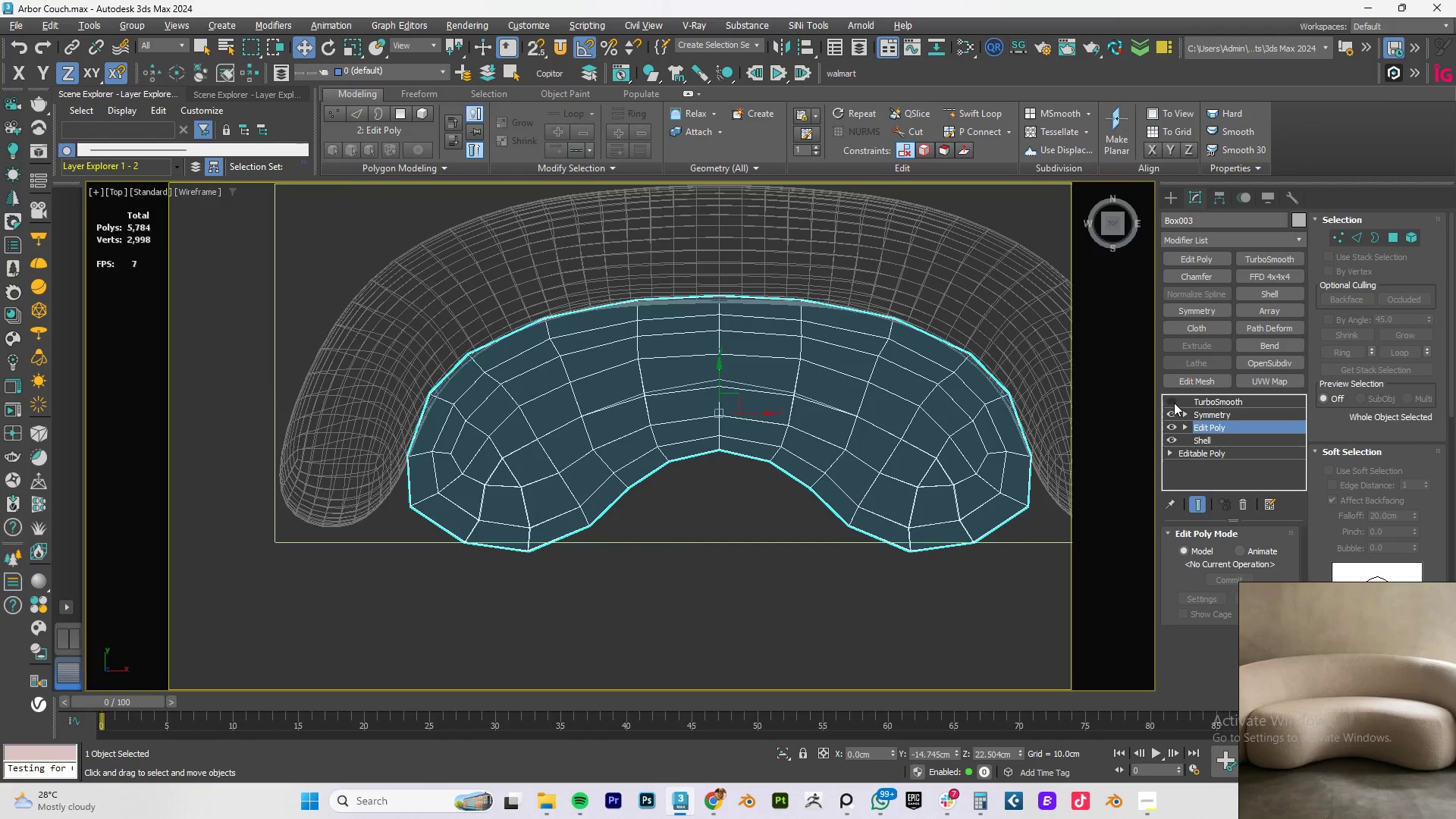 
left_click([1173, 402])
 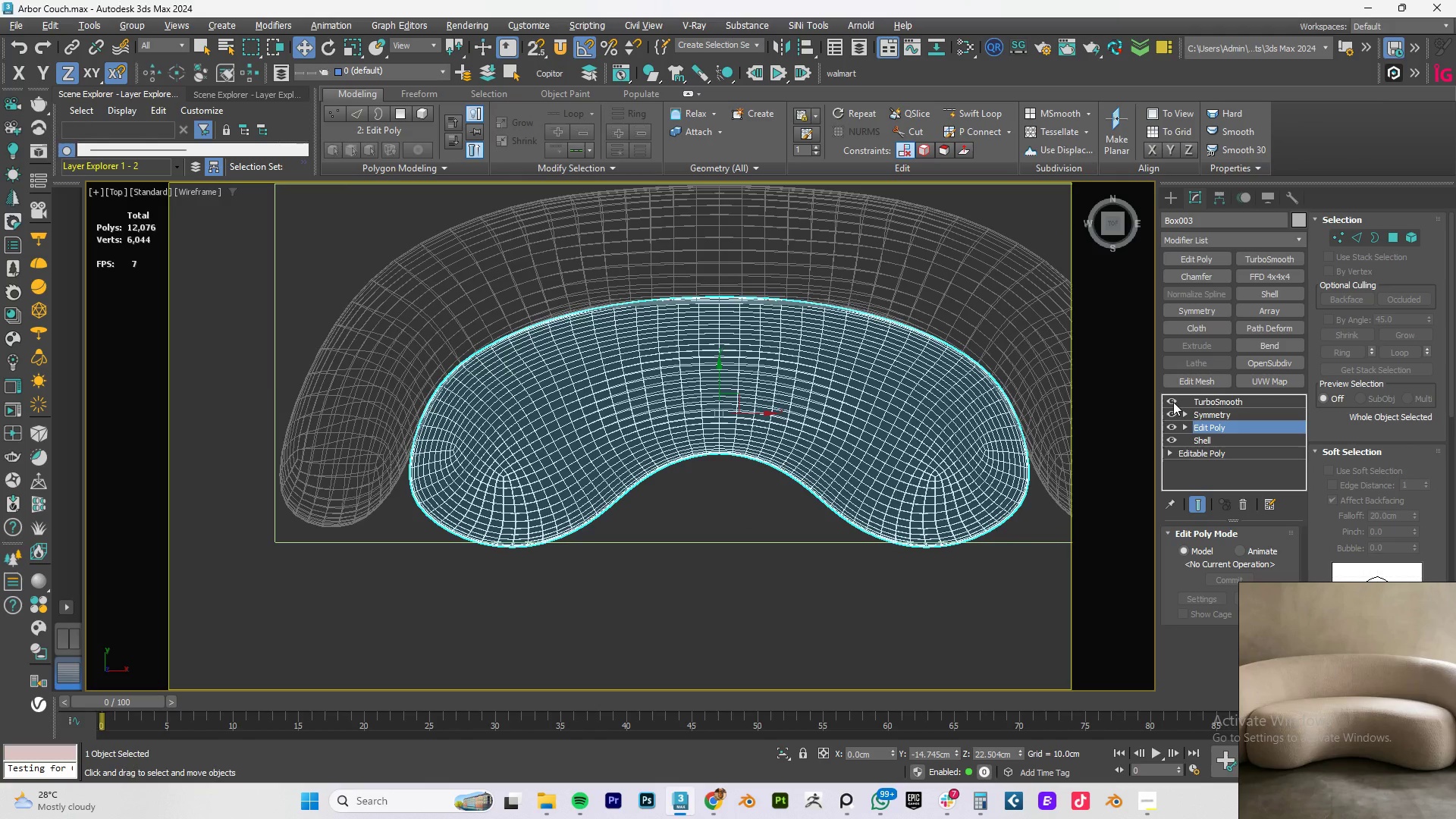 
left_click([1173, 402])
 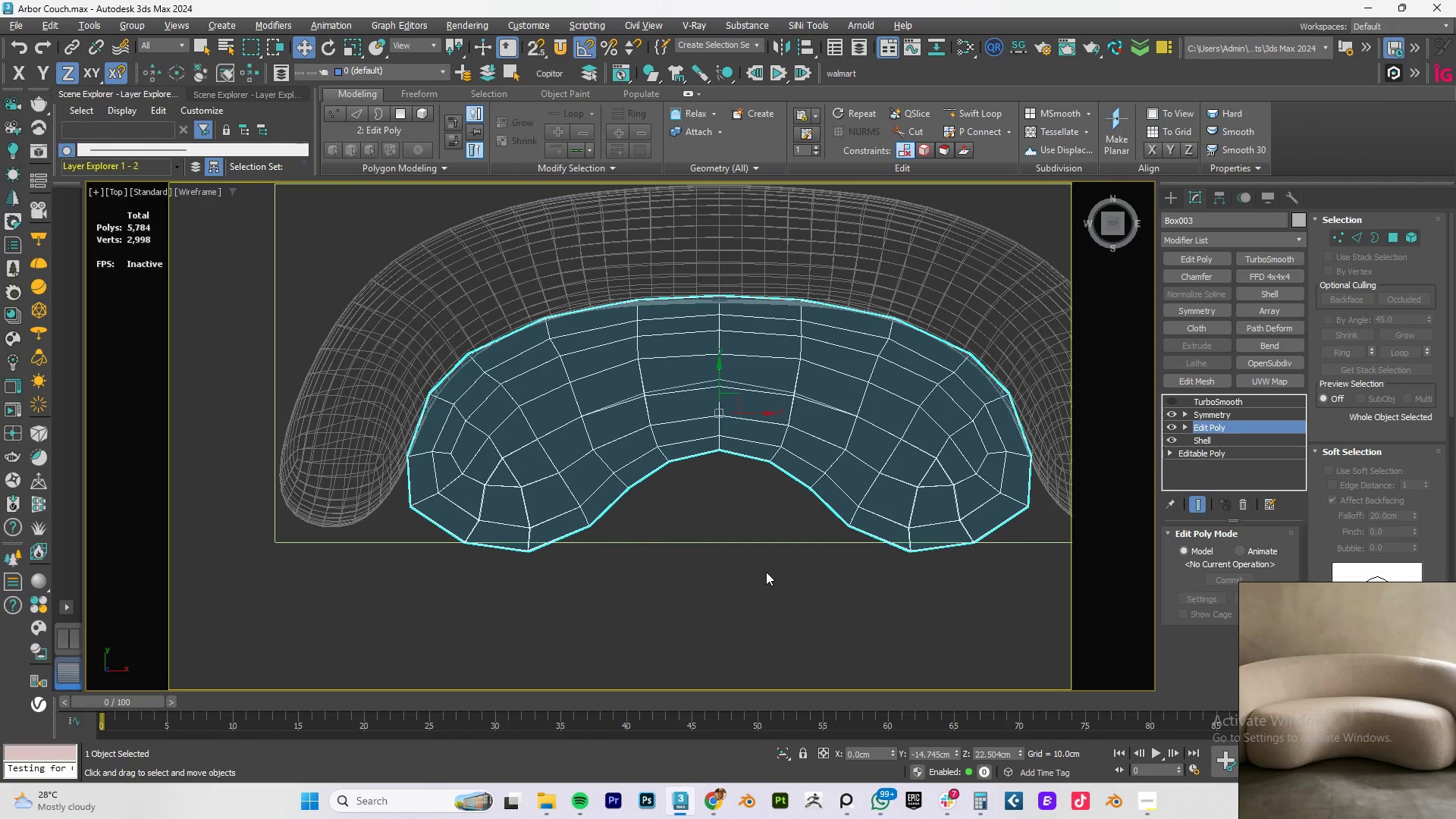 
scroll: coordinate [695, 526], scroll_direction: down, amount: 1.0
 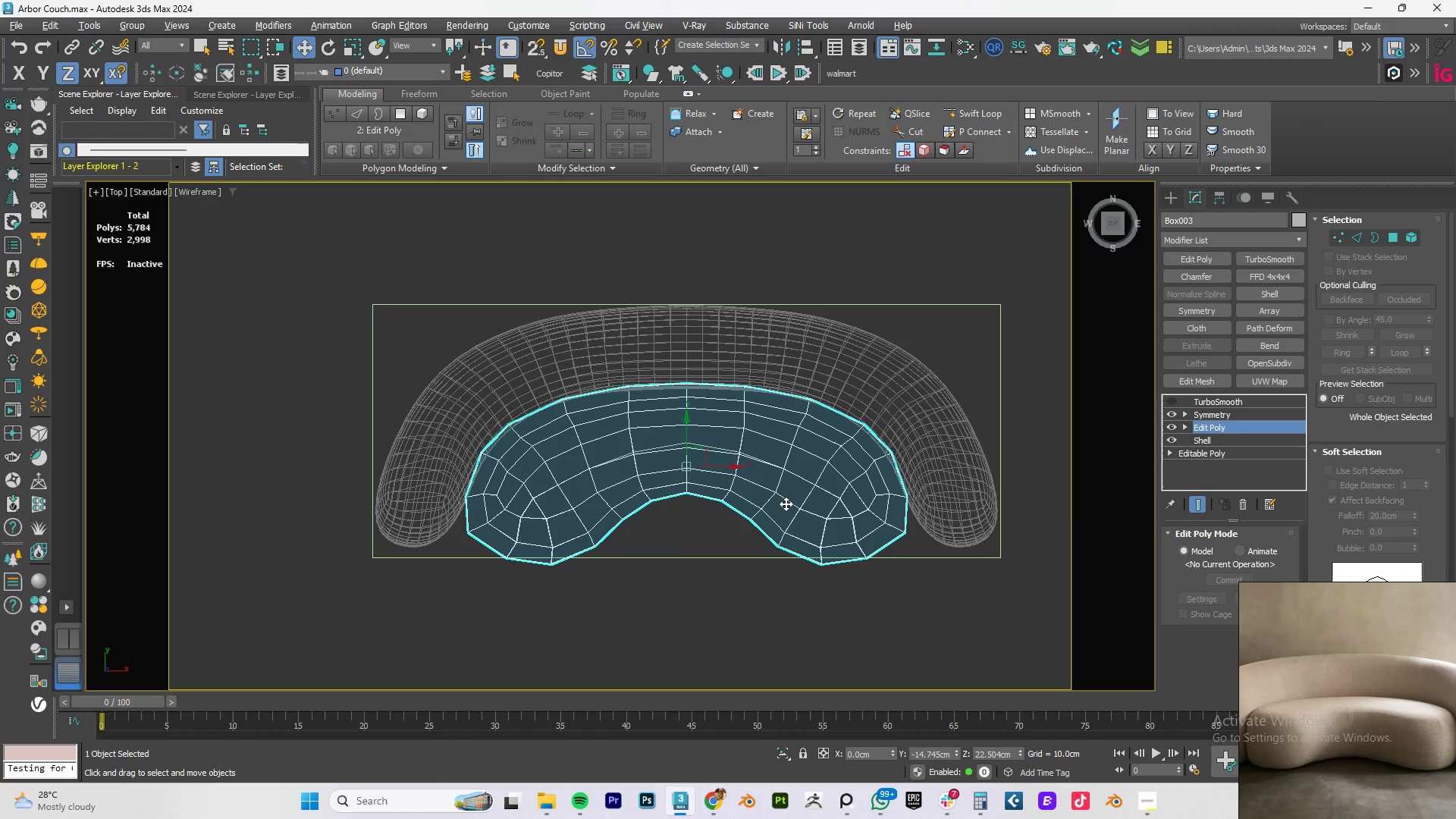 
hold_key(key=AltLeft, duration=1.52)
 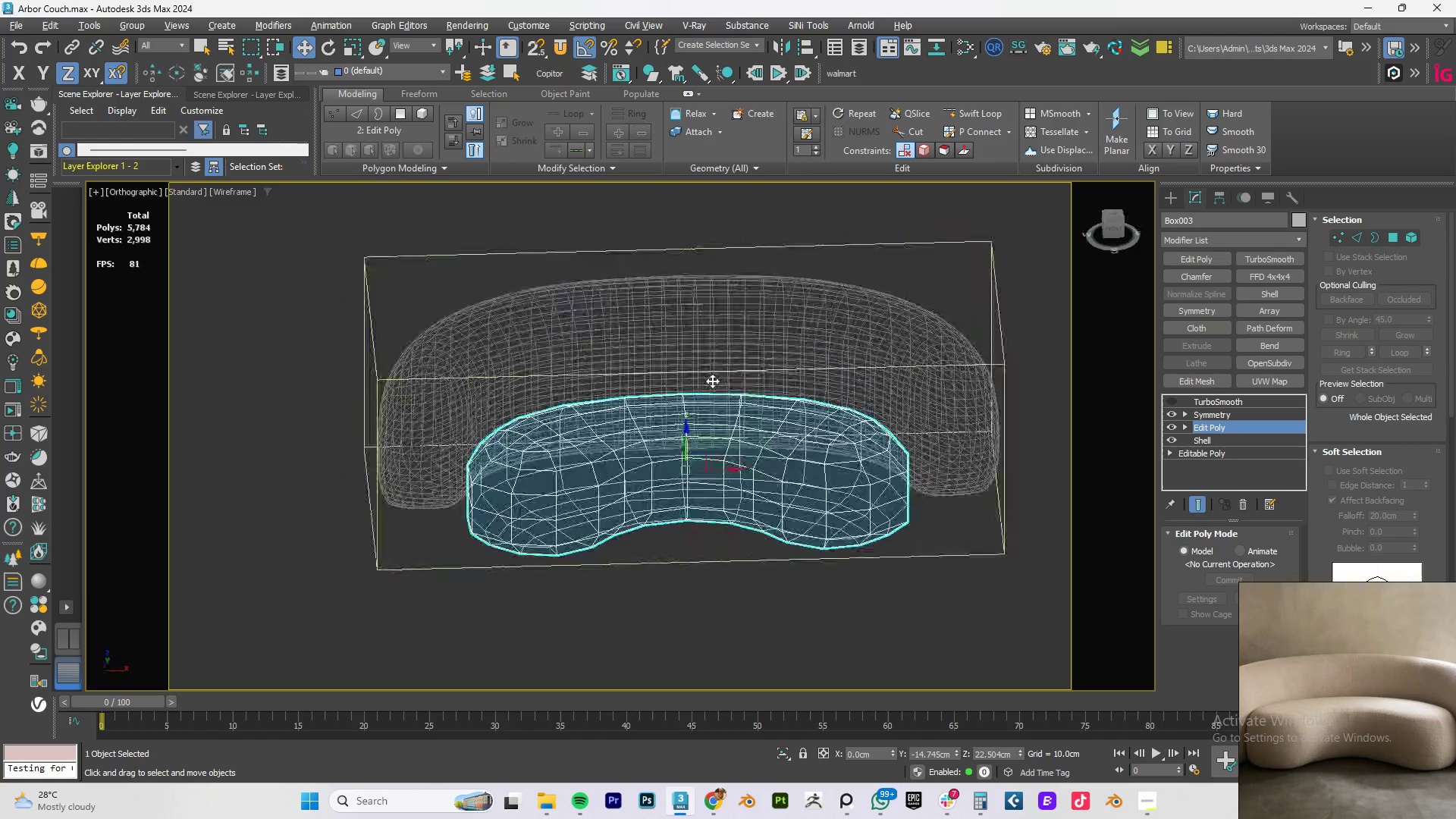 
hold_key(key=AltLeft, duration=1.41)
 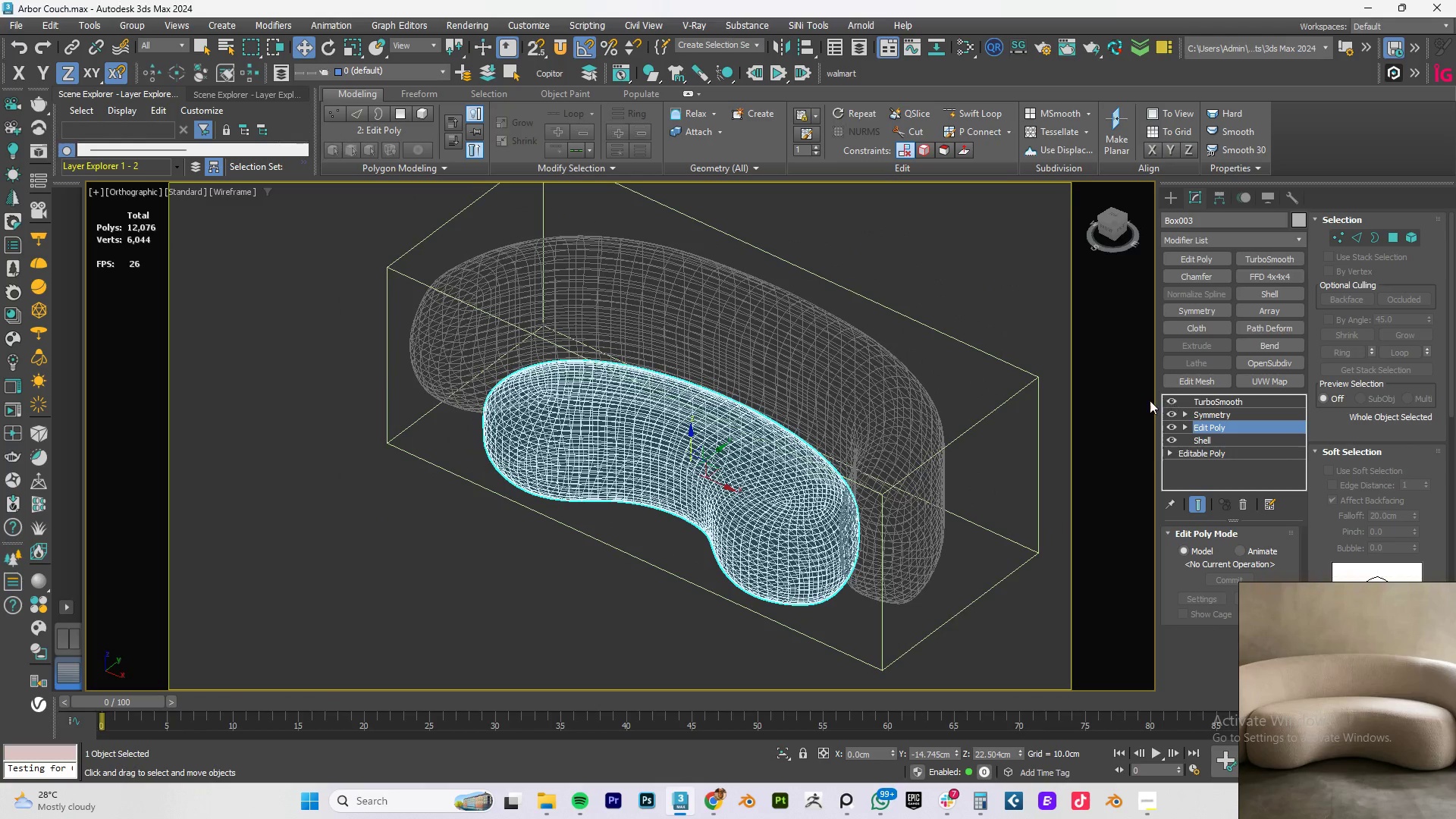 
left_click([839, 411])
 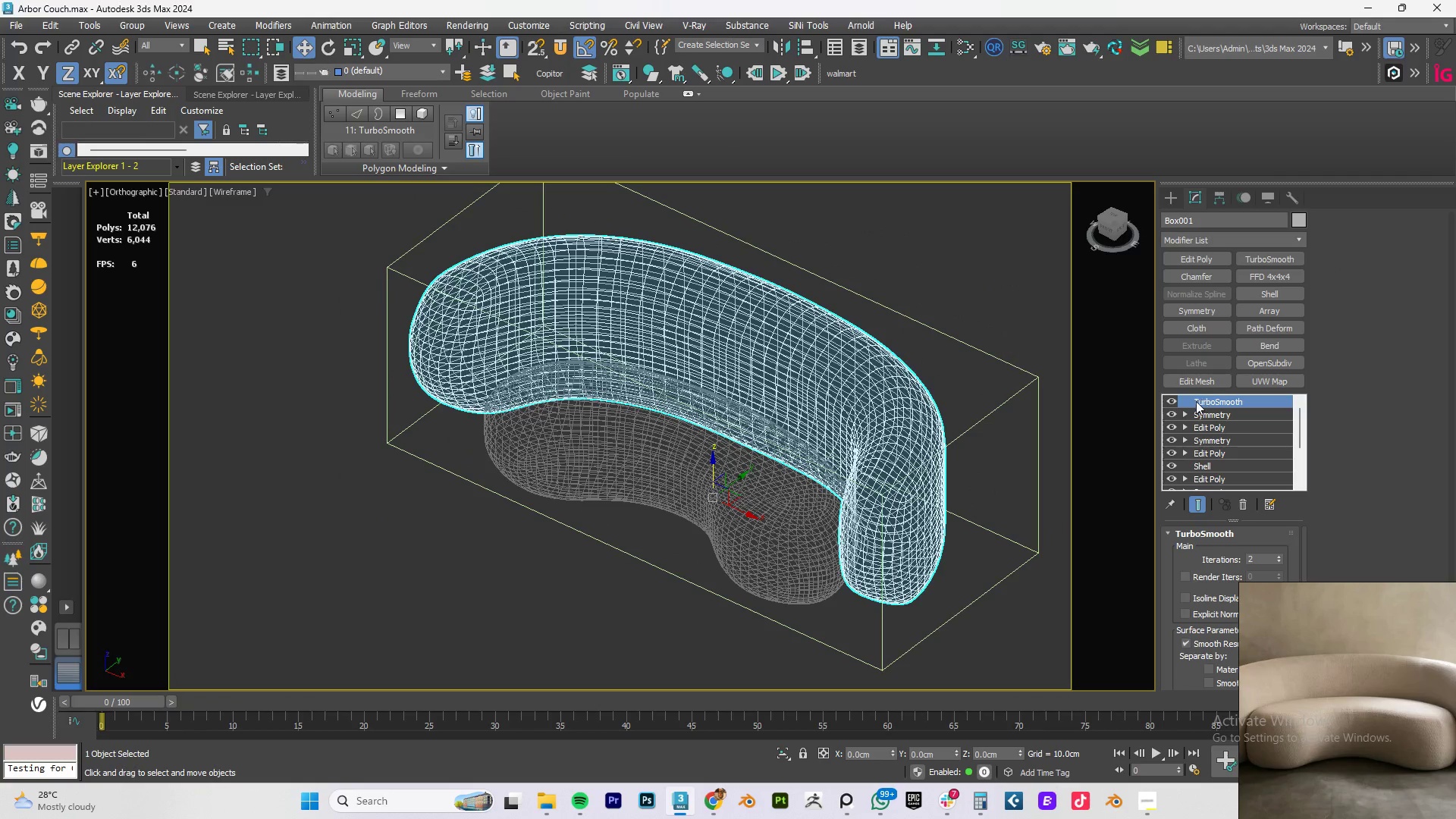 
key(F4)
 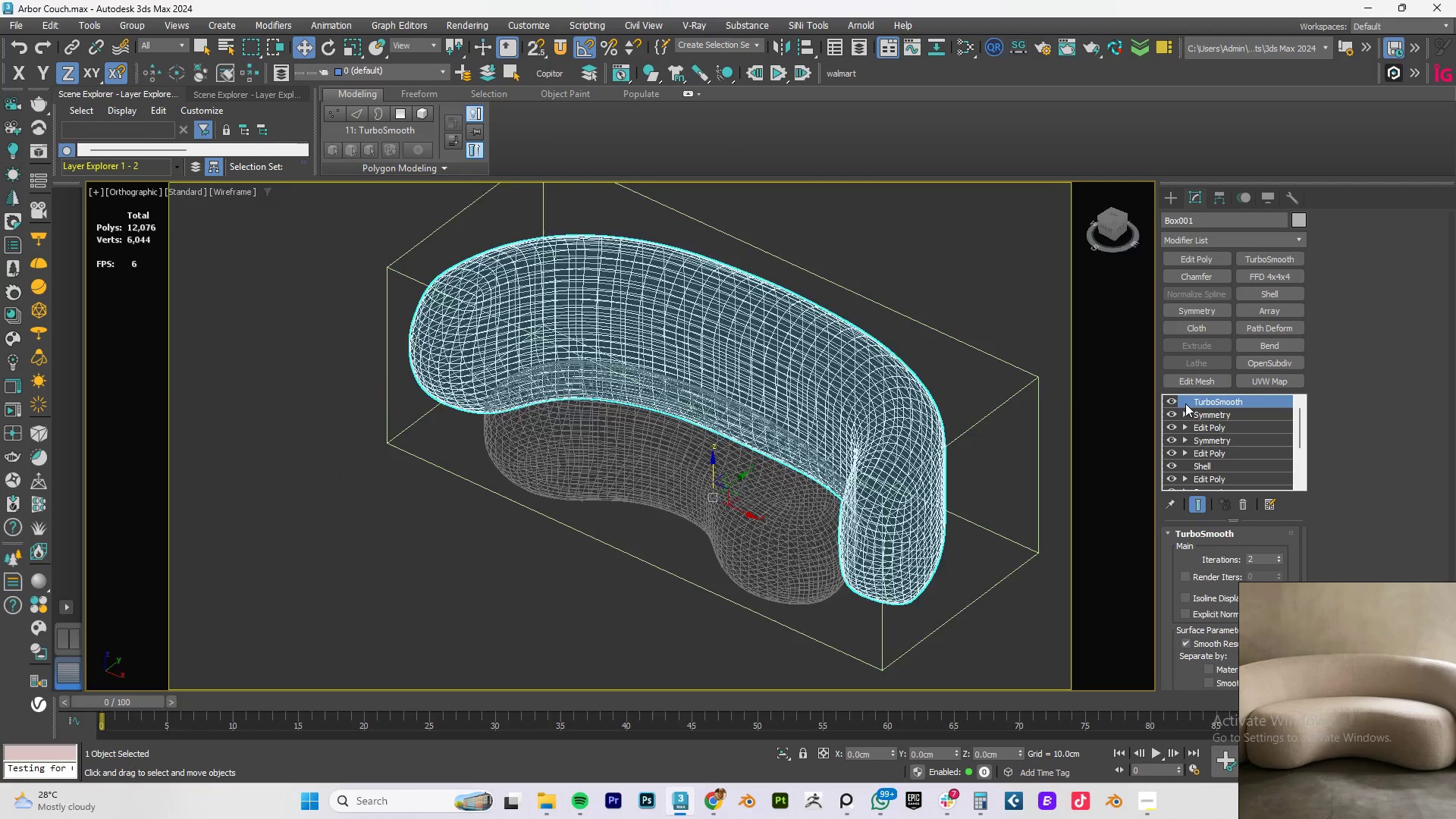 
key(F3)
 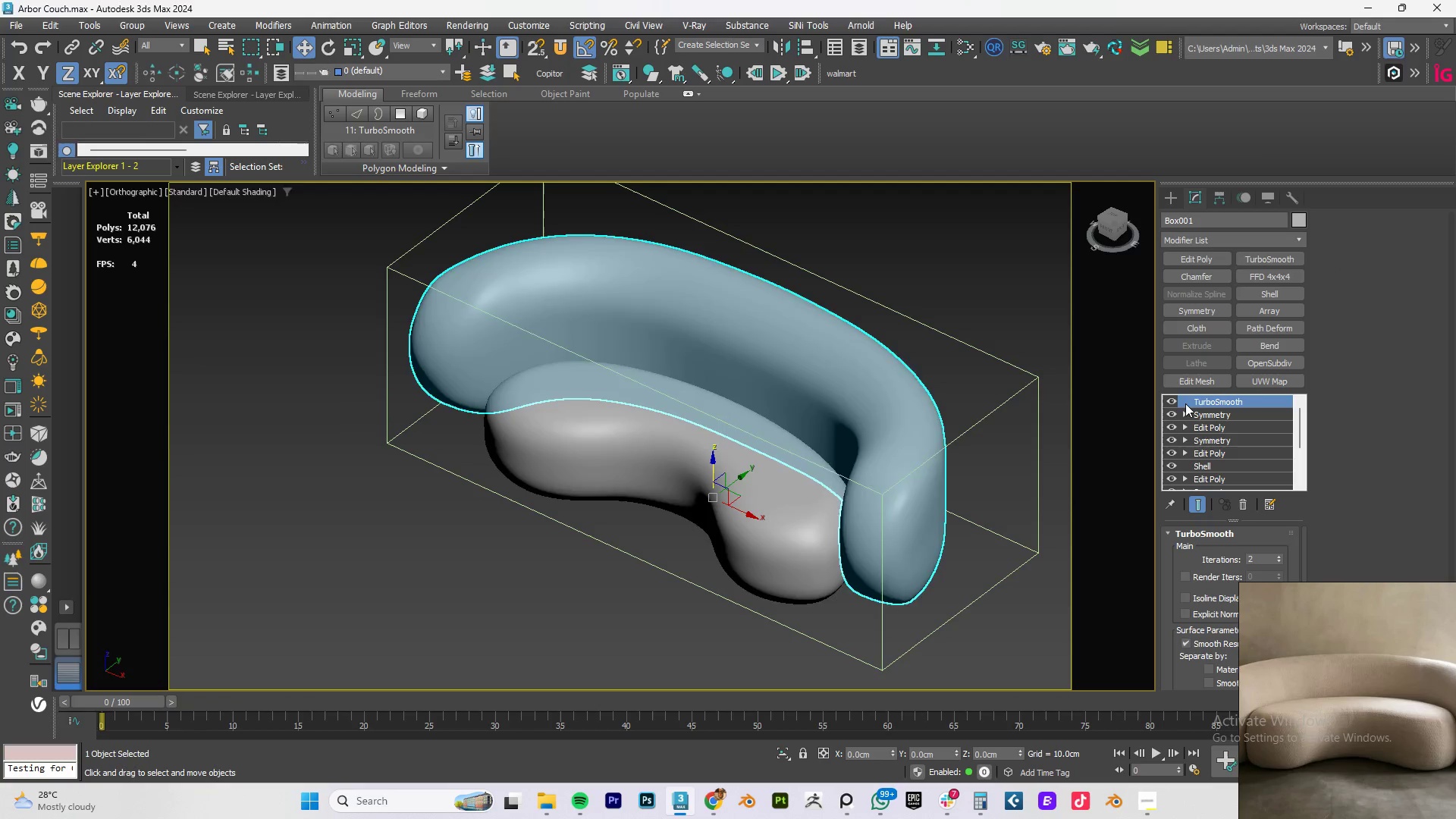 
key(F4)
 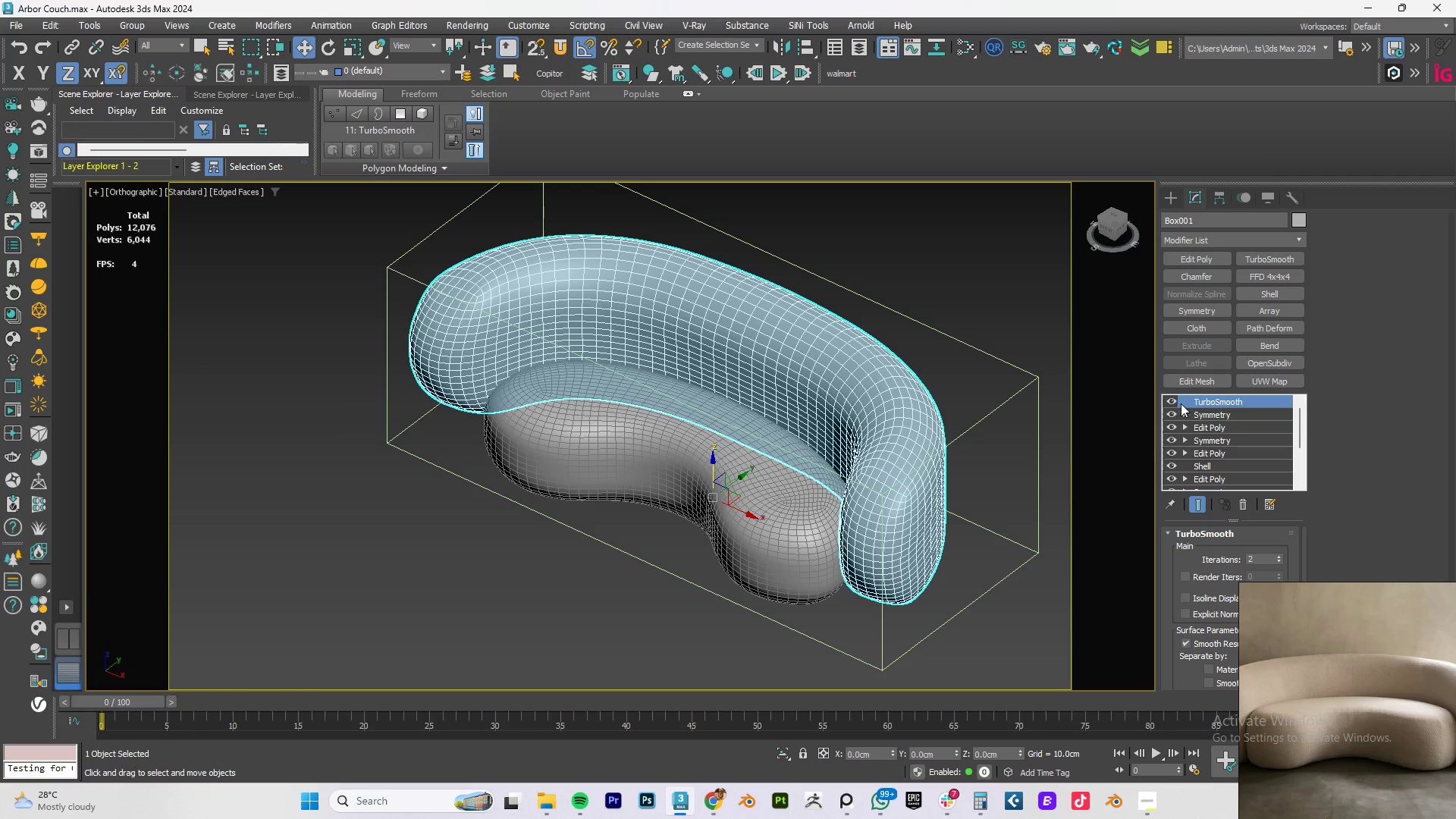 
key(F4)
 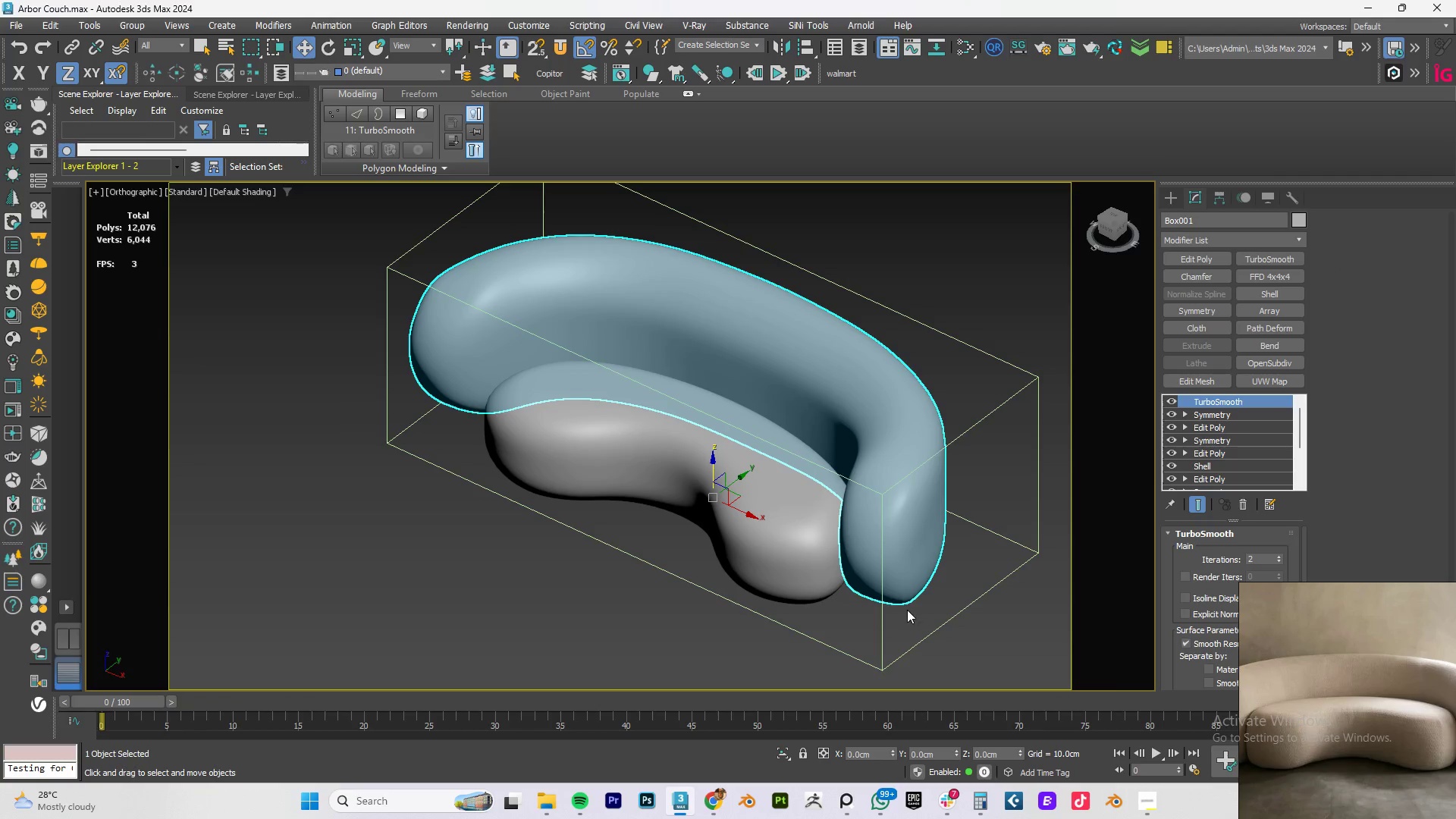 
hold_key(key=AltLeft, duration=1.52)
 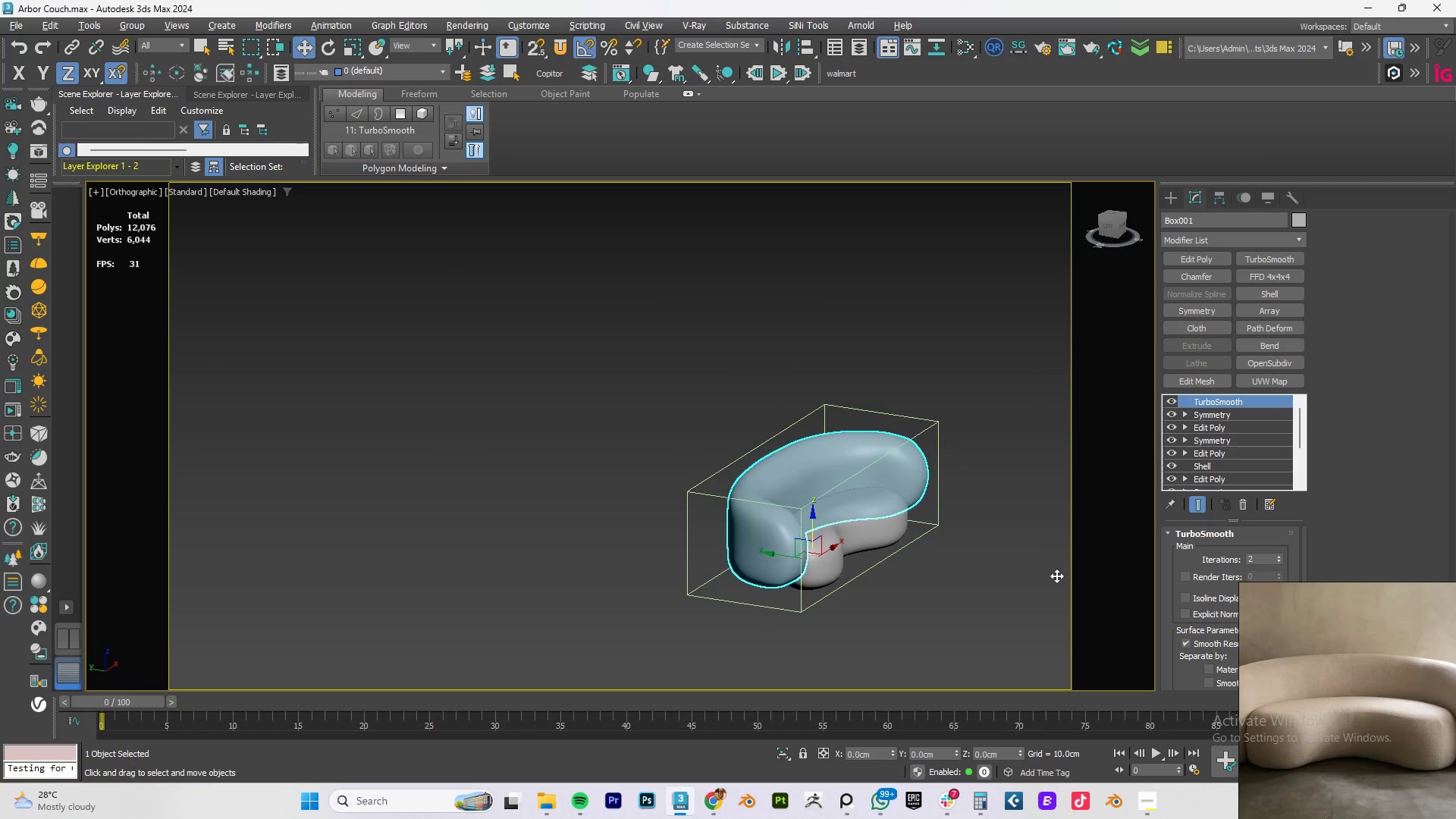 
scroll: coordinate [905, 608], scroll_direction: down, amount: 2.0
 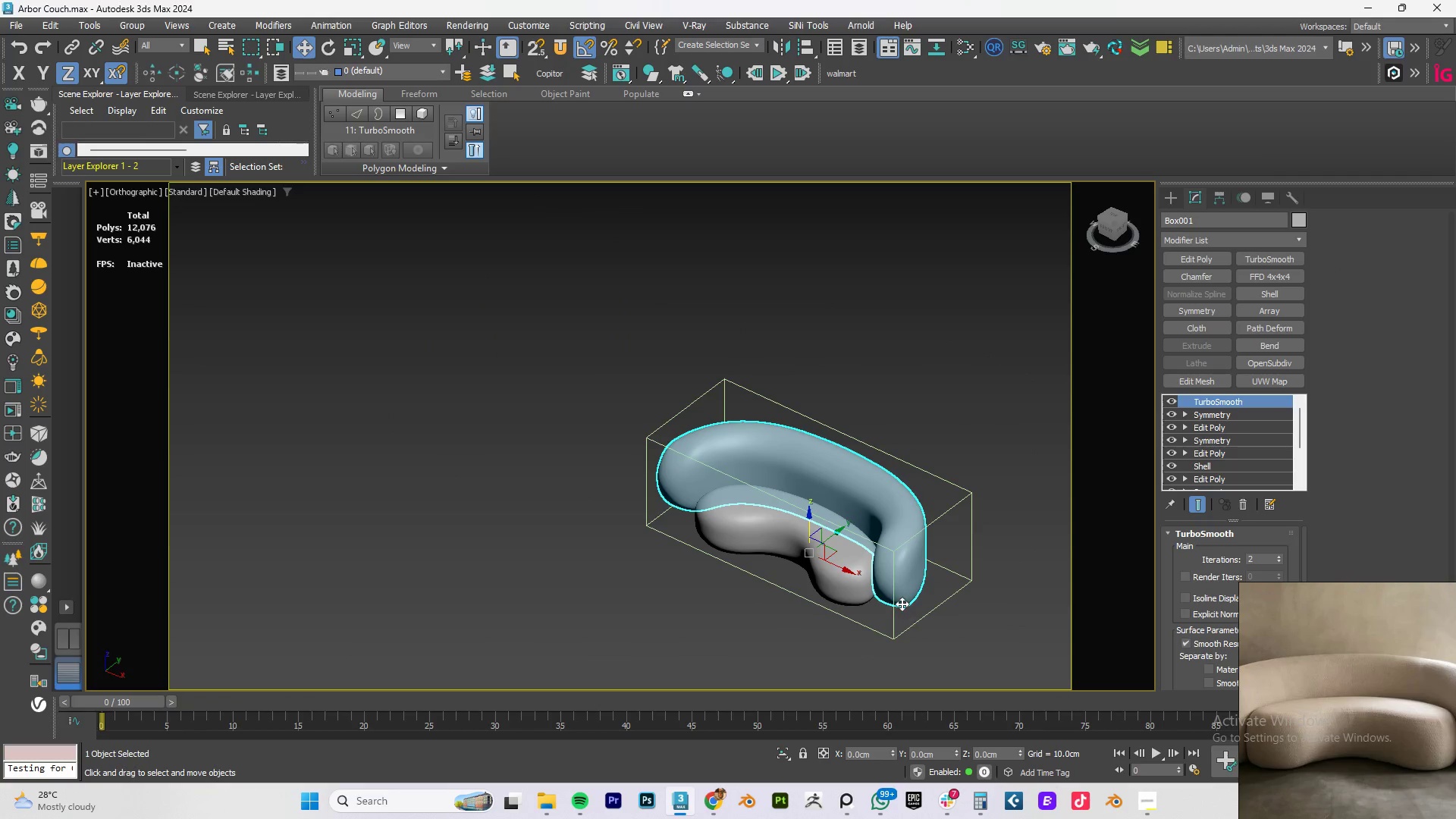 
hold_key(key=AltLeft, duration=1.19)
 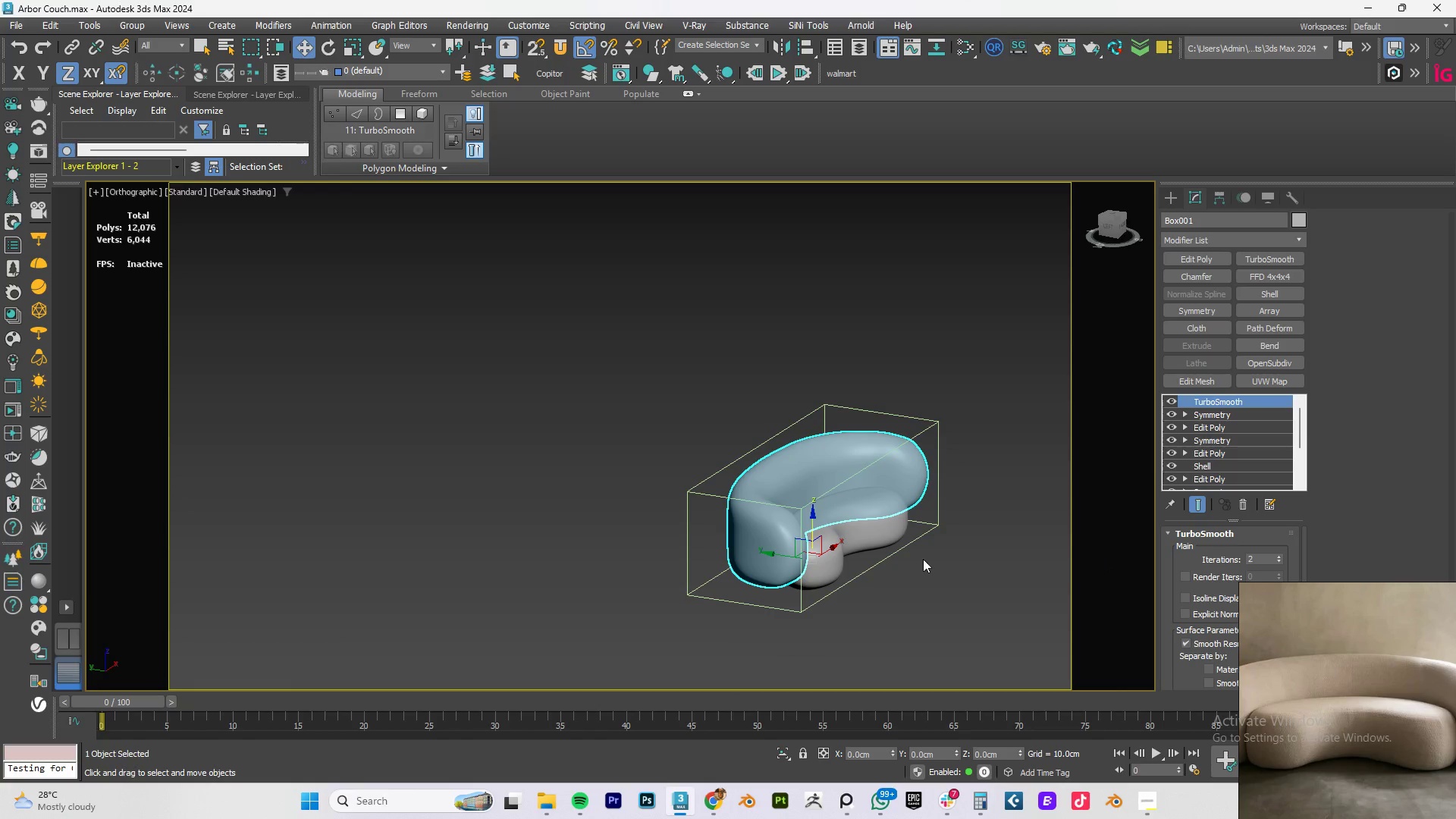 
key(Alt+AltLeft)
 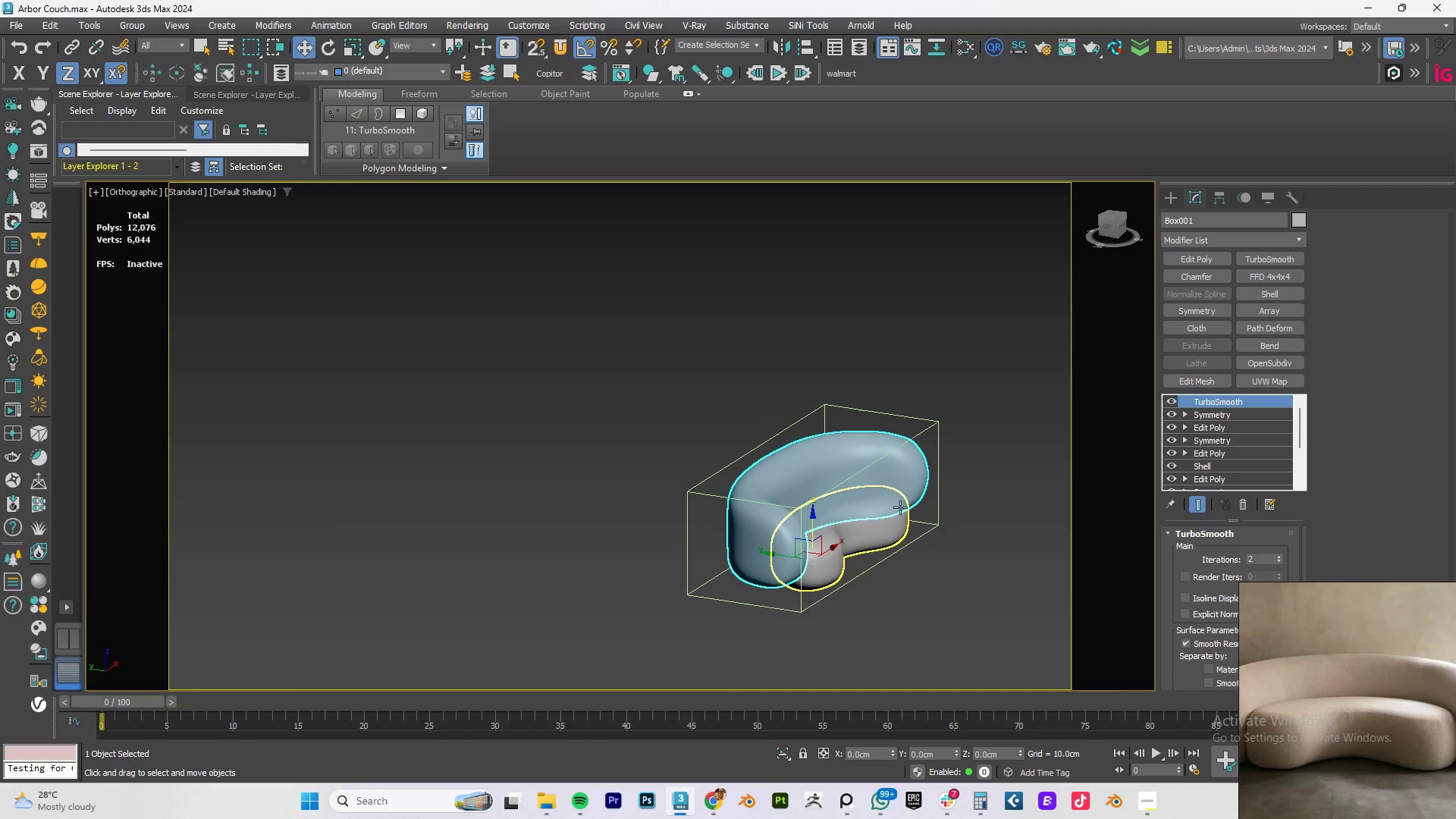 
hold_key(key=AltLeft, duration=0.75)
 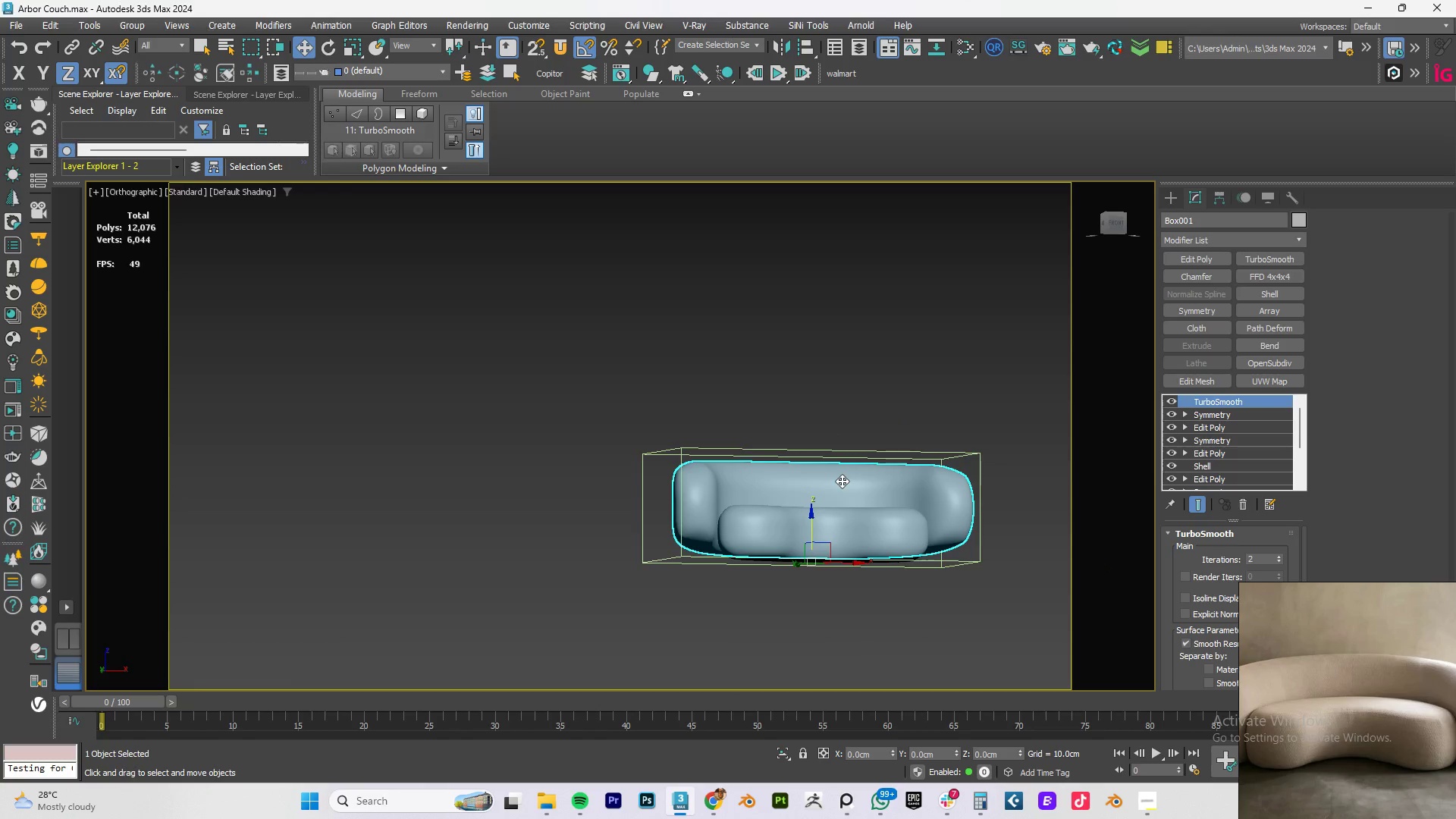 
type(fz)
 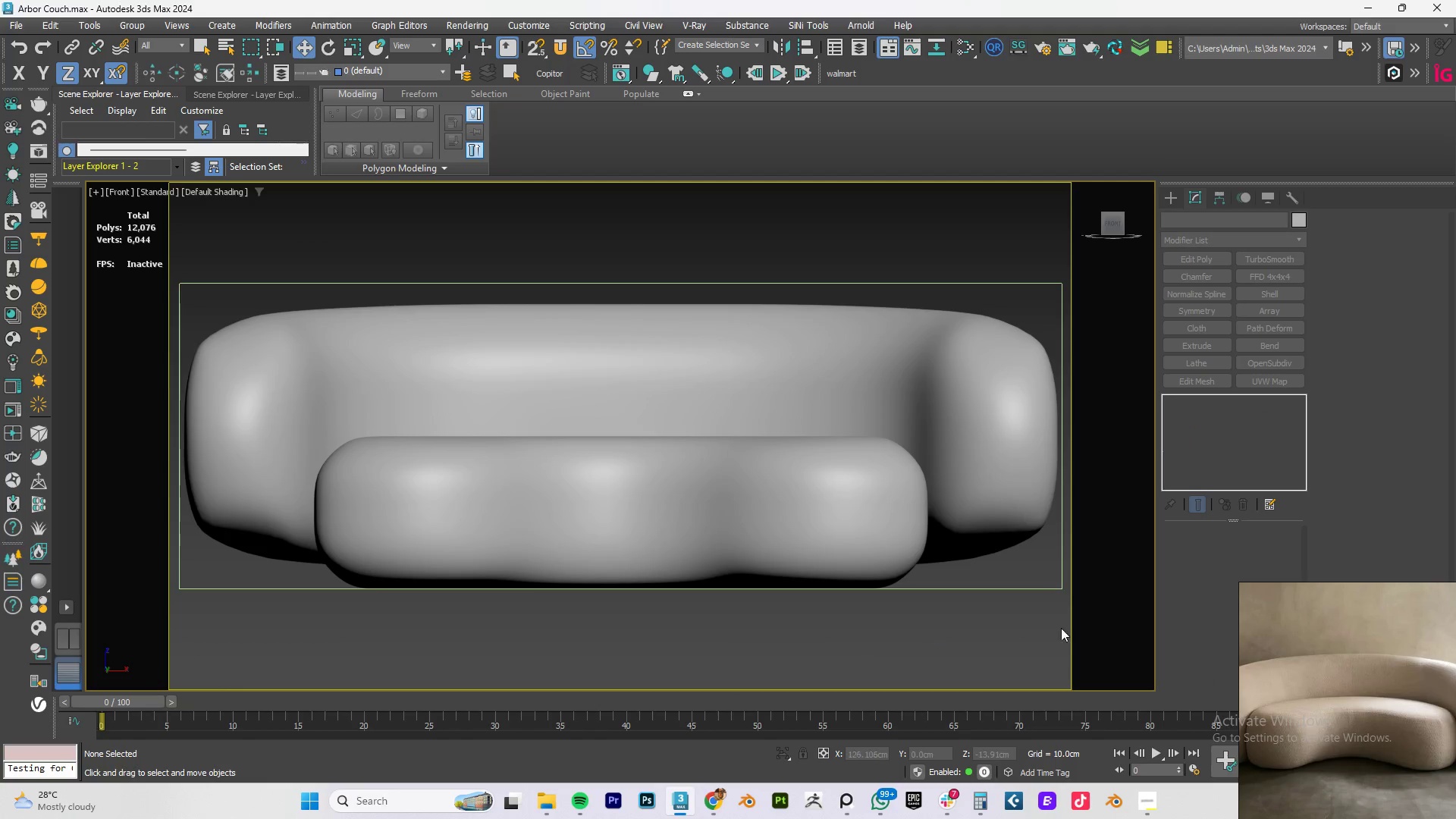 
left_click([996, 479])
 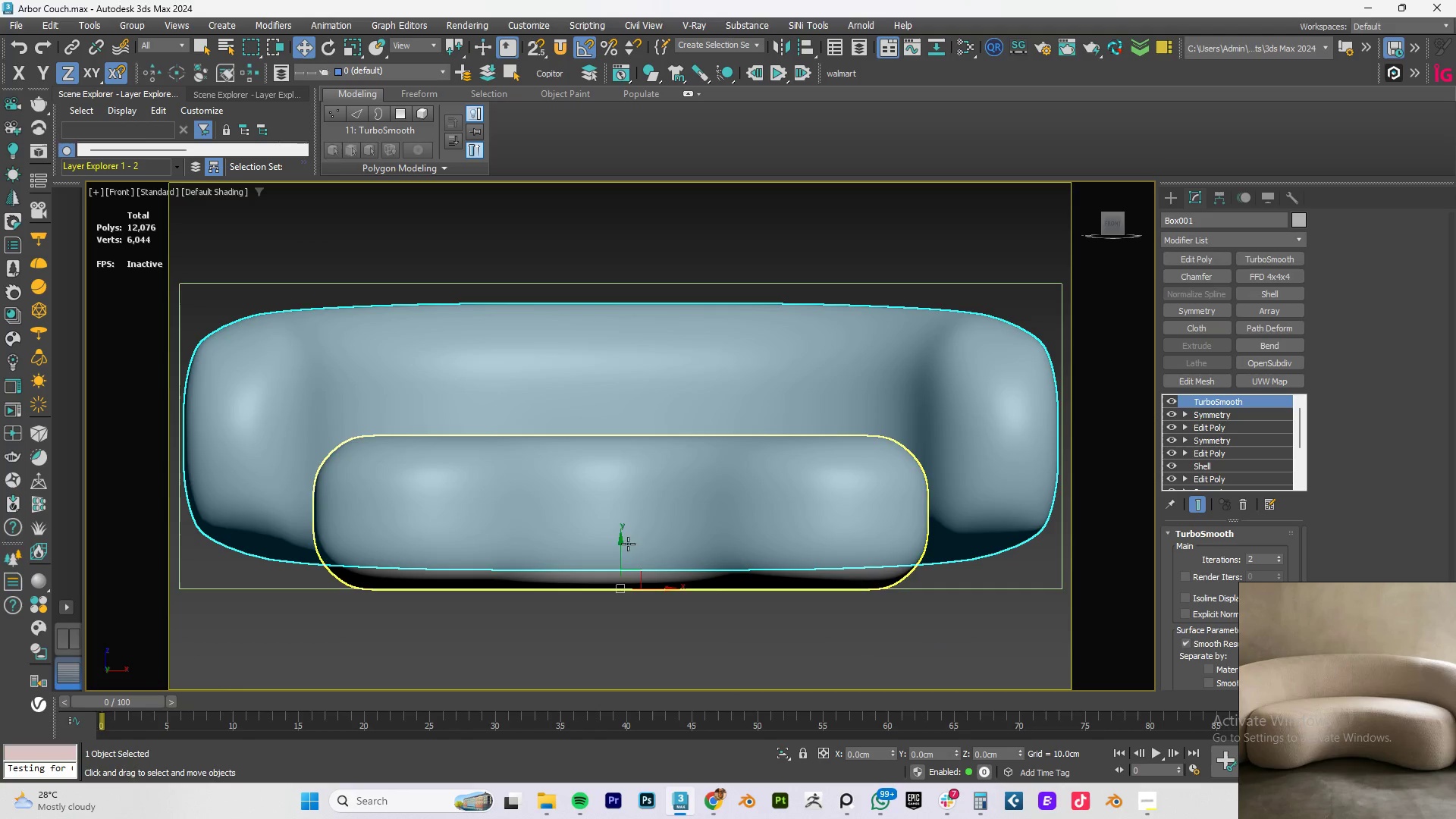 
left_click_drag(start_coordinate=[620, 544], to_coordinate=[631, 570])
 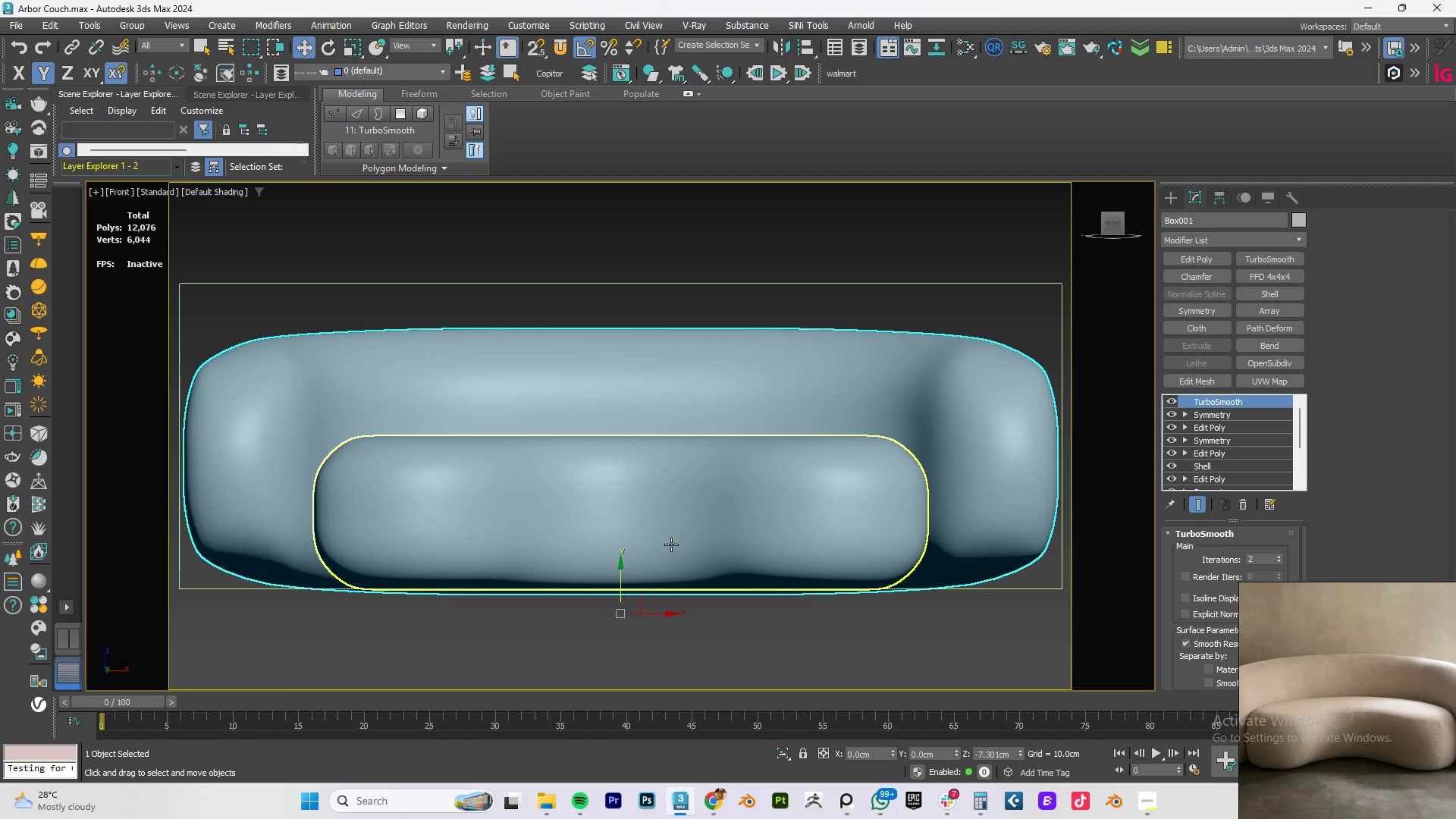 
key(R)
 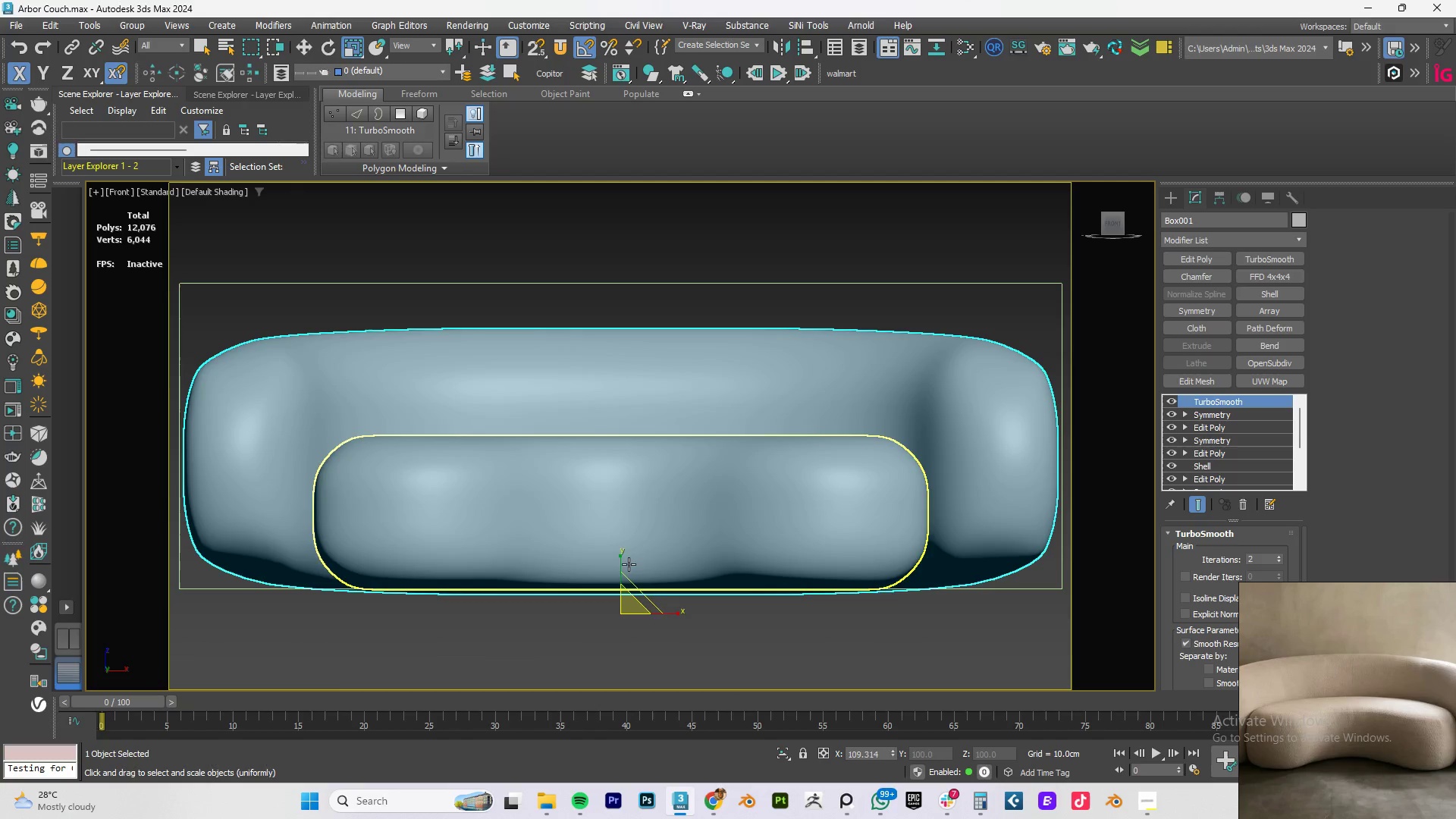 
left_click_drag(start_coordinate=[623, 564], to_coordinate=[623, 556])
 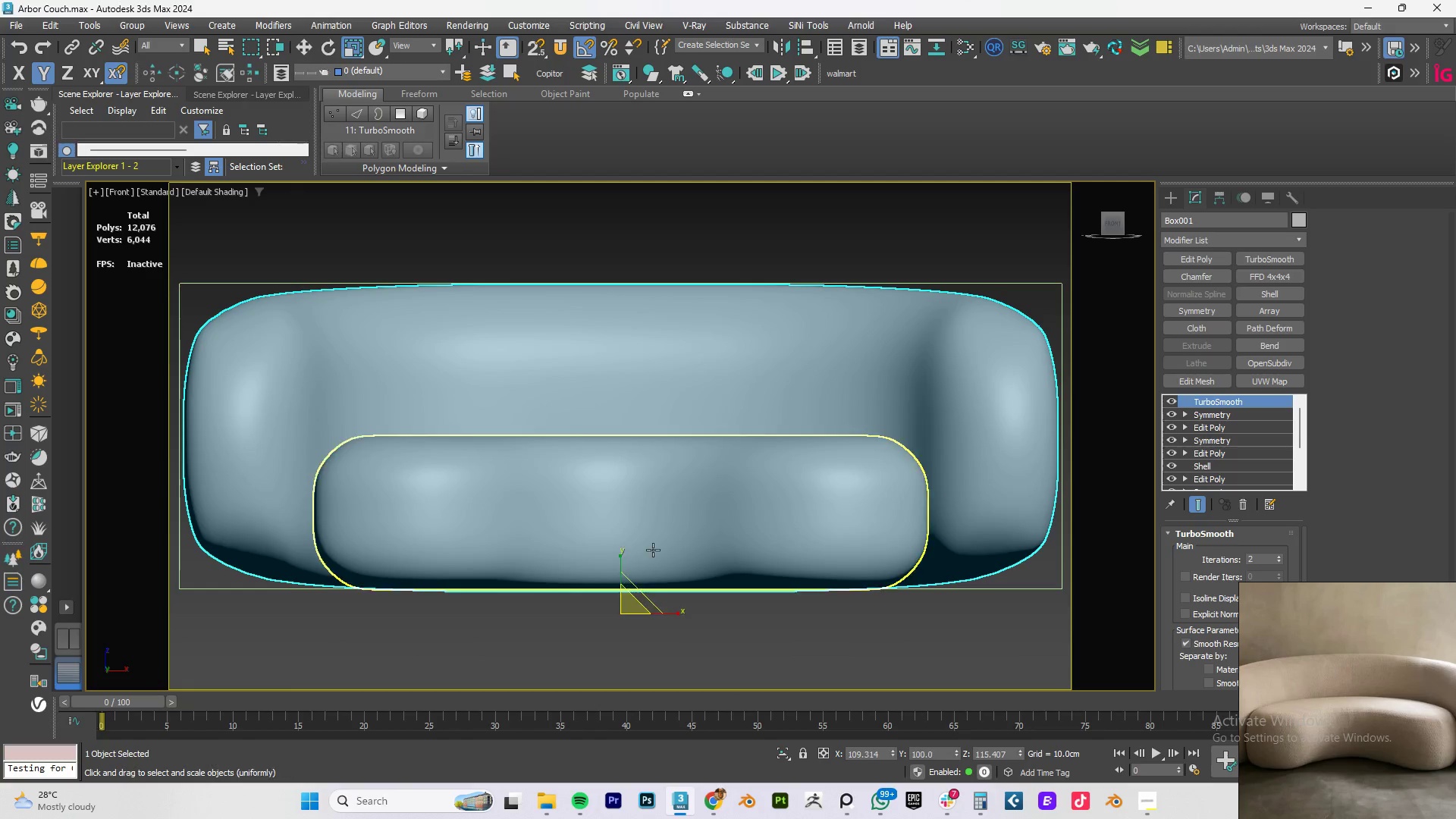 
hold_key(key=AltLeft, duration=1.5)
 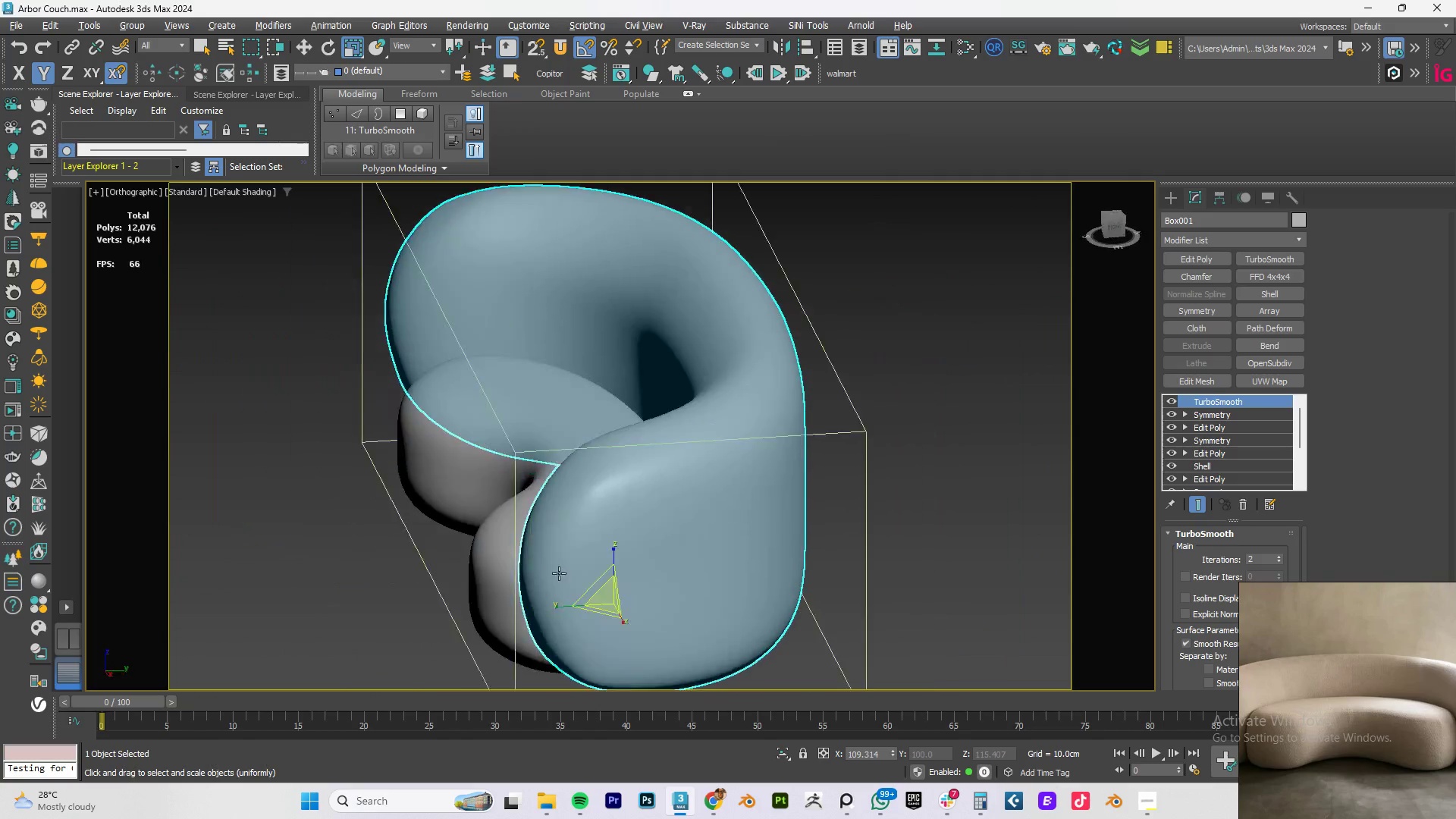 
hold_key(key=AltLeft, duration=1.52)
 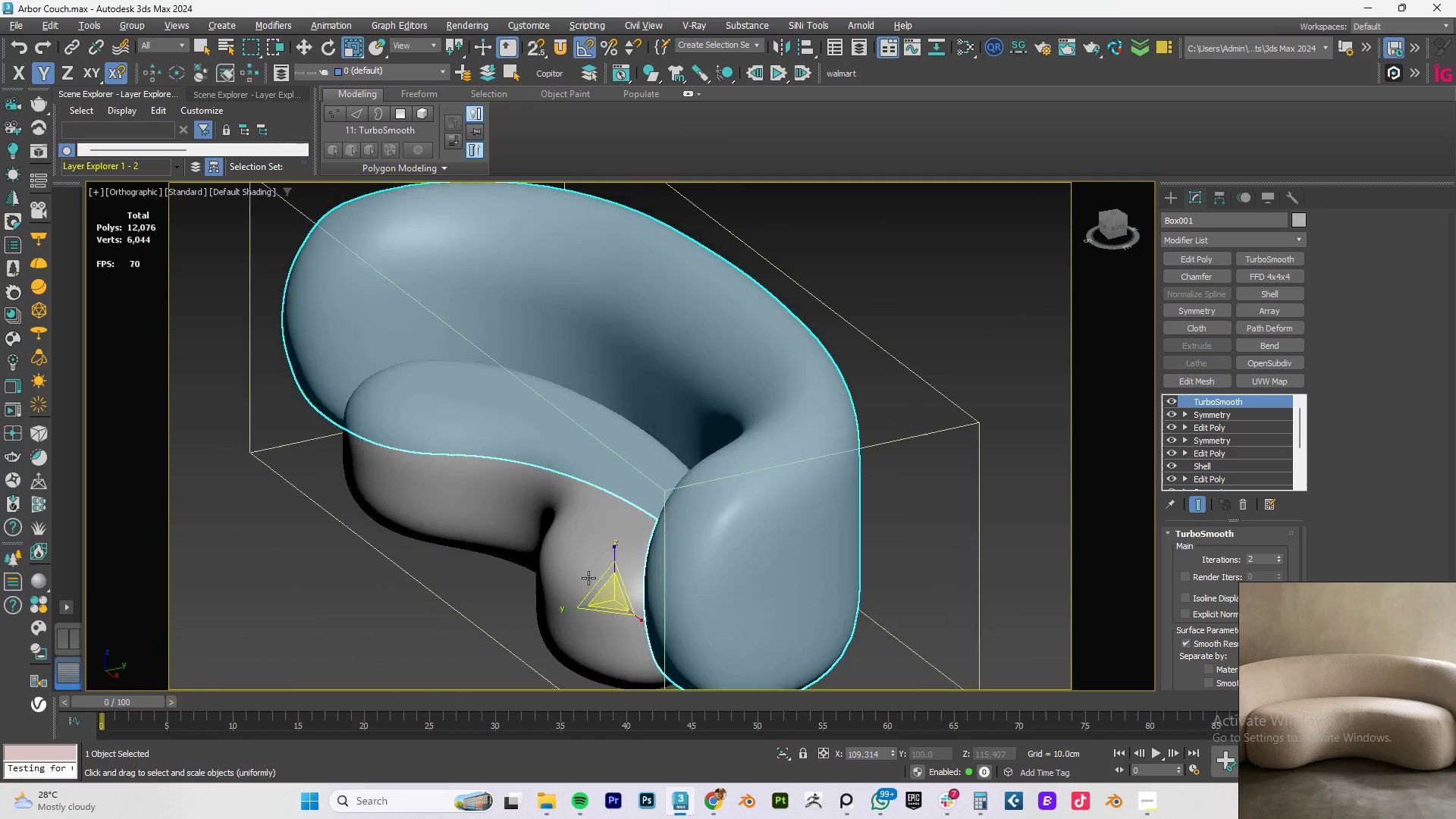 
hold_key(key=AltLeft, duration=1.41)
 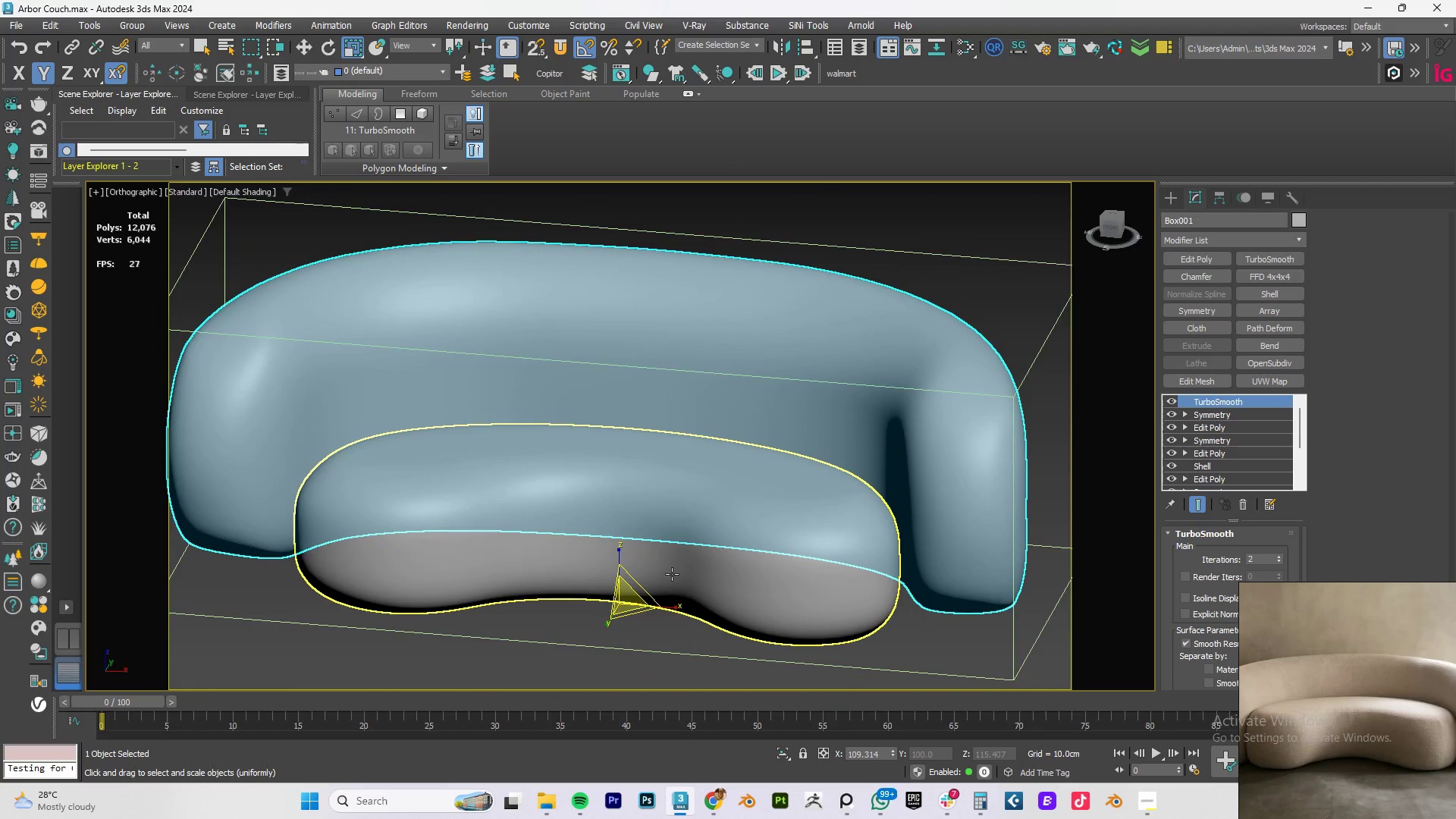 
type(fz)
 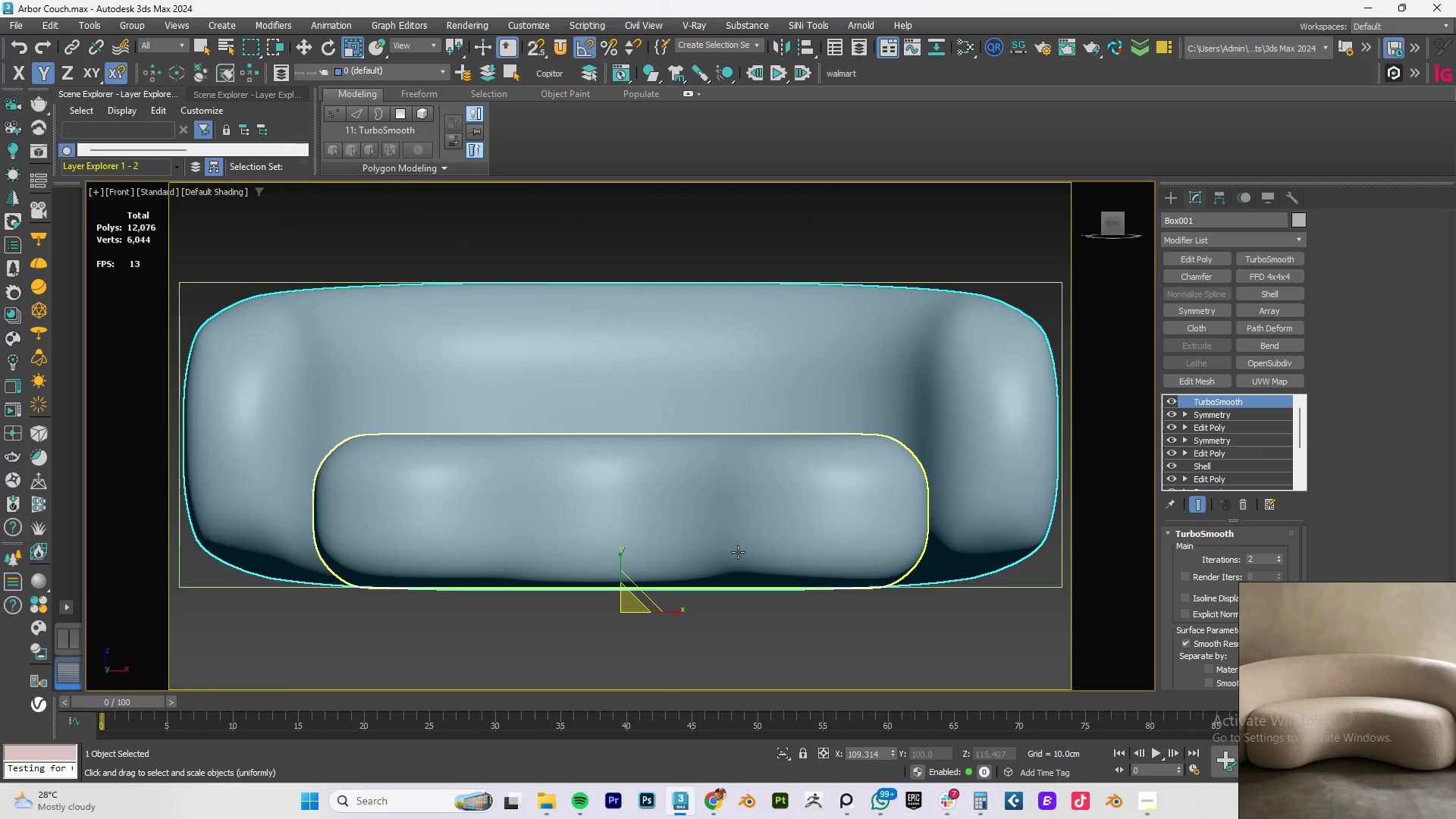 
scroll: coordinate [738, 552], scroll_direction: down, amount: 1.0
 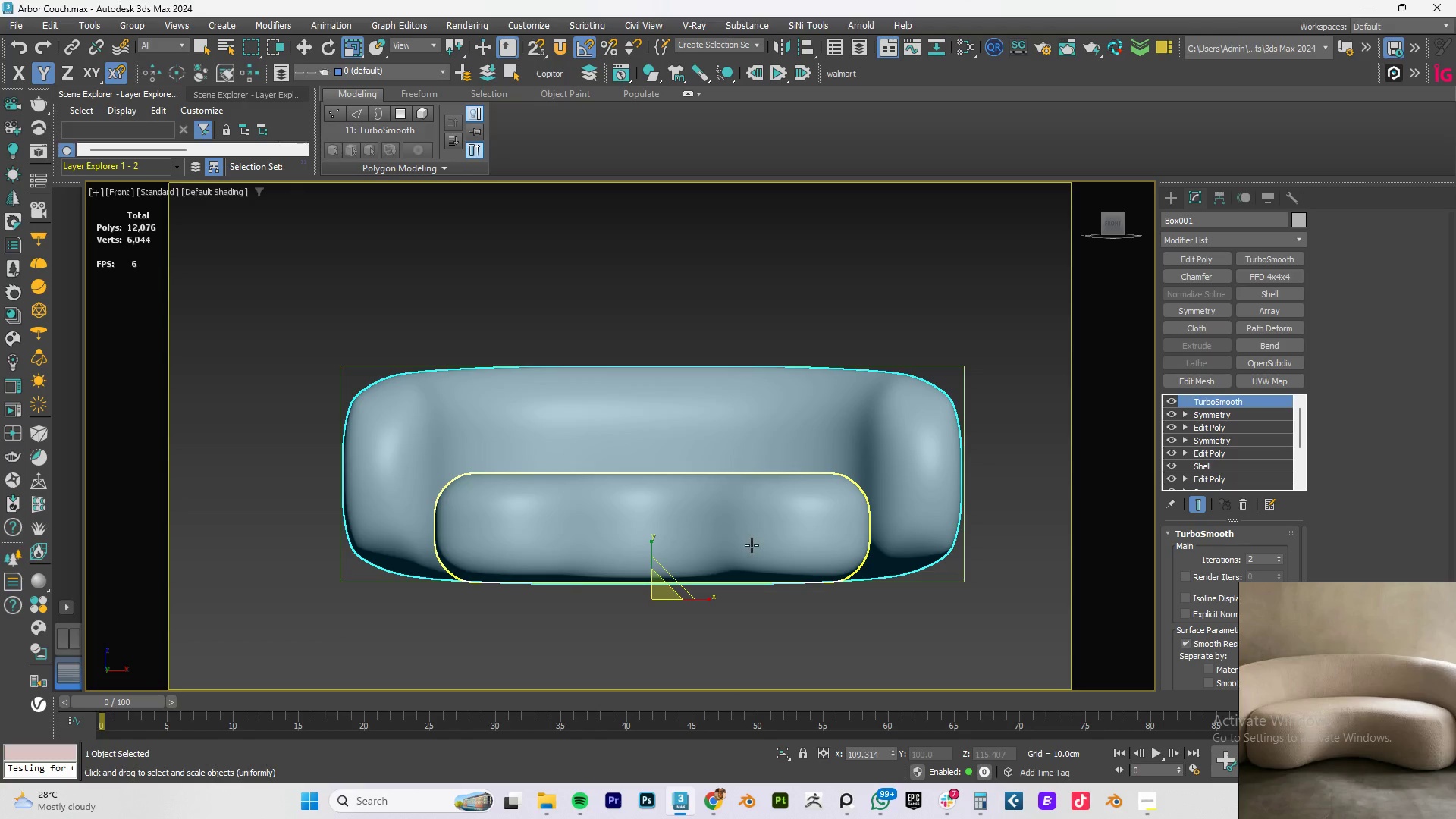 
left_click([761, 638])
 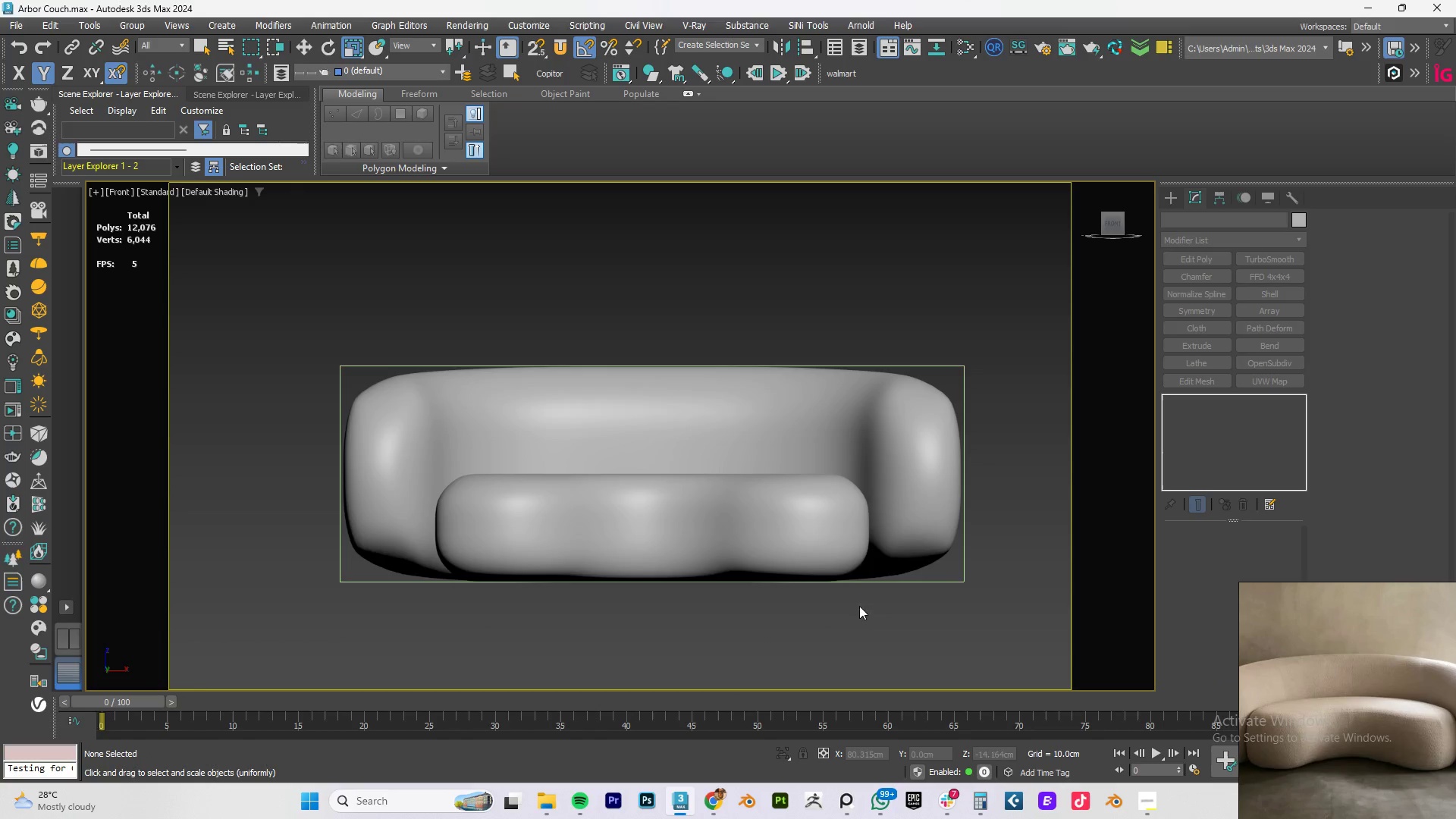 
hold_key(key=AltLeft, duration=1.5)
 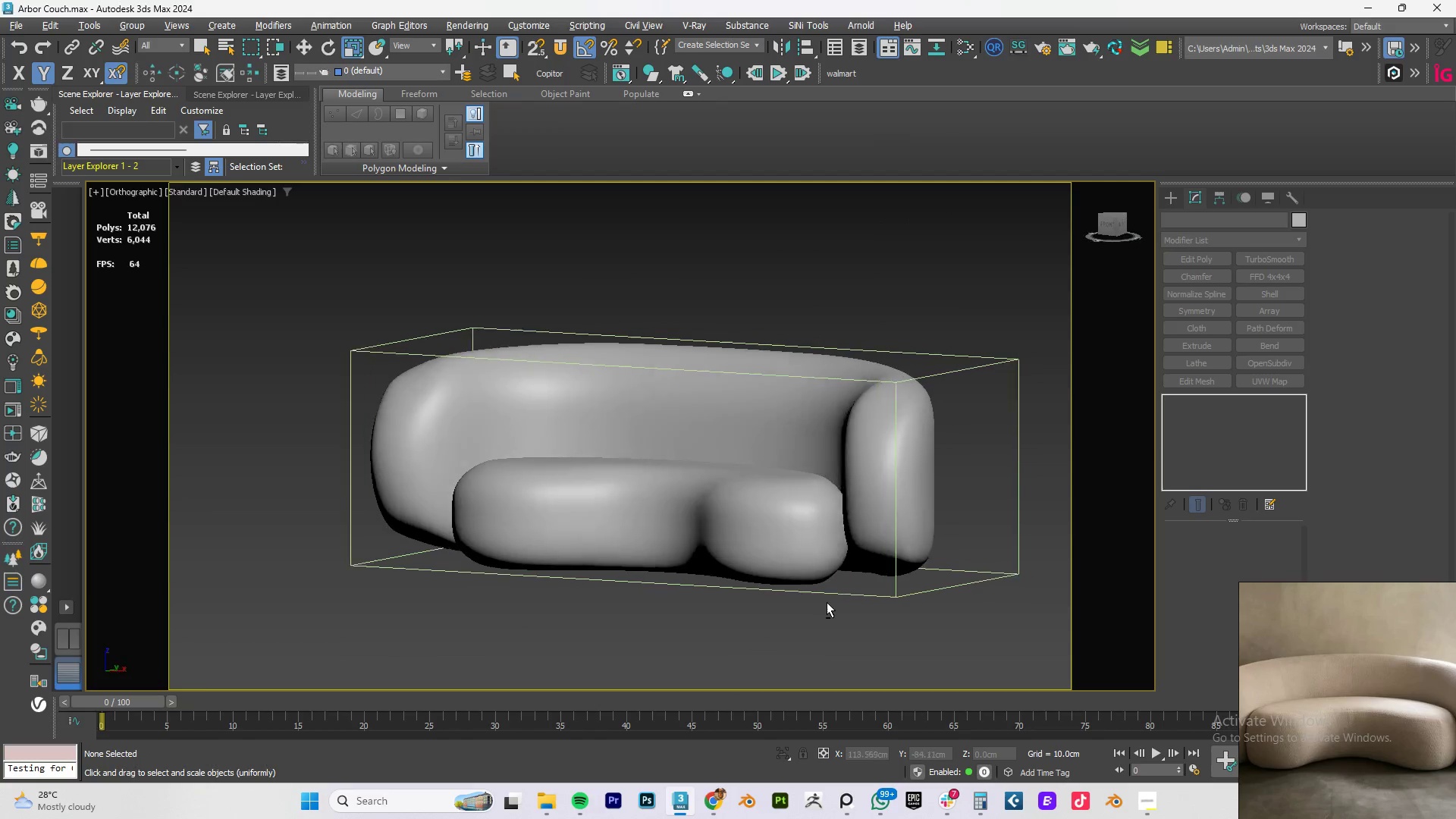 
hold_key(key=AltLeft, duration=1.52)
 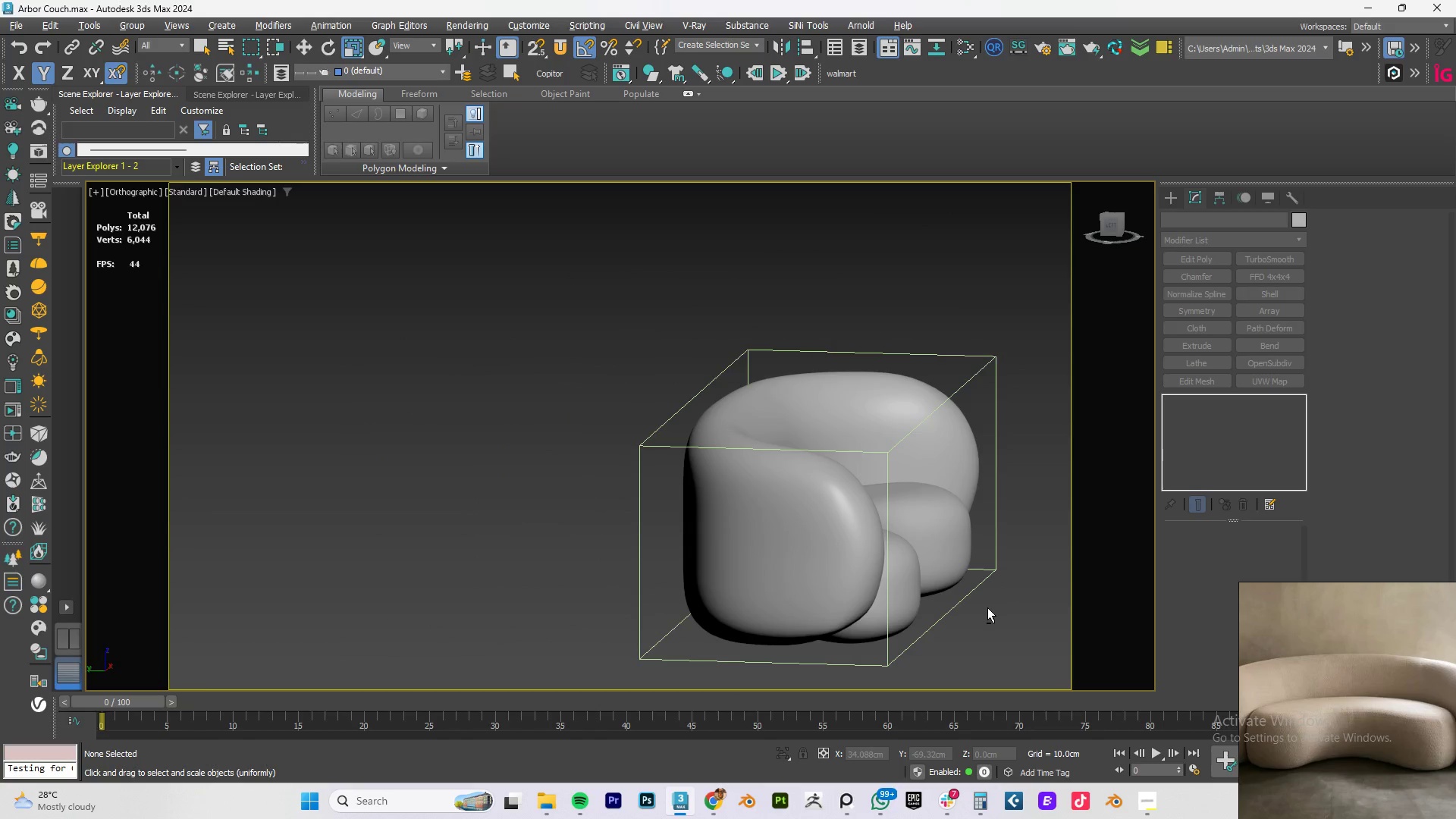 
hold_key(key=AltLeft, duration=0.72)
 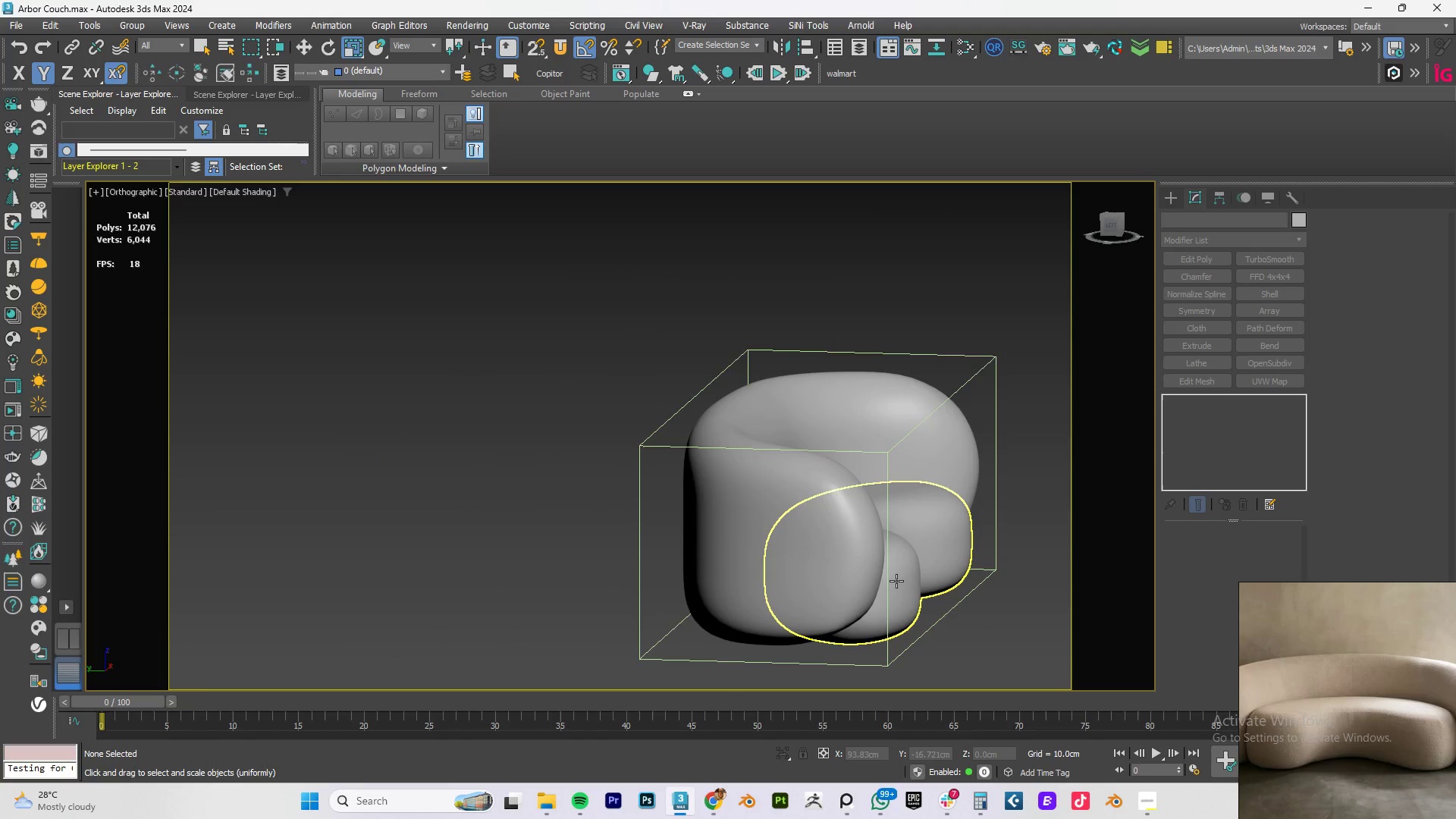 
type(fz)
 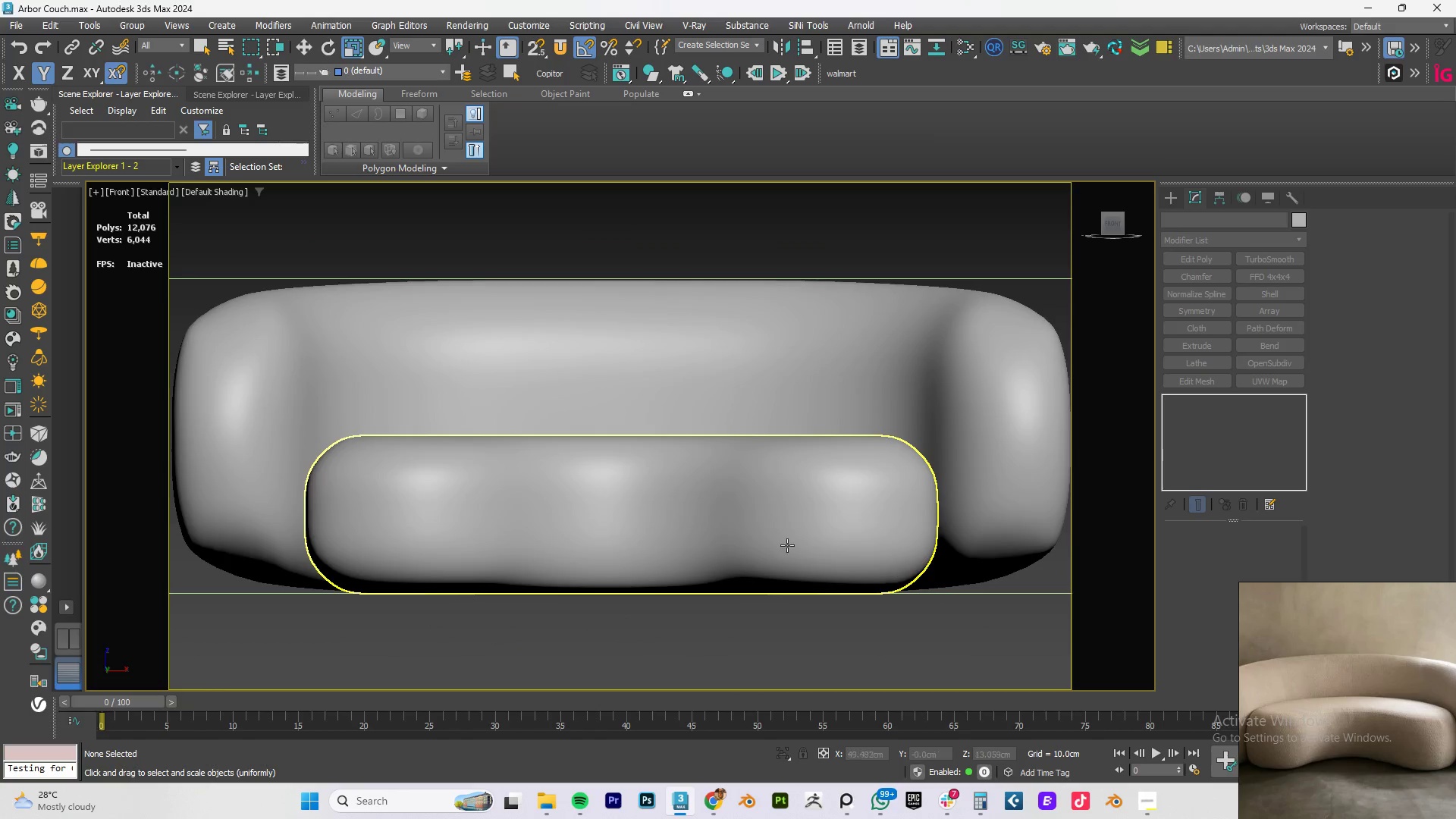 
hold_key(key=AltLeft, duration=1.5)
 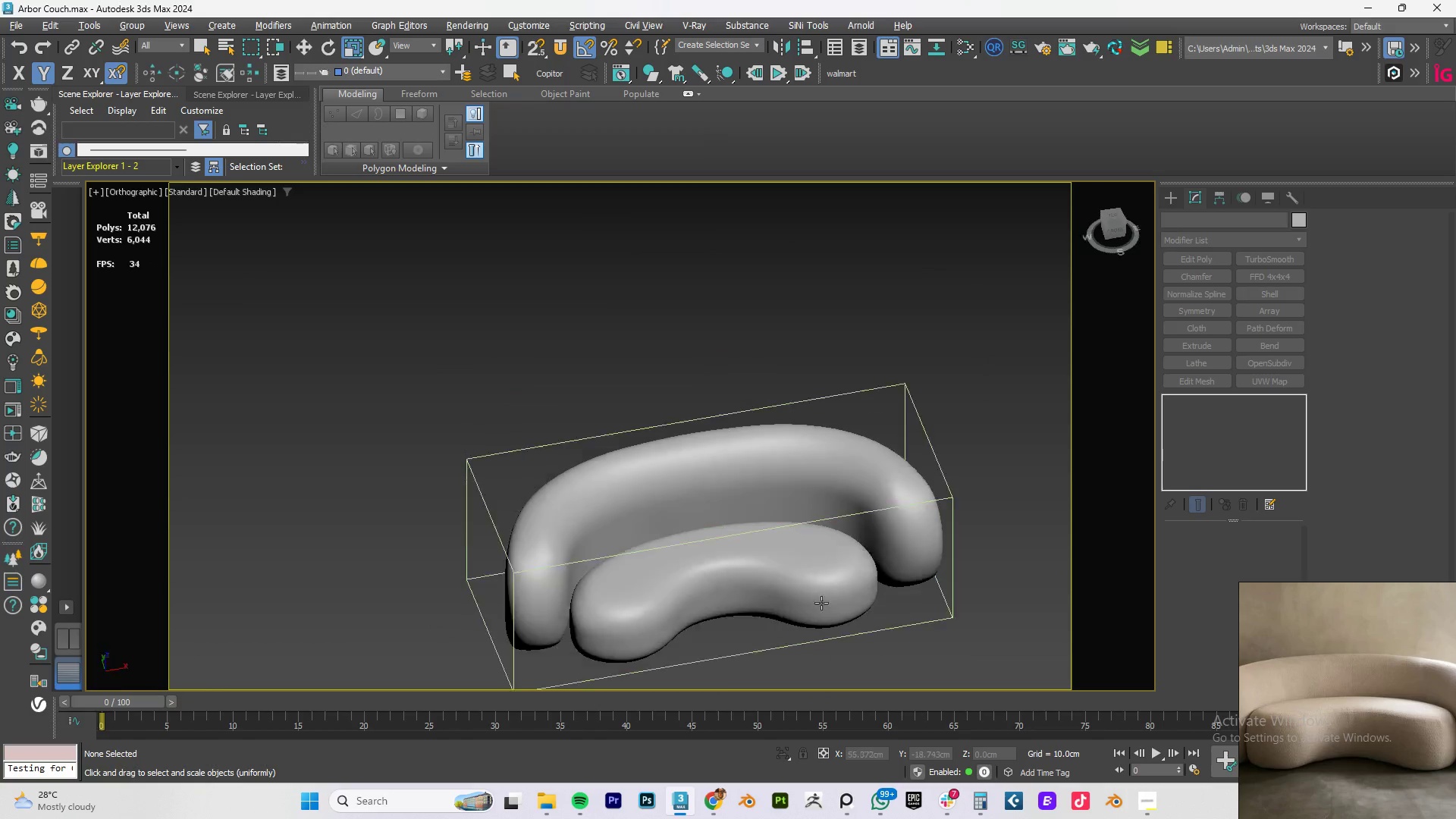 
scroll: coordinate [779, 544], scroll_direction: down, amount: 2.0
 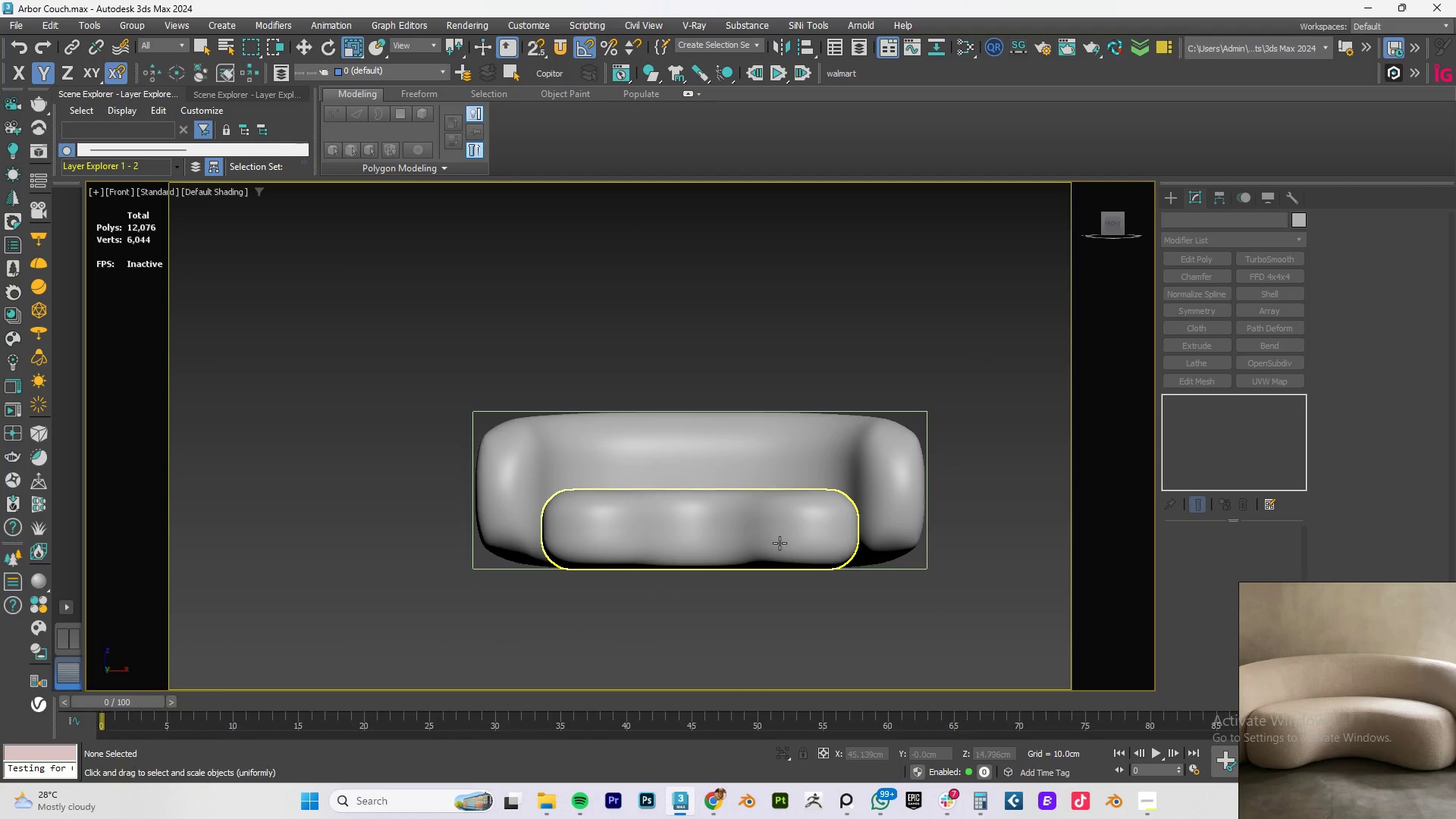 
hold_key(key=AltLeft, duration=1.52)
 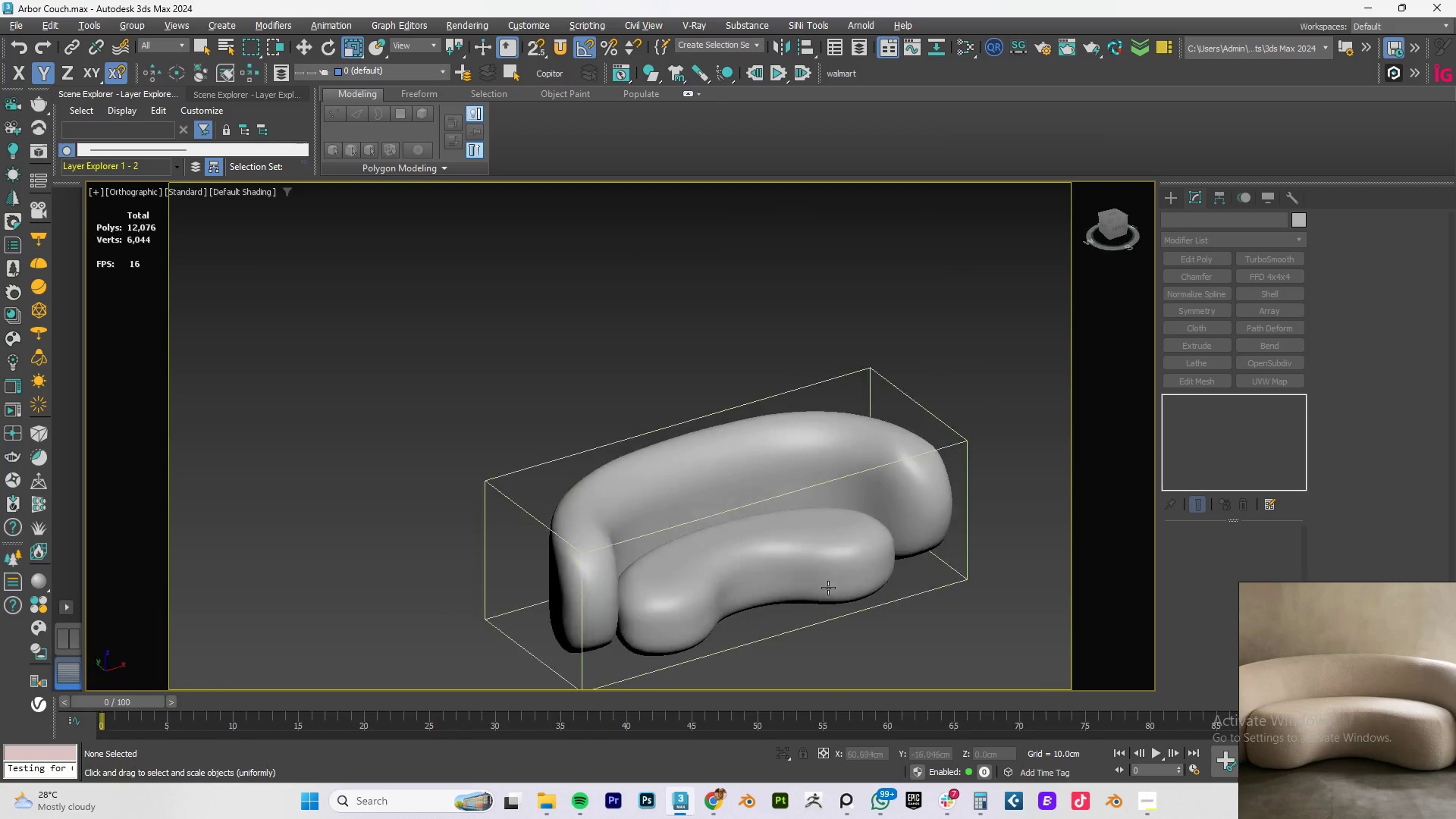 
hold_key(key=AltLeft, duration=1.51)
 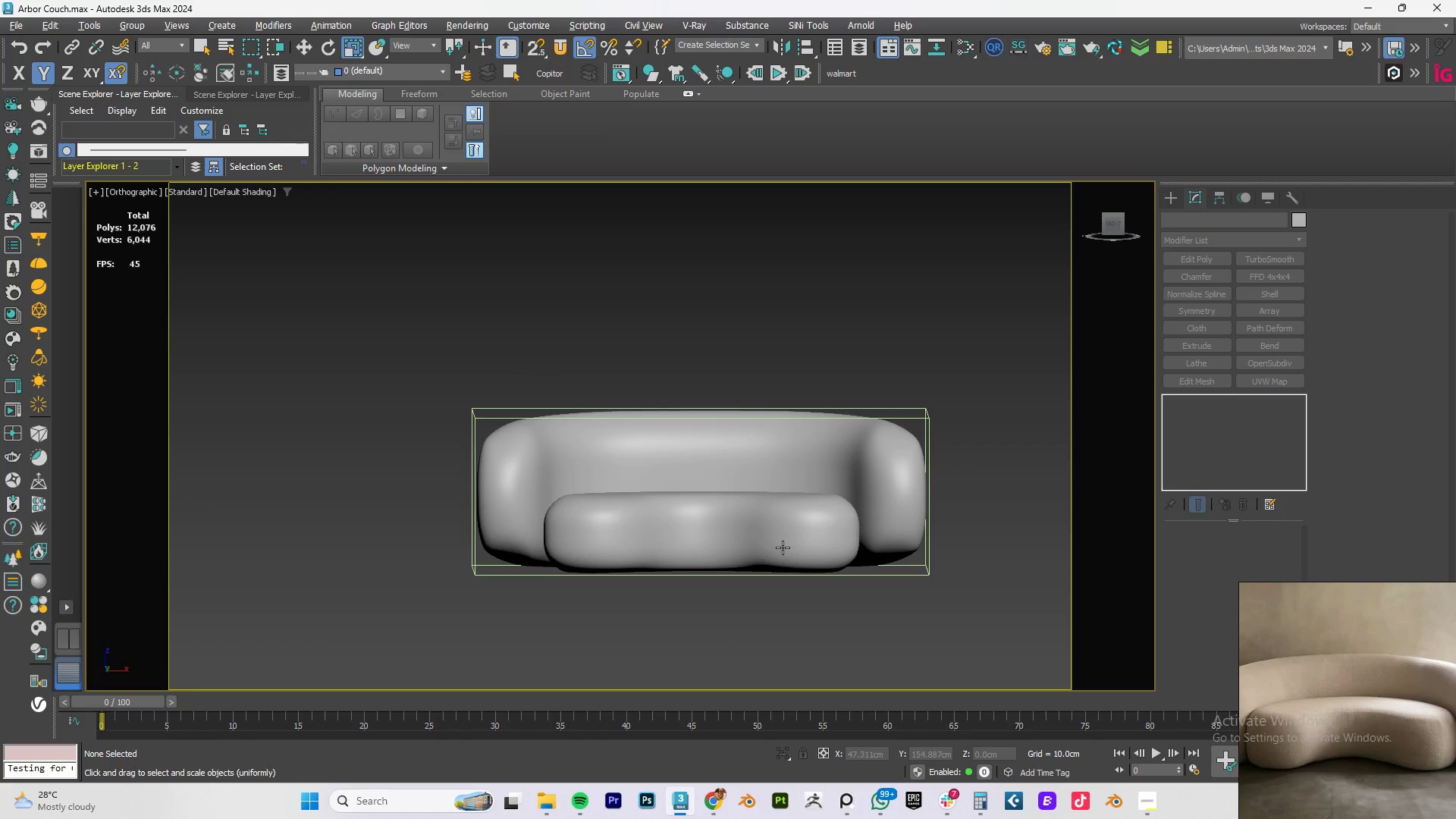 
hold_key(key=AltLeft, duration=0.72)
 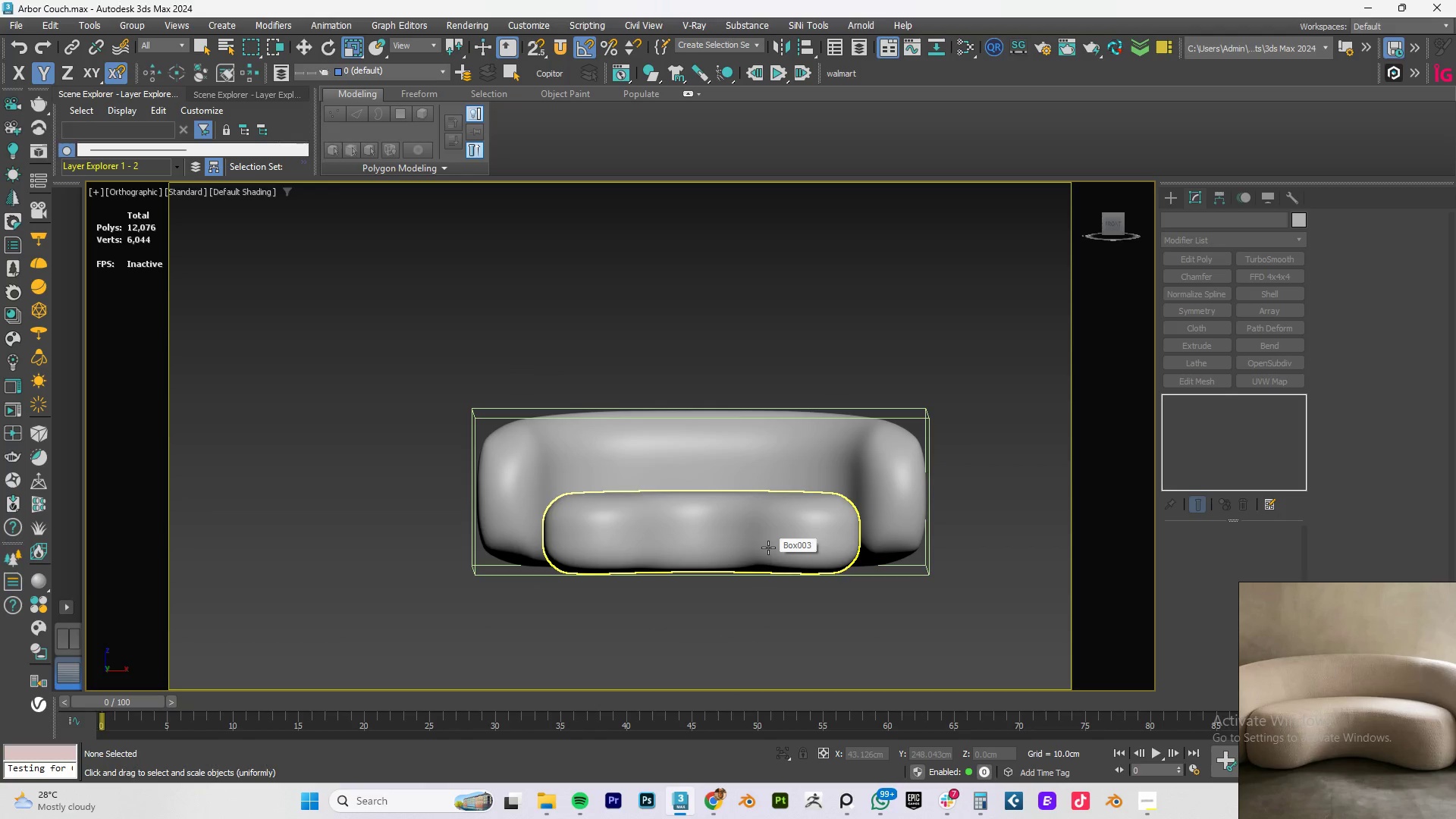 
type(fz)
 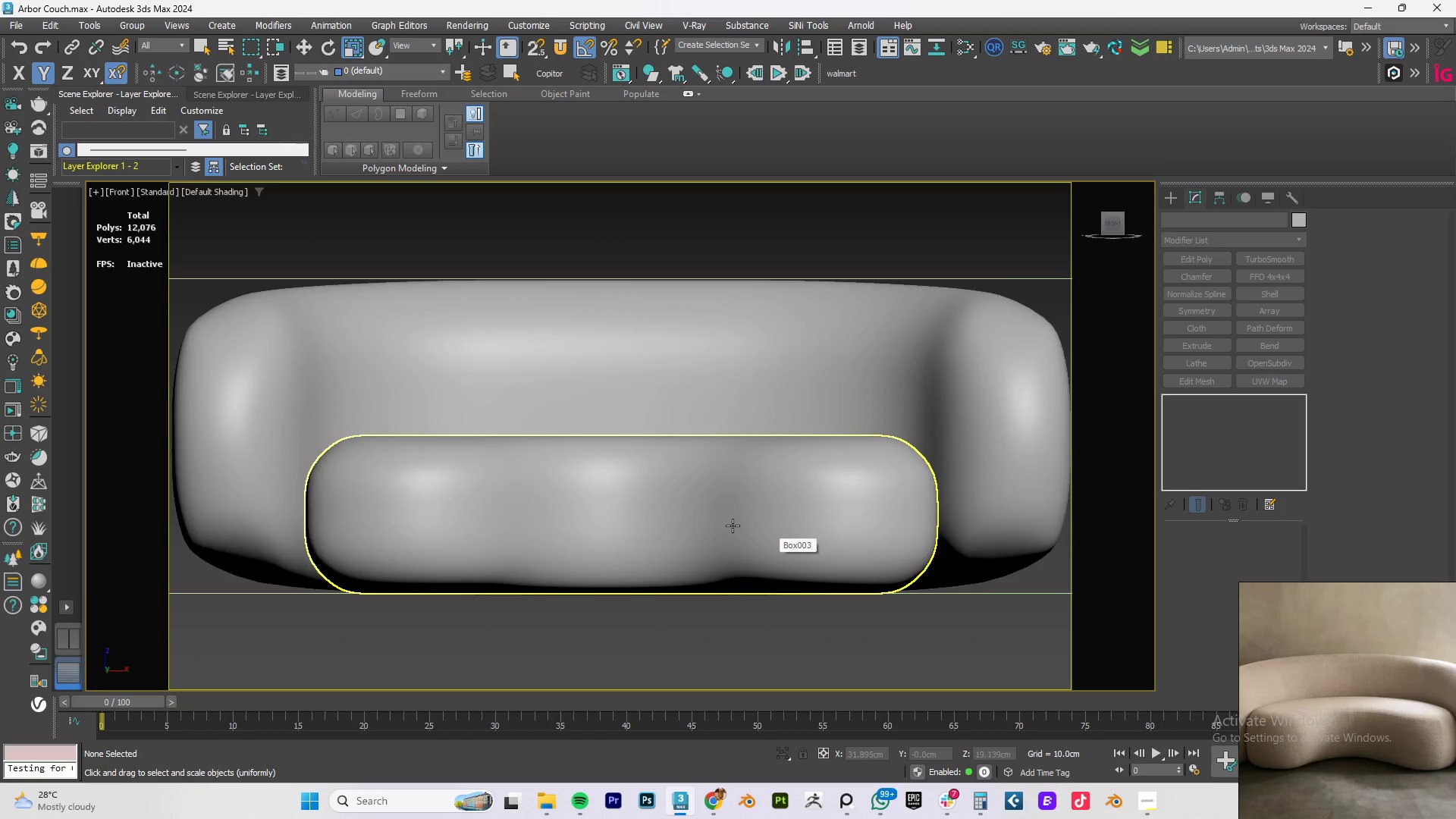 
scroll: coordinate [733, 526], scroll_direction: down, amount: 1.0
 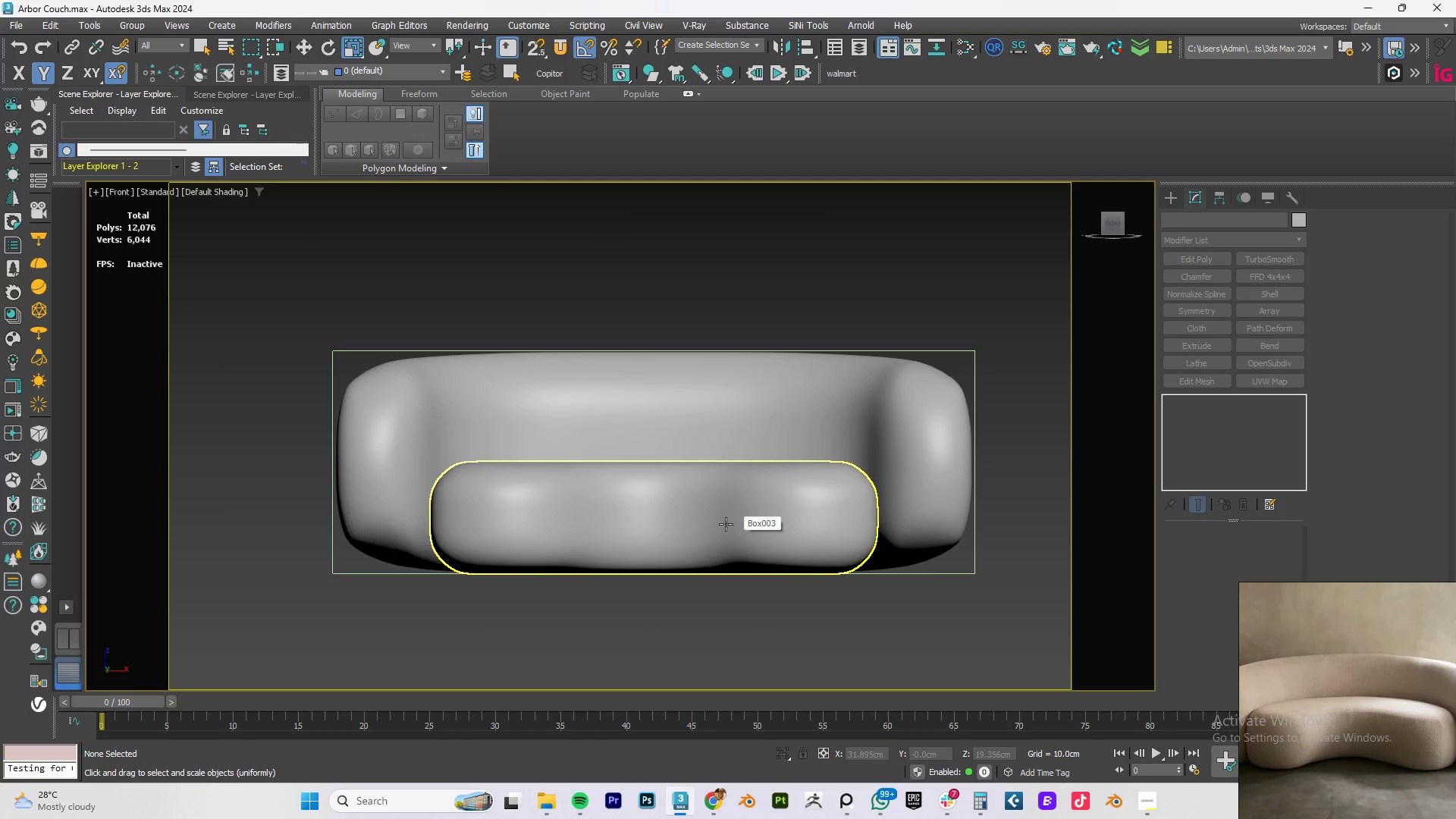 
left_click([671, 512])
 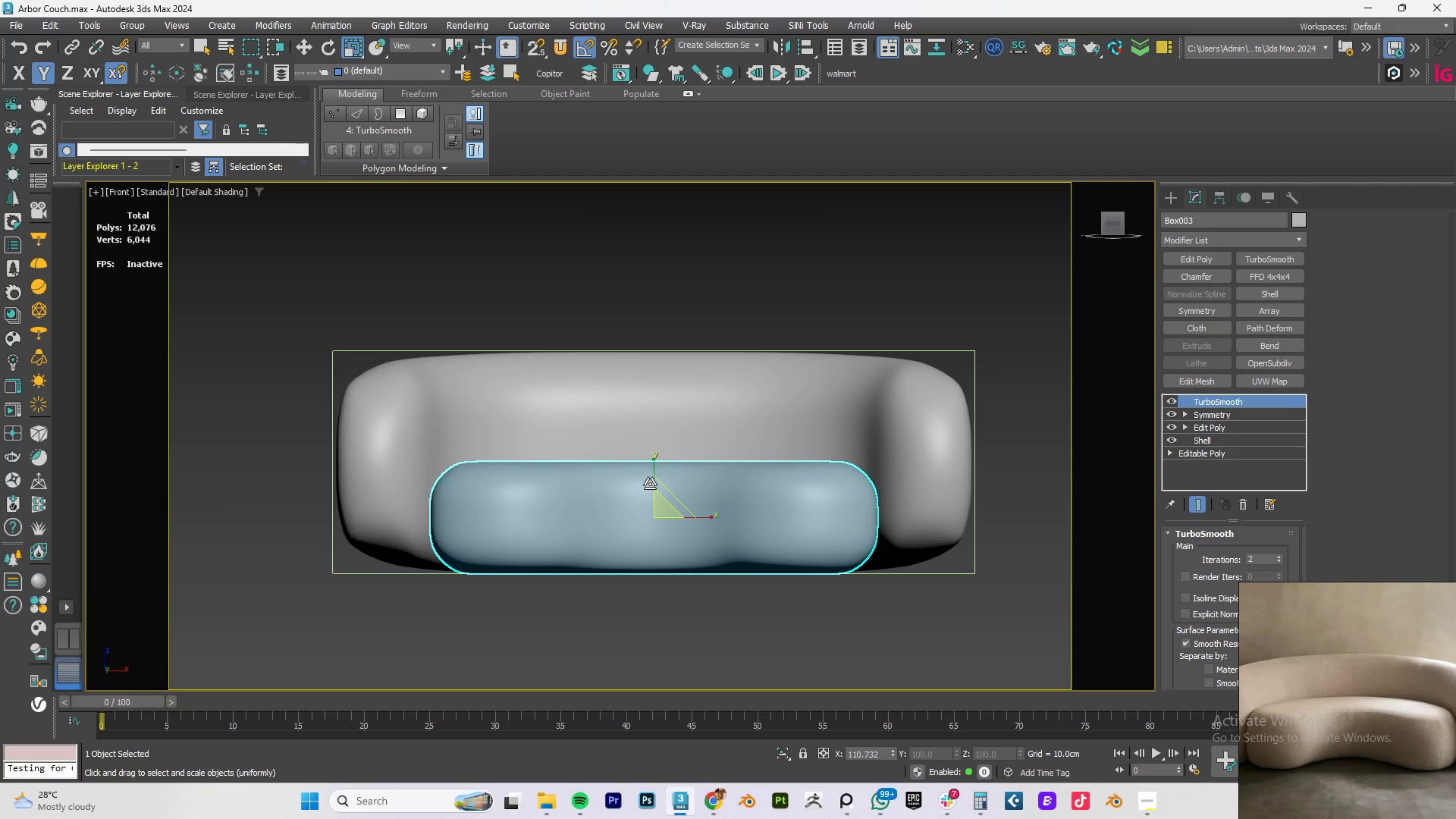 
left_click_drag(start_coordinate=[653, 476], to_coordinate=[656, 467])
 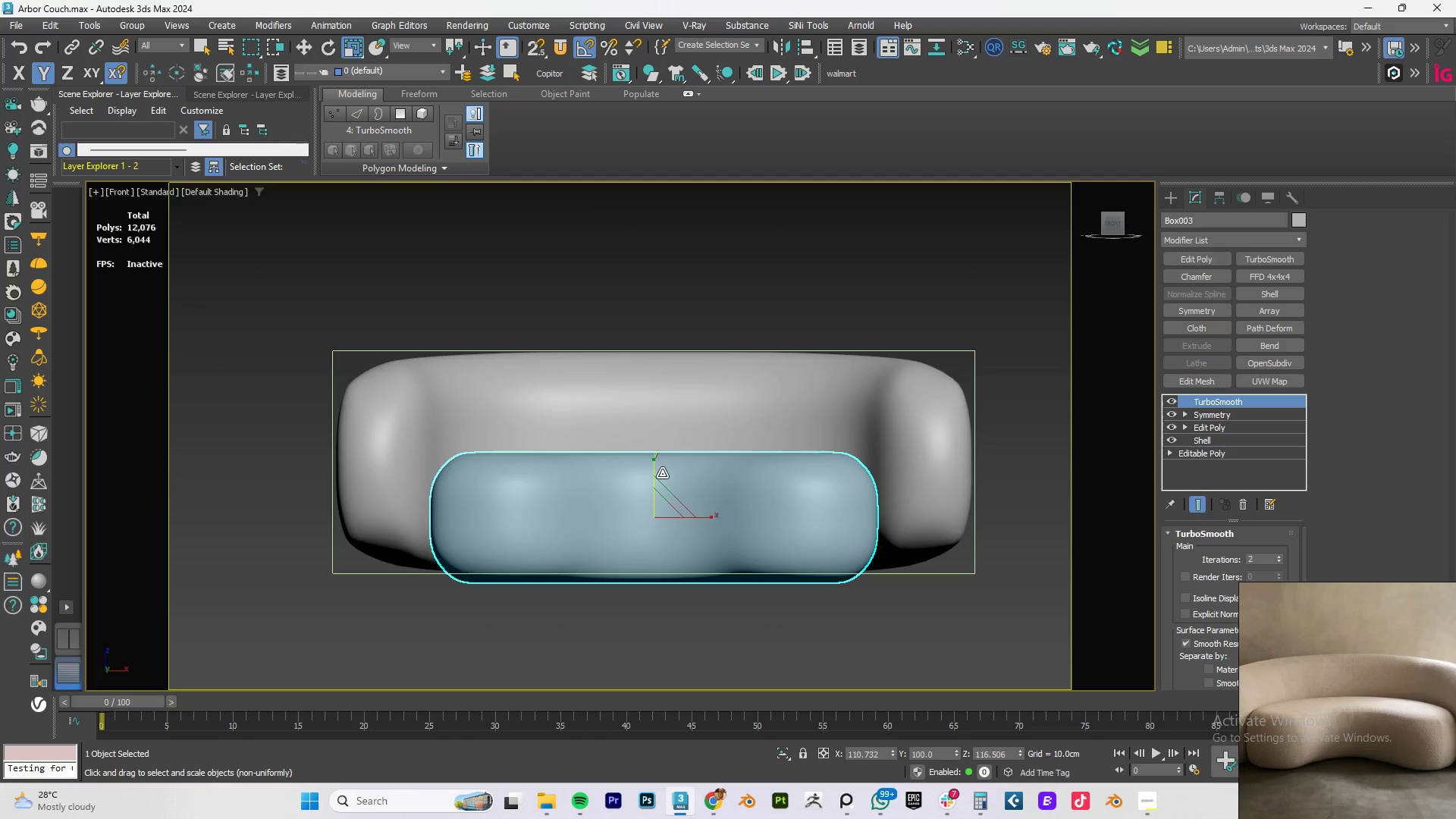 
key(W)
 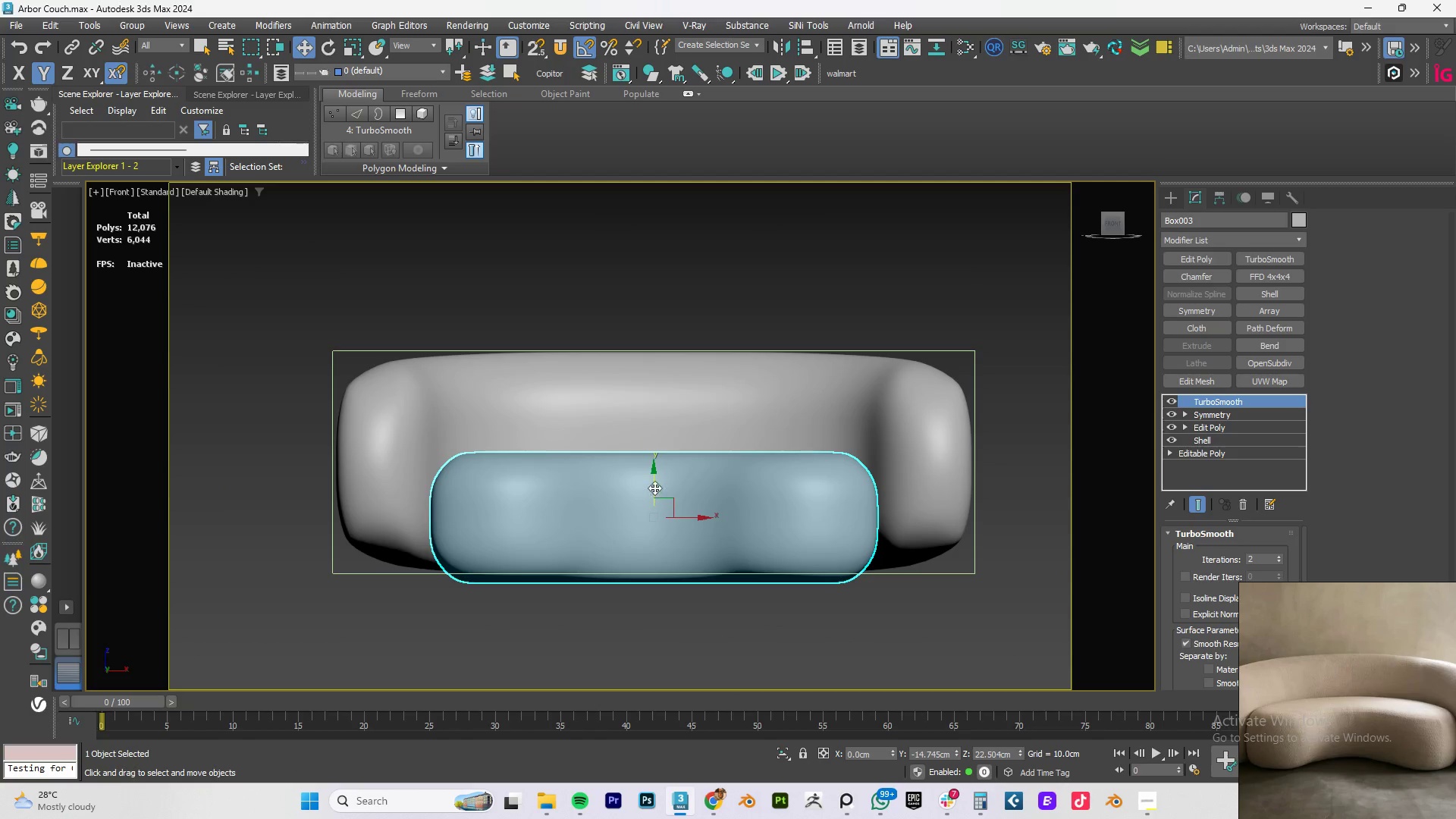 
left_click_drag(start_coordinate=[651, 483], to_coordinate=[654, 473])
 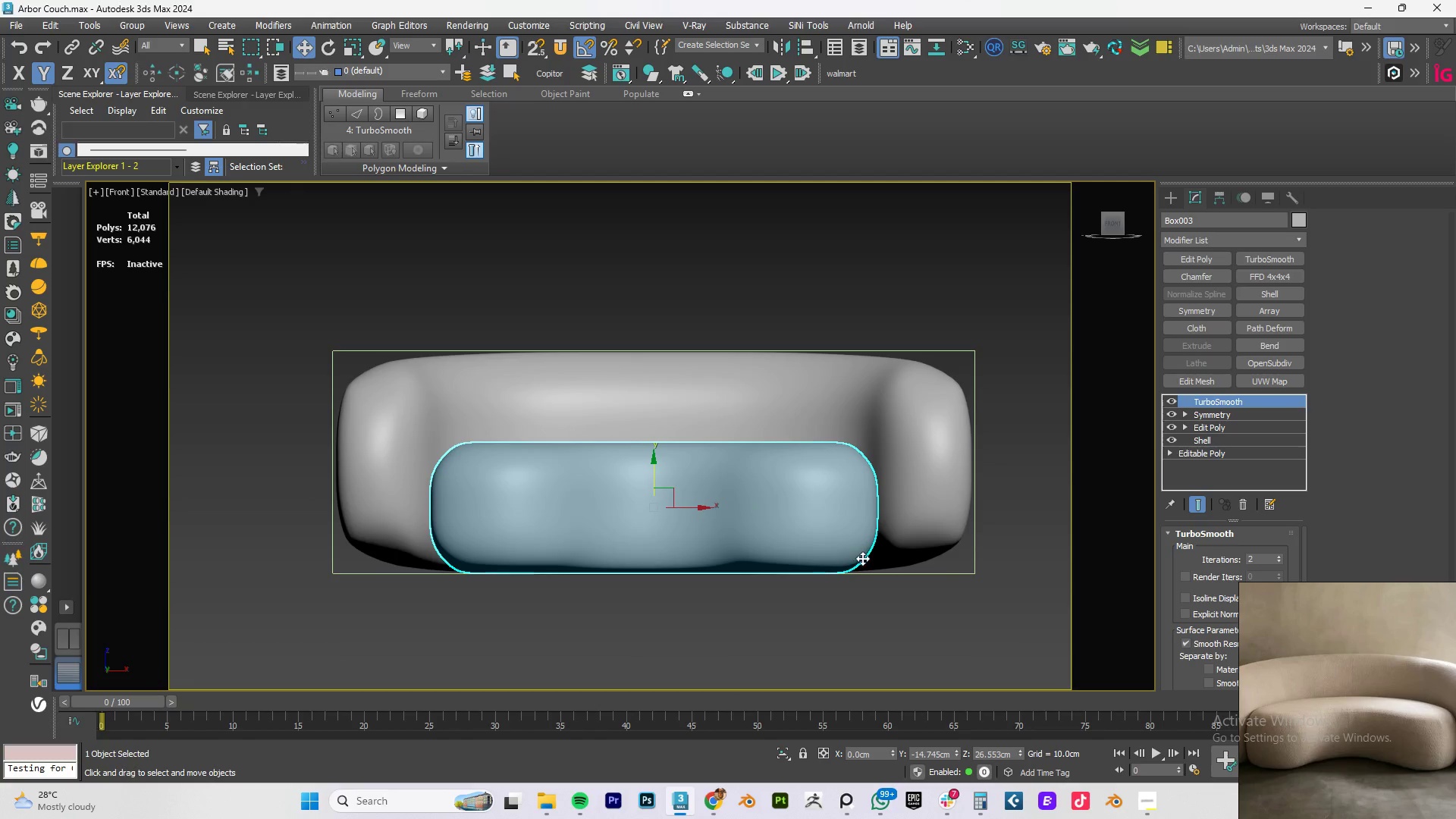 
hold_key(key=AltLeft, duration=1.52)
 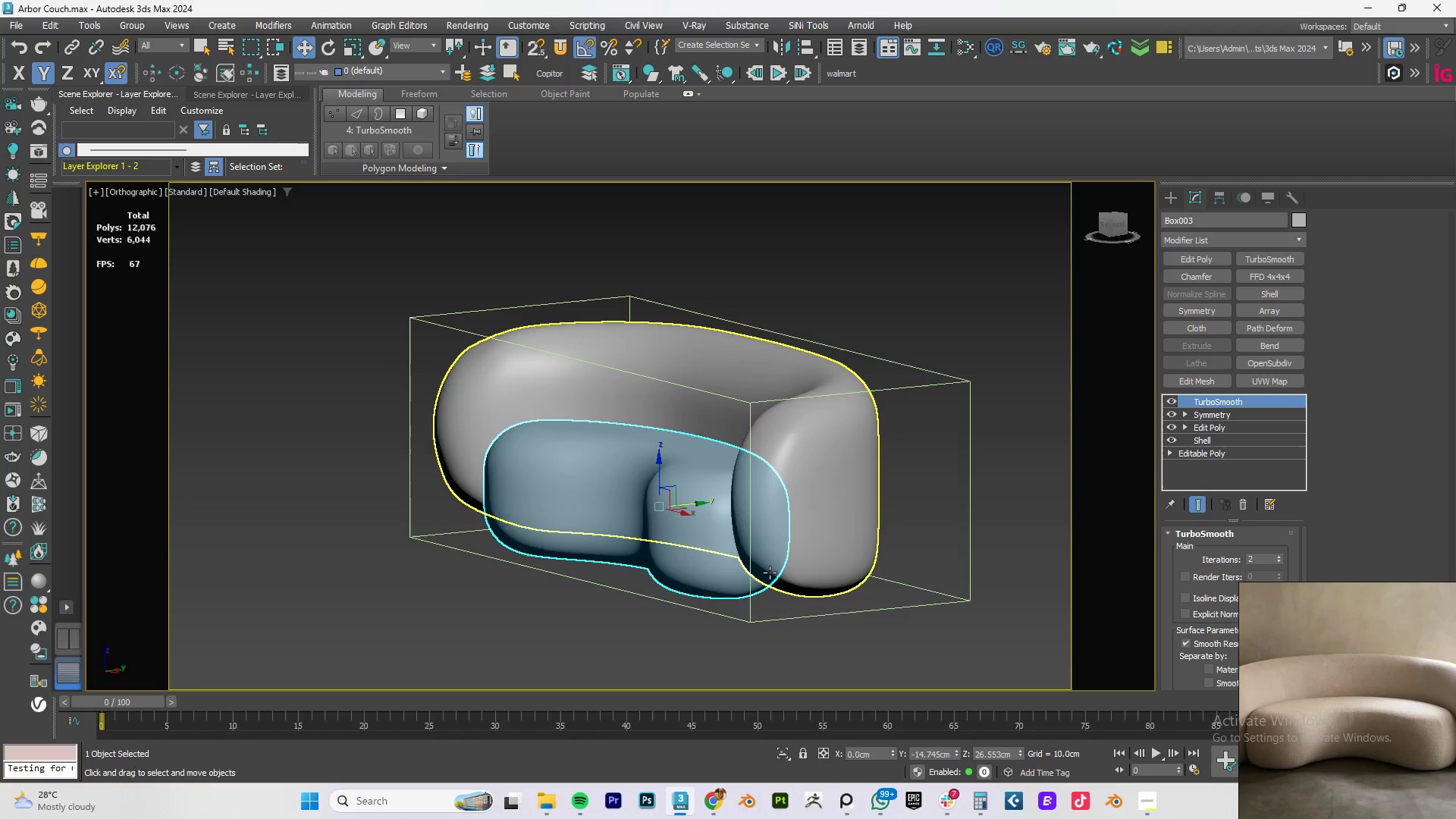 
hold_key(key=AltLeft, duration=0.39)
 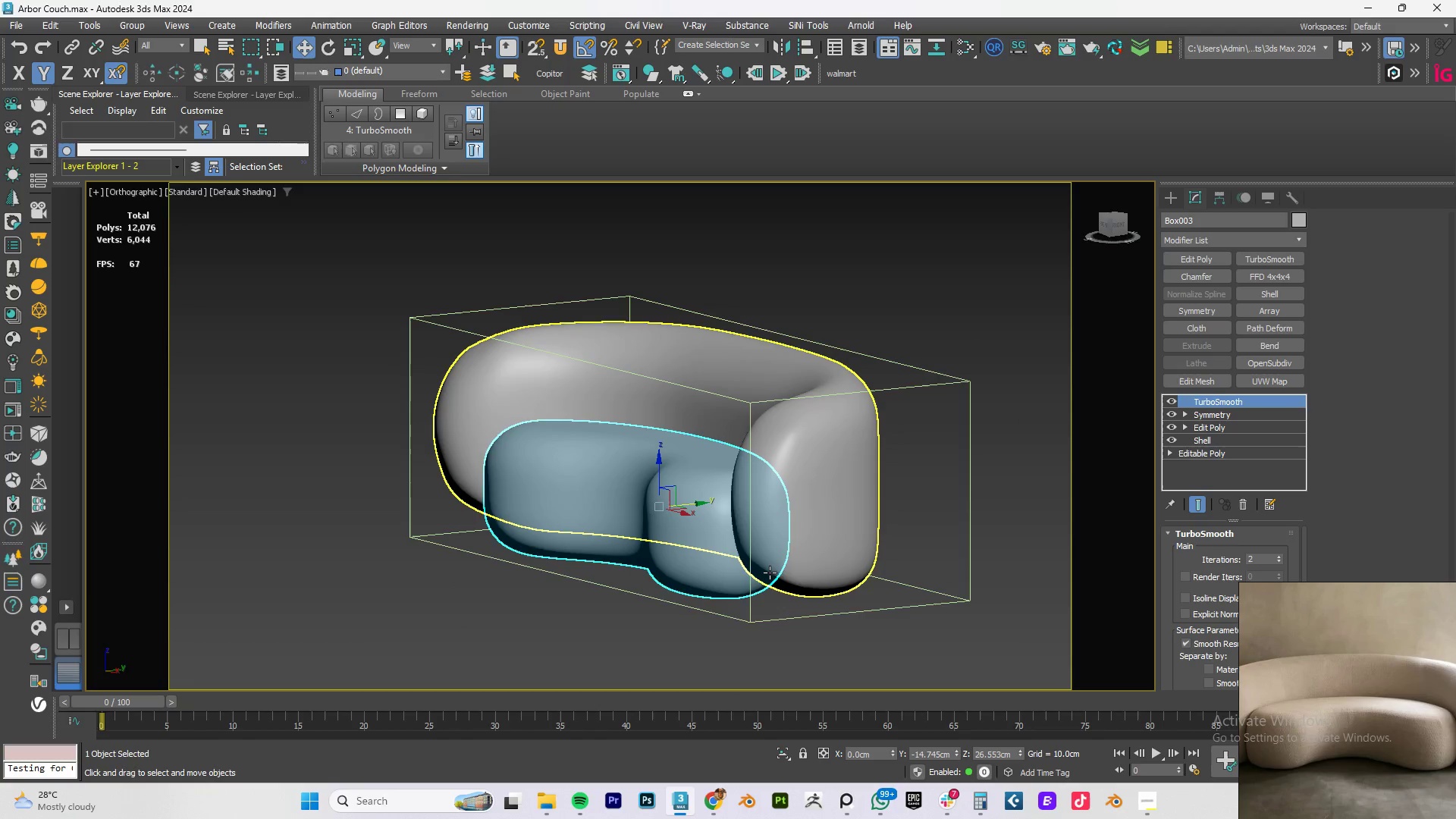 
type(fz)
 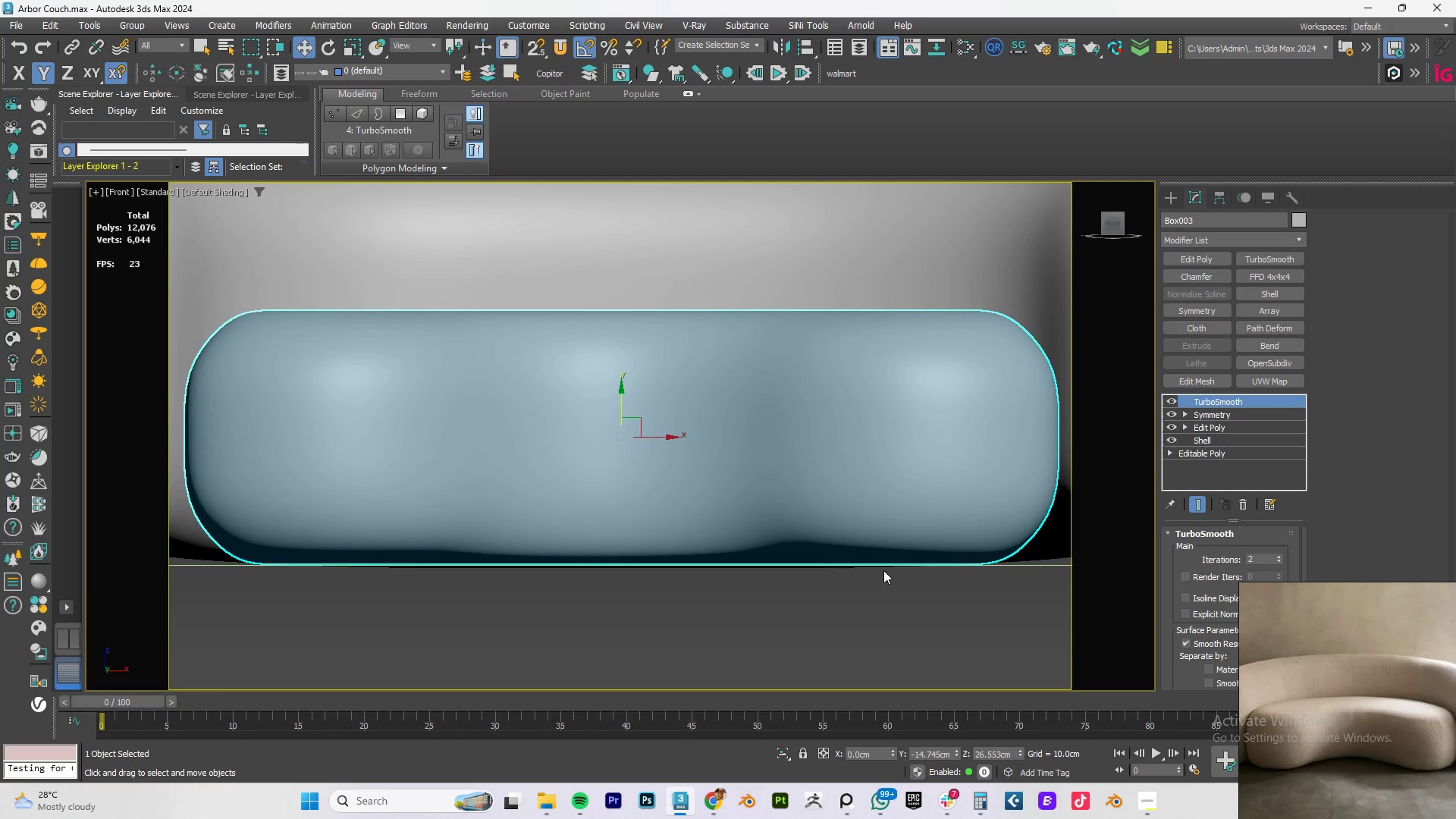 
hold_key(key=AltLeft, duration=0.66)
 